 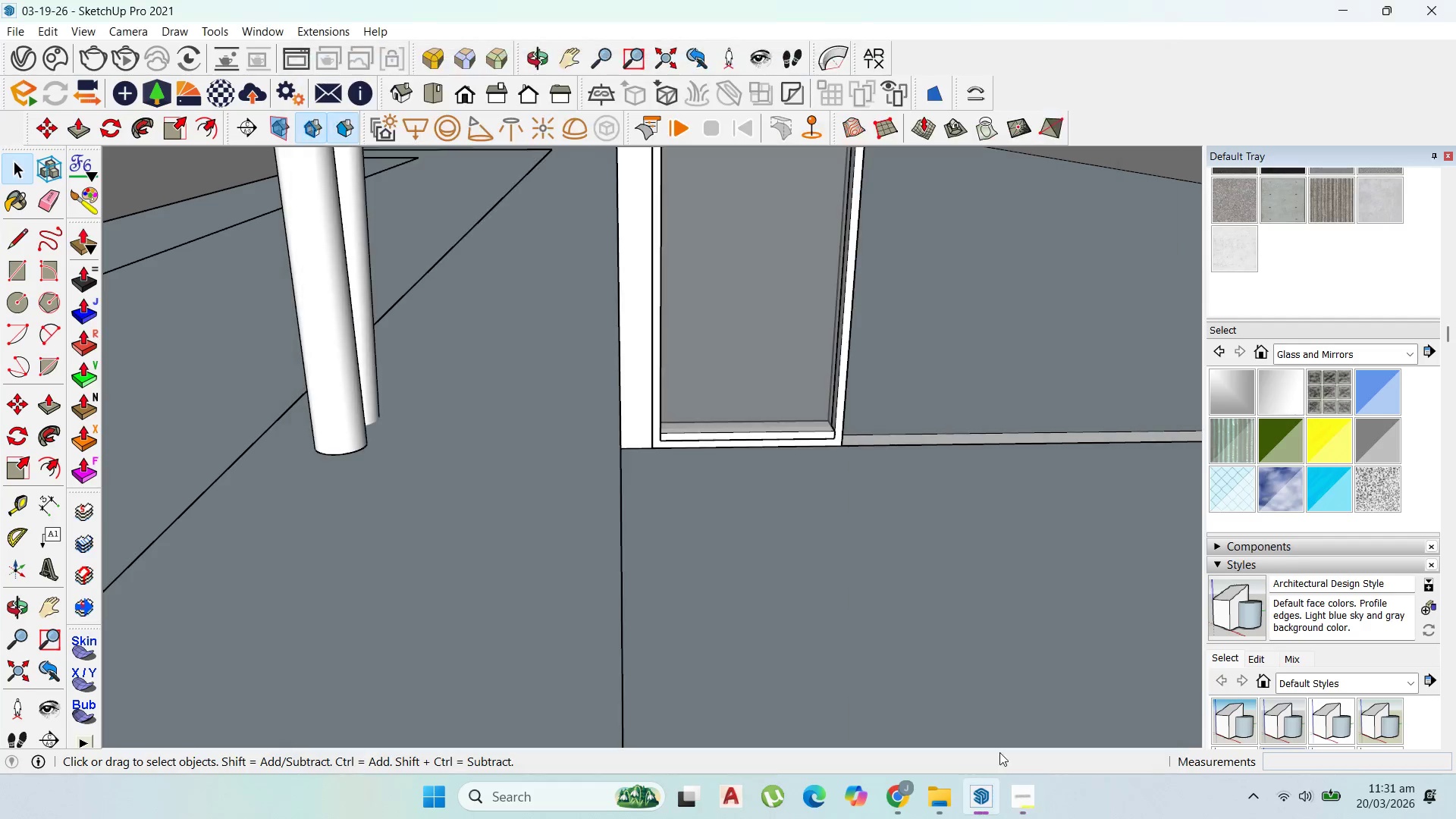 
scroll: coordinate [842, 410], scroll_direction: up, amount: 3.0
 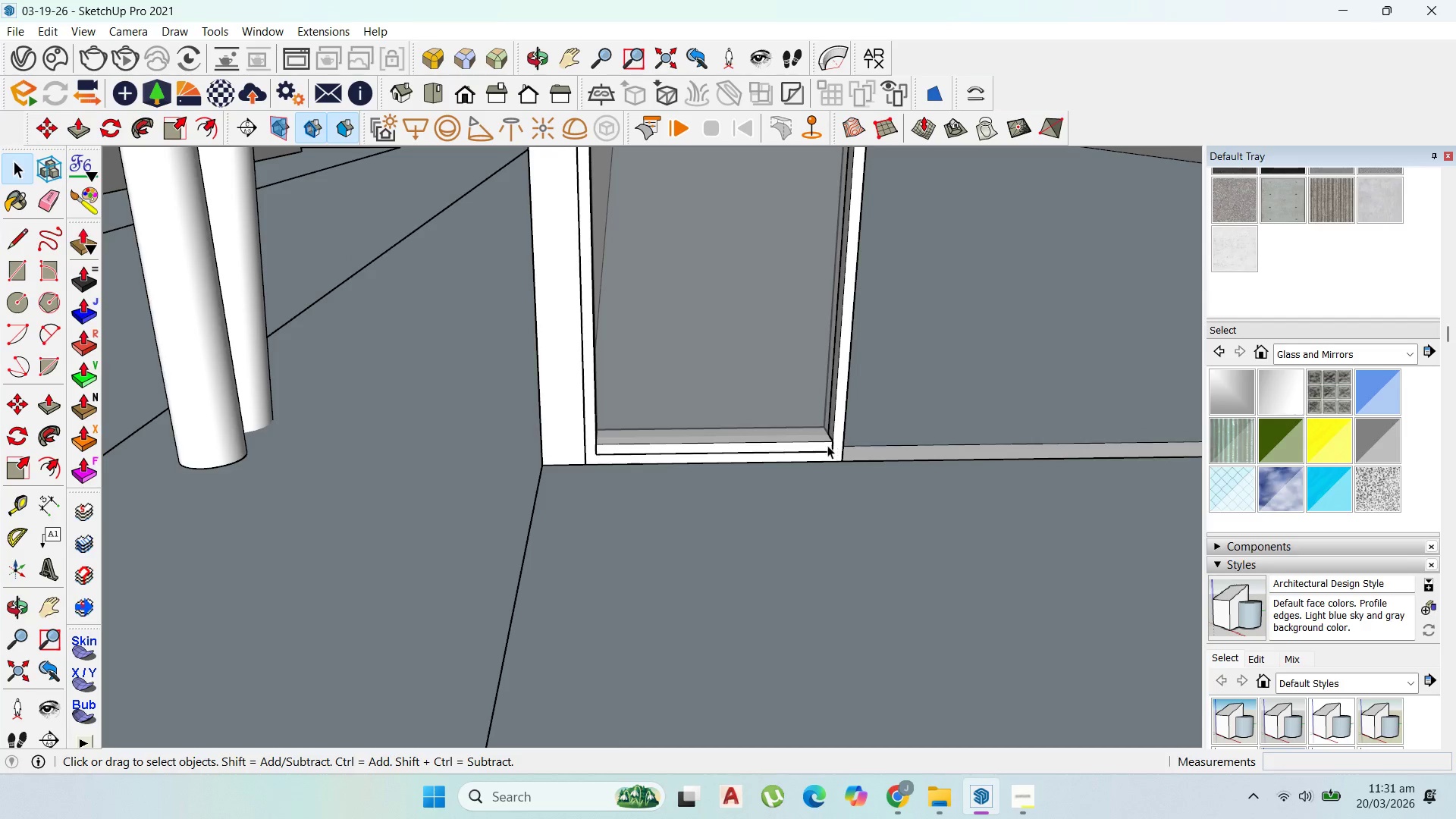 
key(M)
 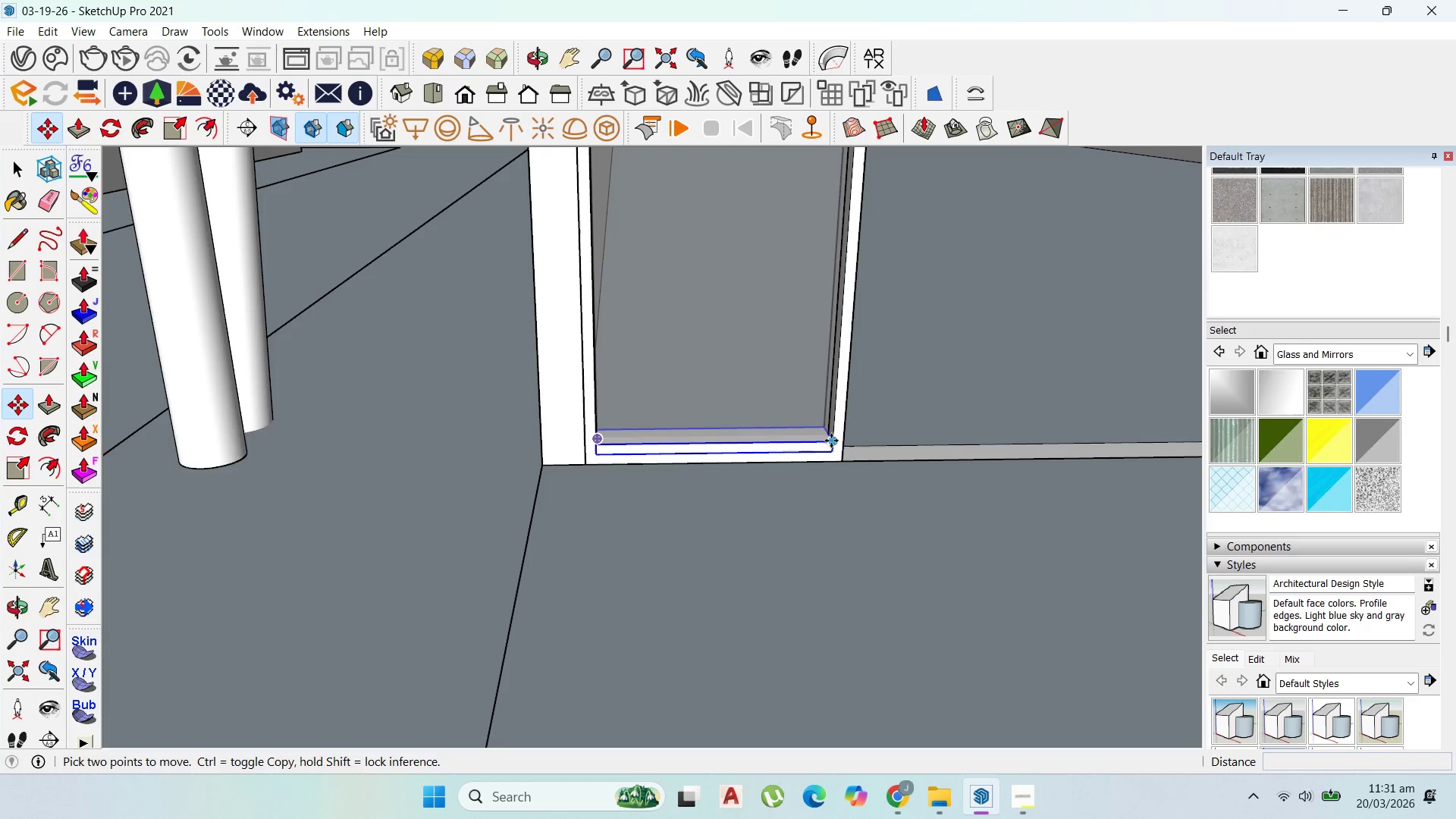 
left_click([833, 441])
 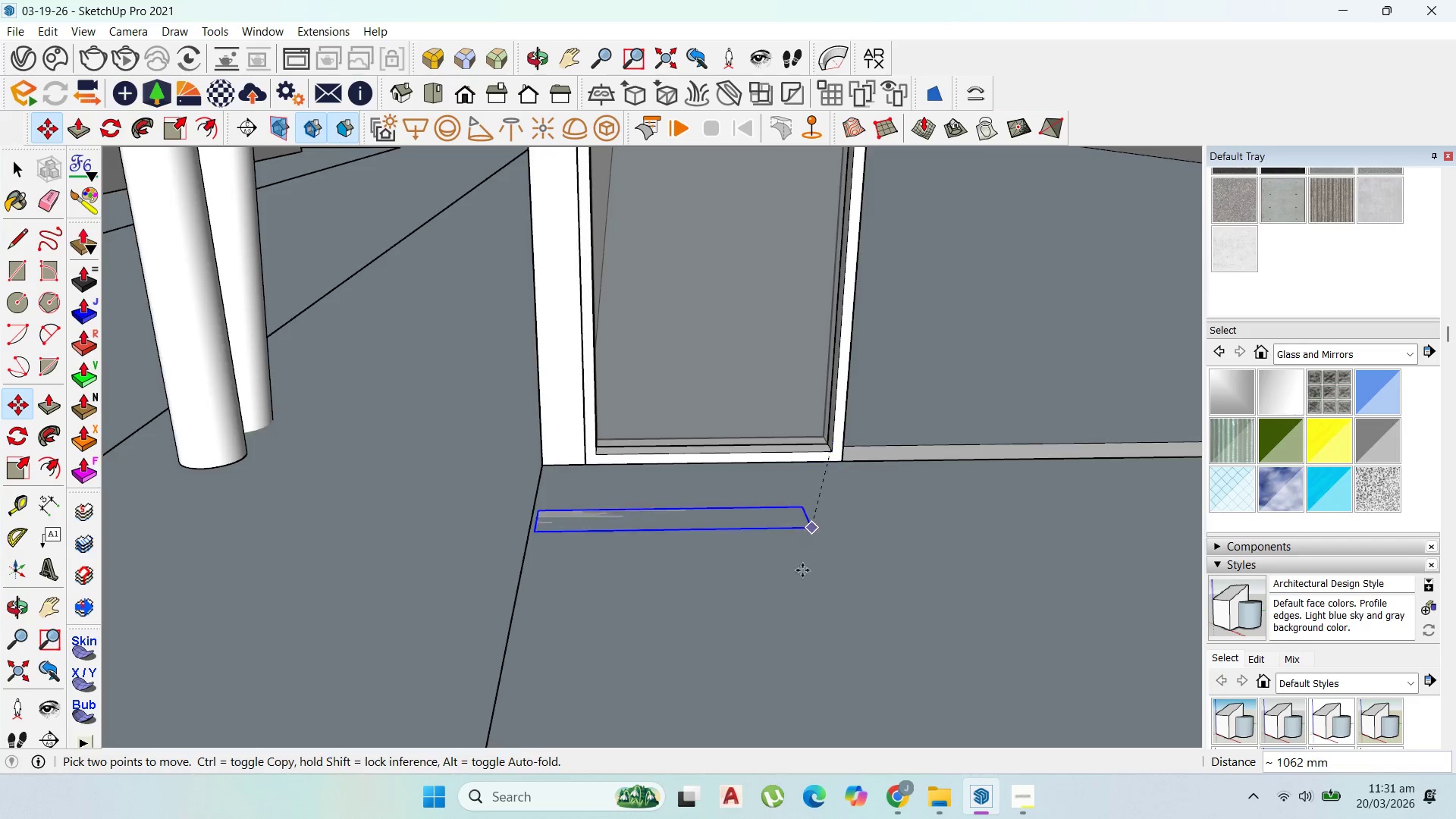 
scroll: coordinate [786, 271], scroll_direction: down, amount: 24.0
 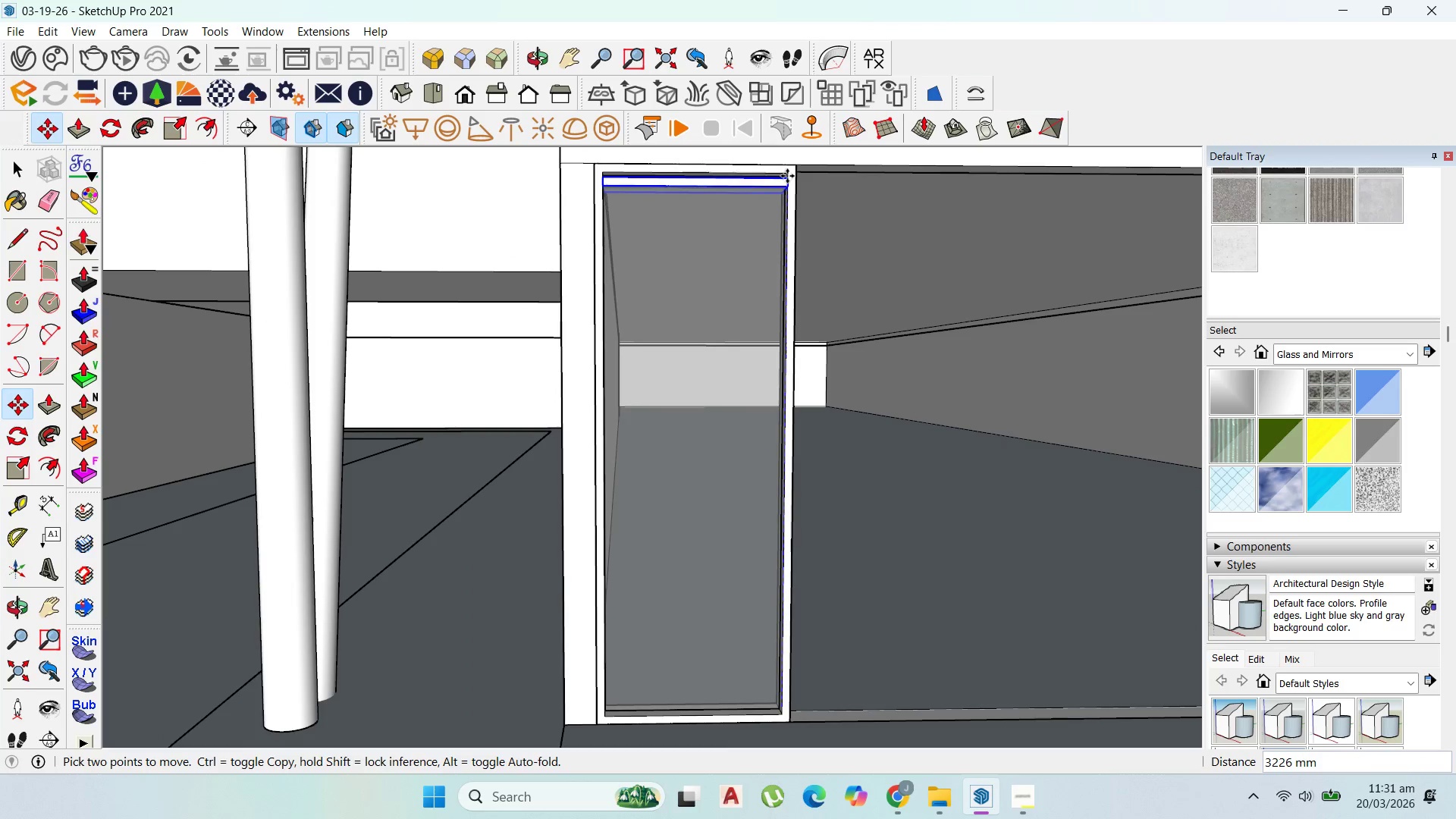 
left_click([786, 174])
 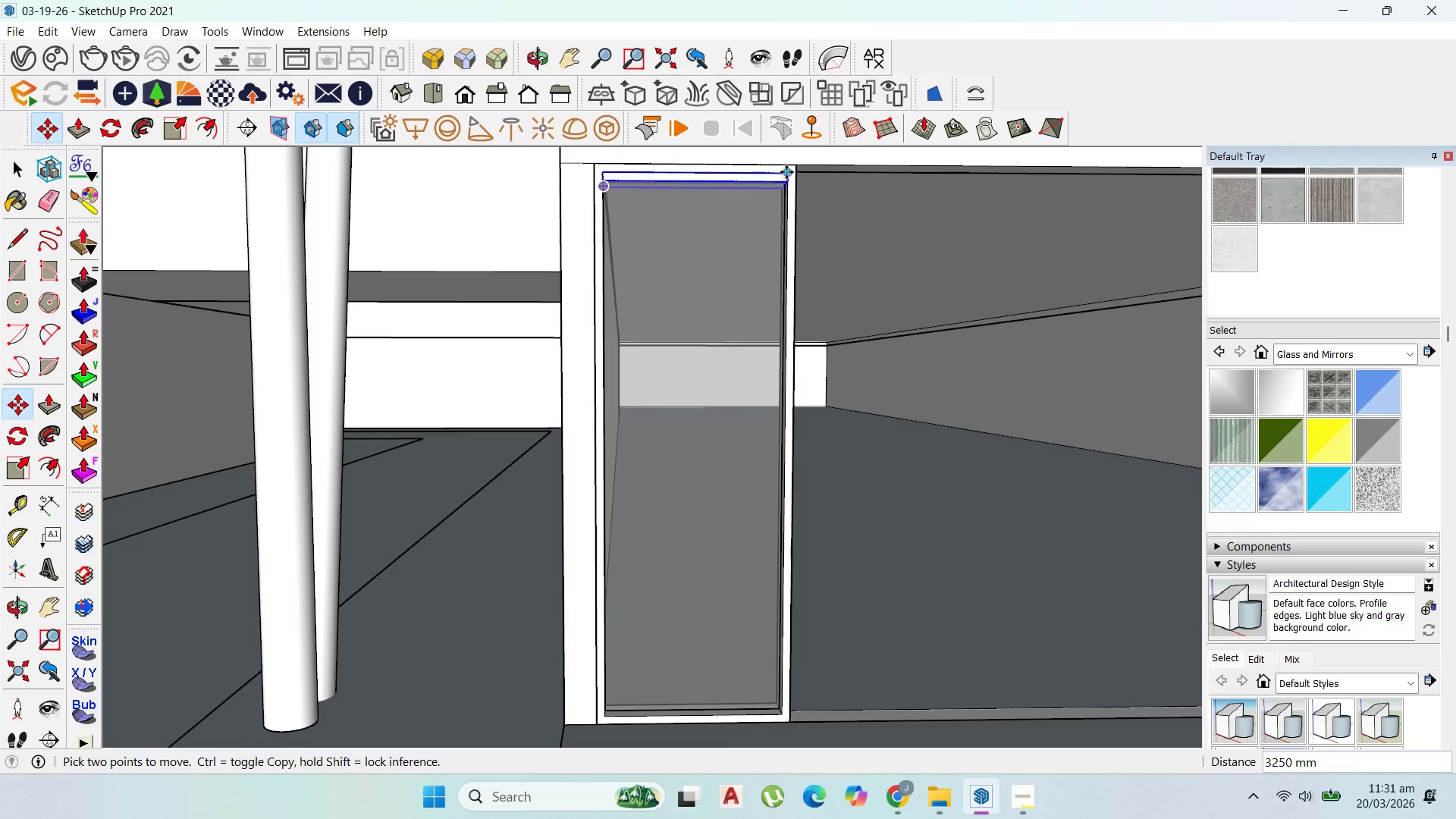 
left_click([786, 172])
 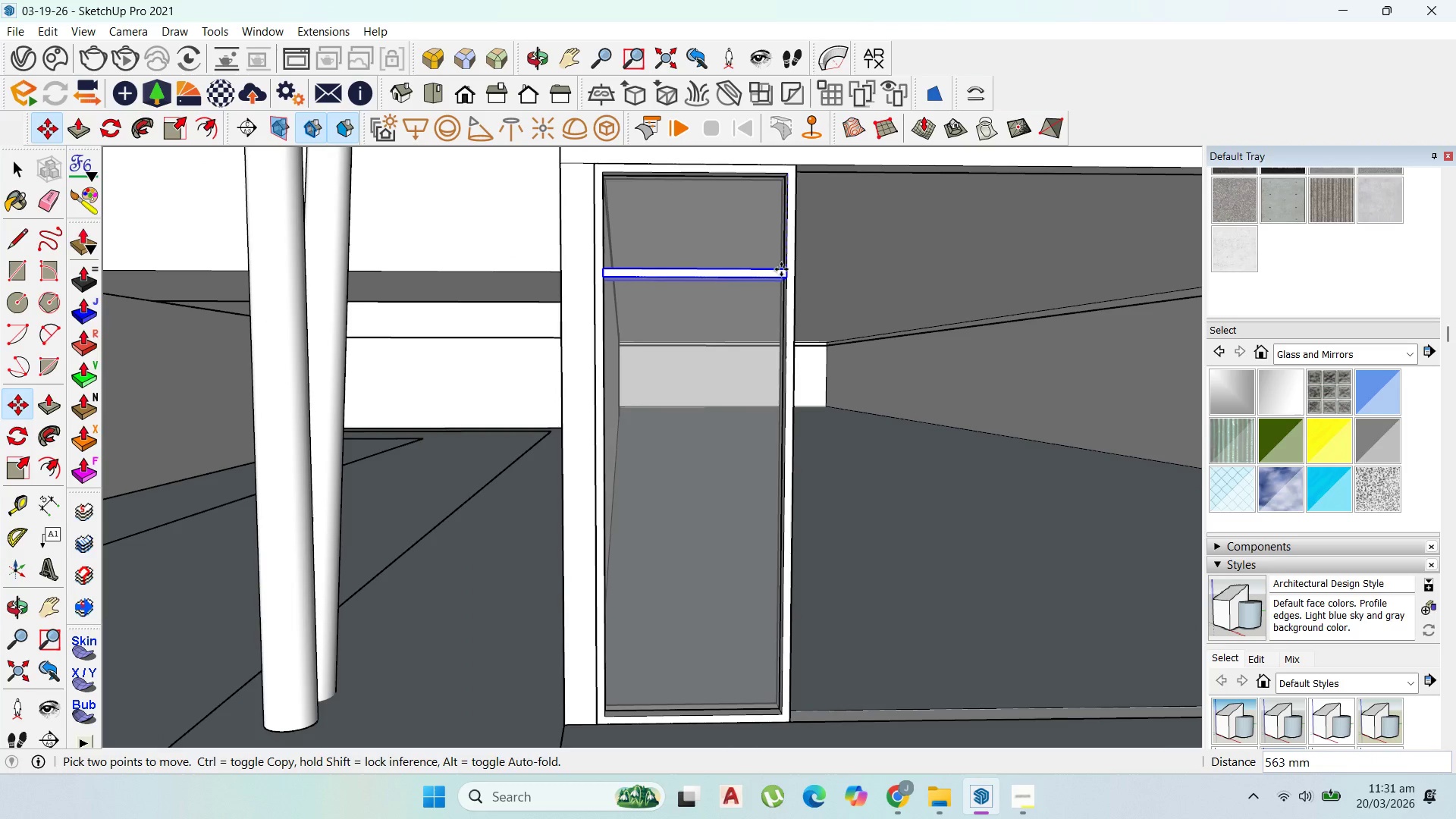 
type(500)
 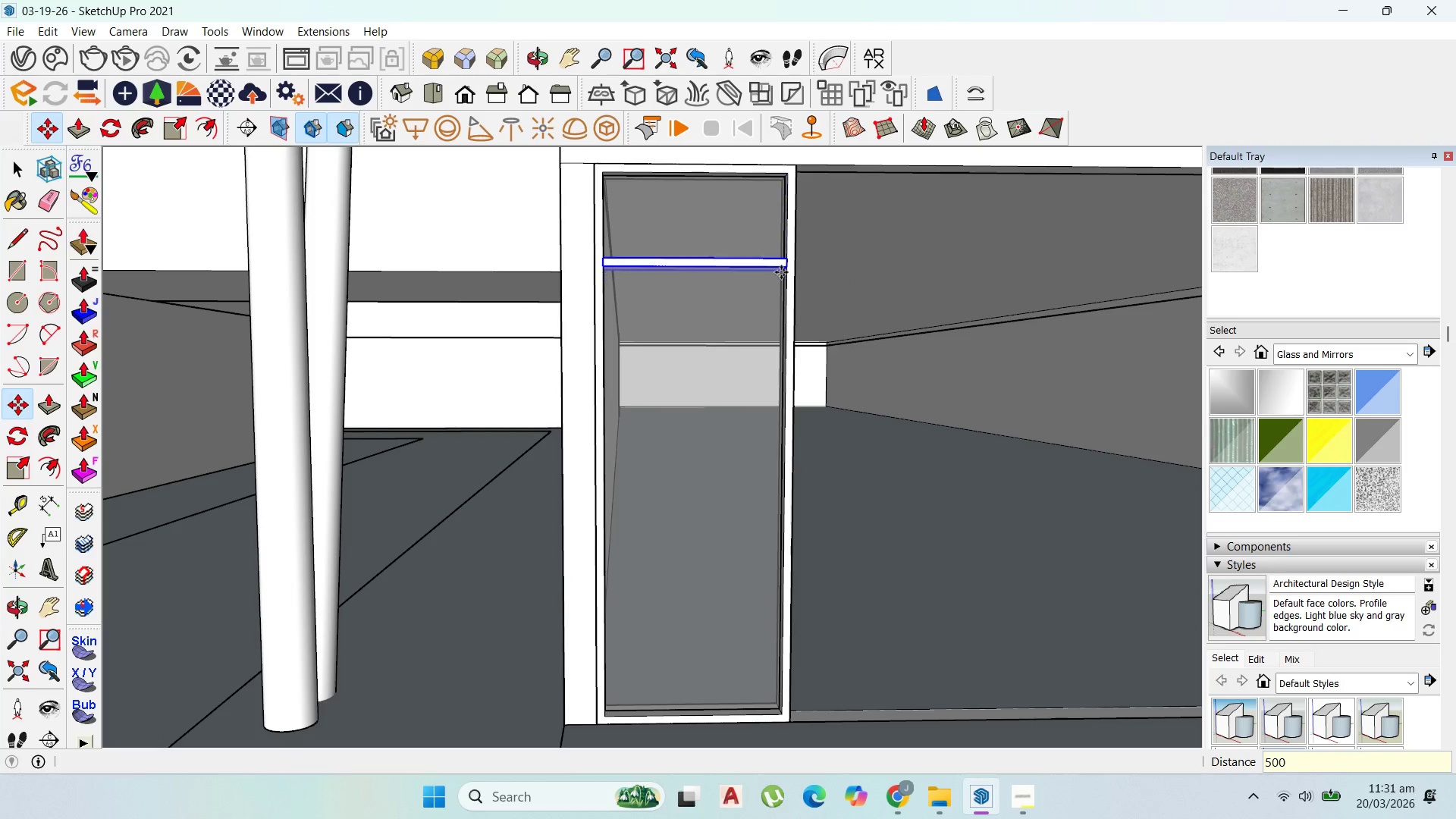 
key(Enter)
 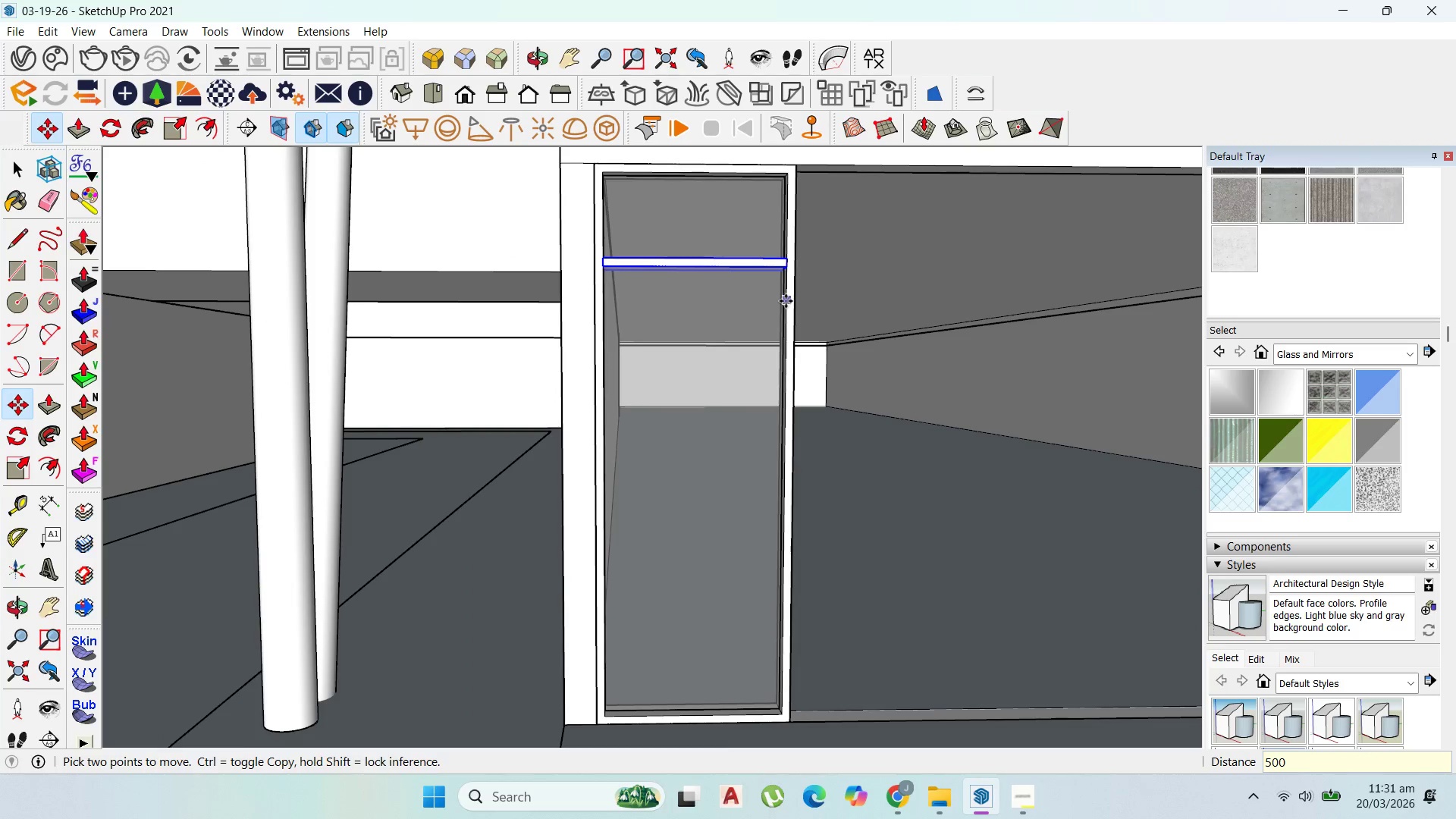 
scroll: coordinate [786, 301], scroll_direction: down, amount: 1.0
 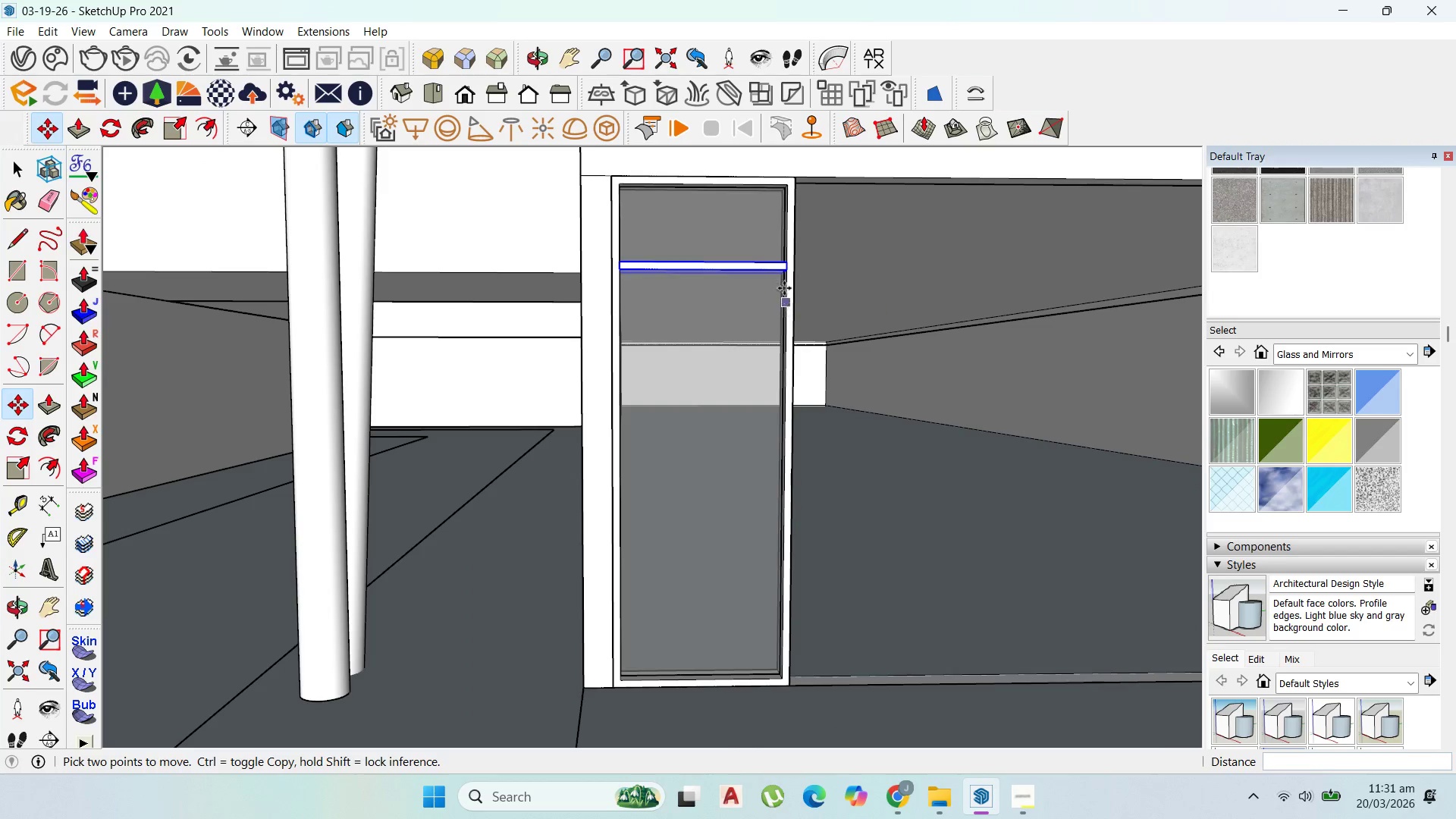 
scroll: coordinate [780, 272], scroll_direction: up, amount: 2.0
 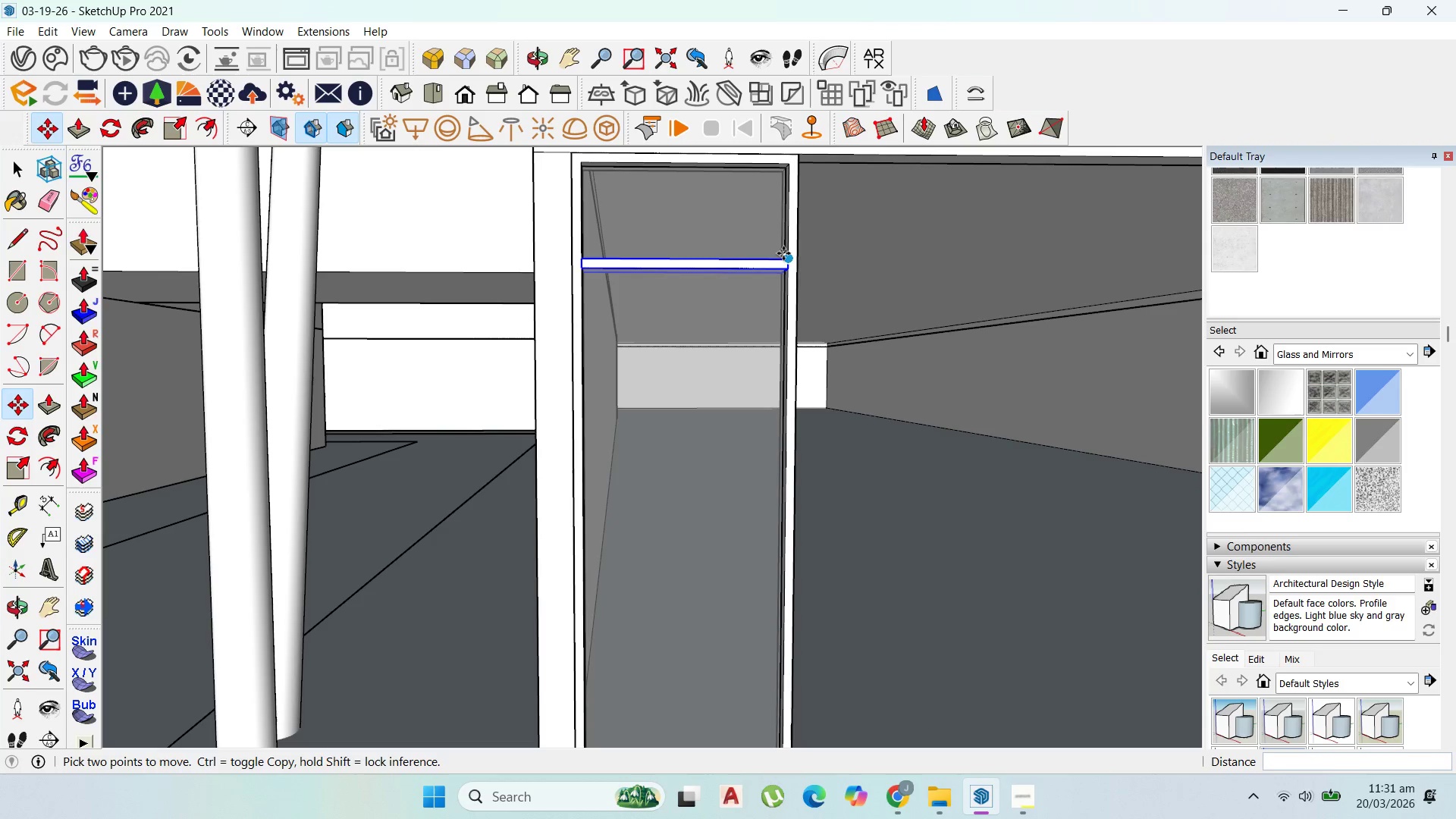 
left_click([783, 253])
 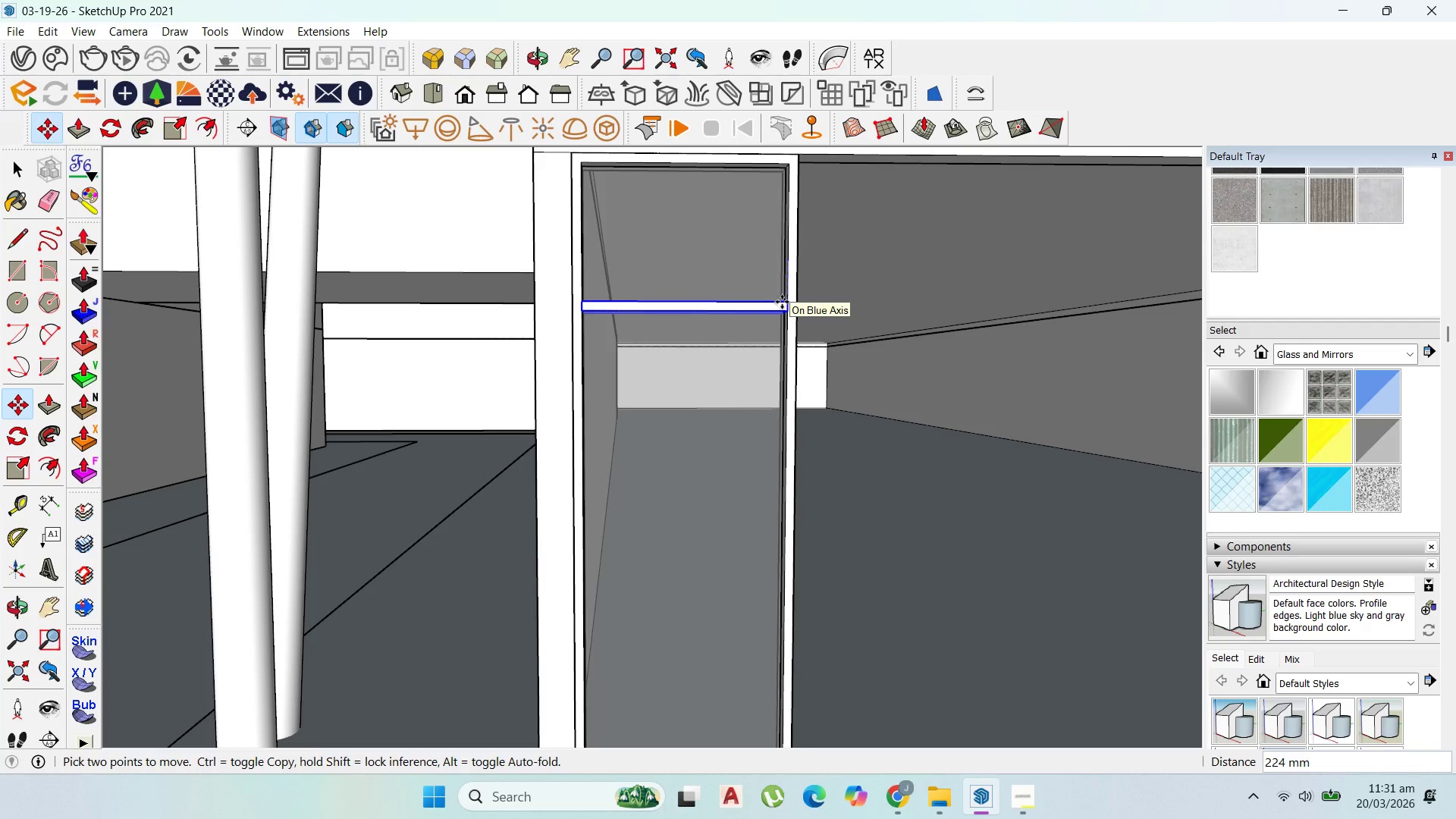 
type(200)
 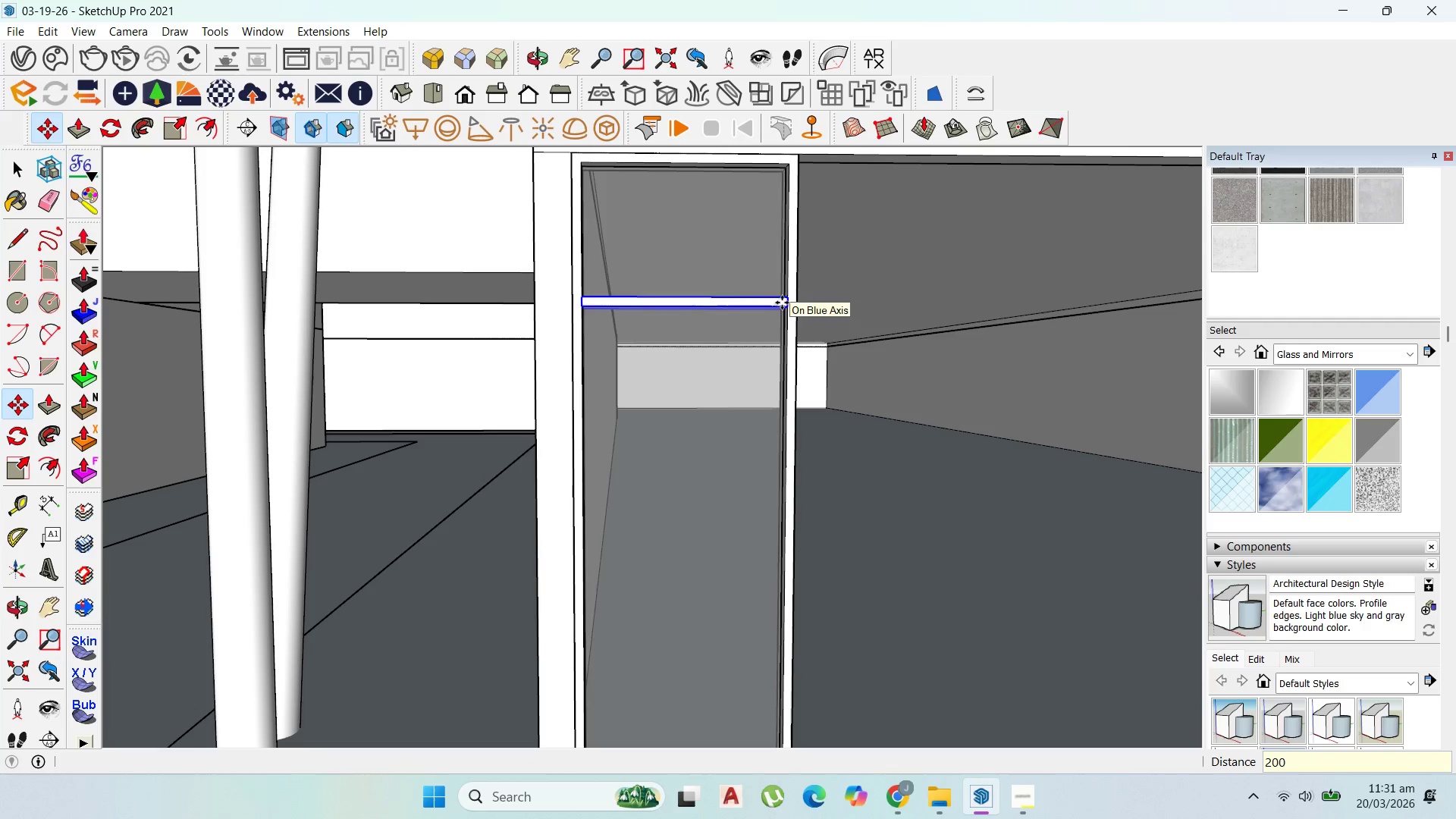 
key(Enter)
 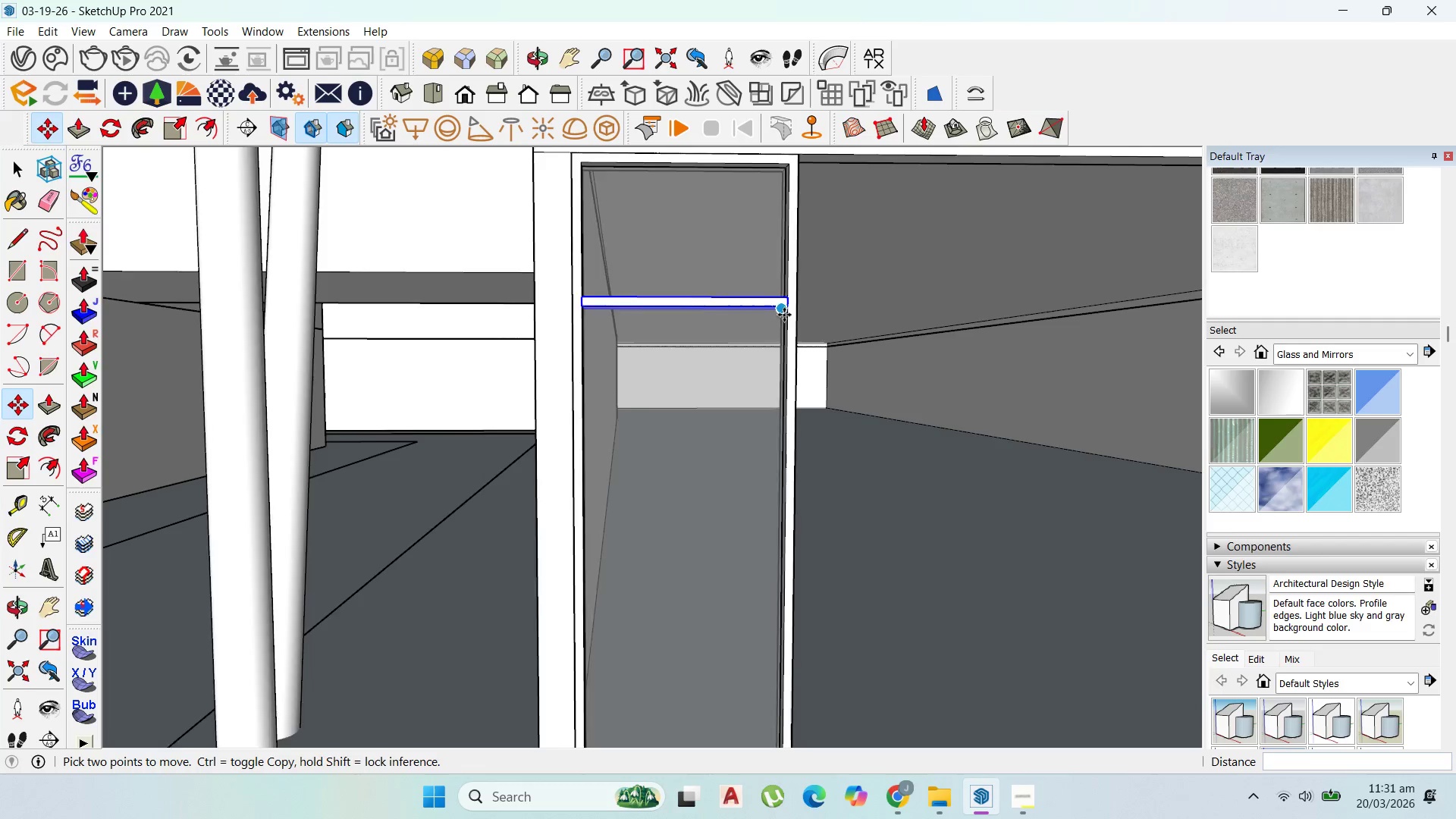 
scroll: coordinate [784, 315], scroll_direction: down, amount: 1.0
 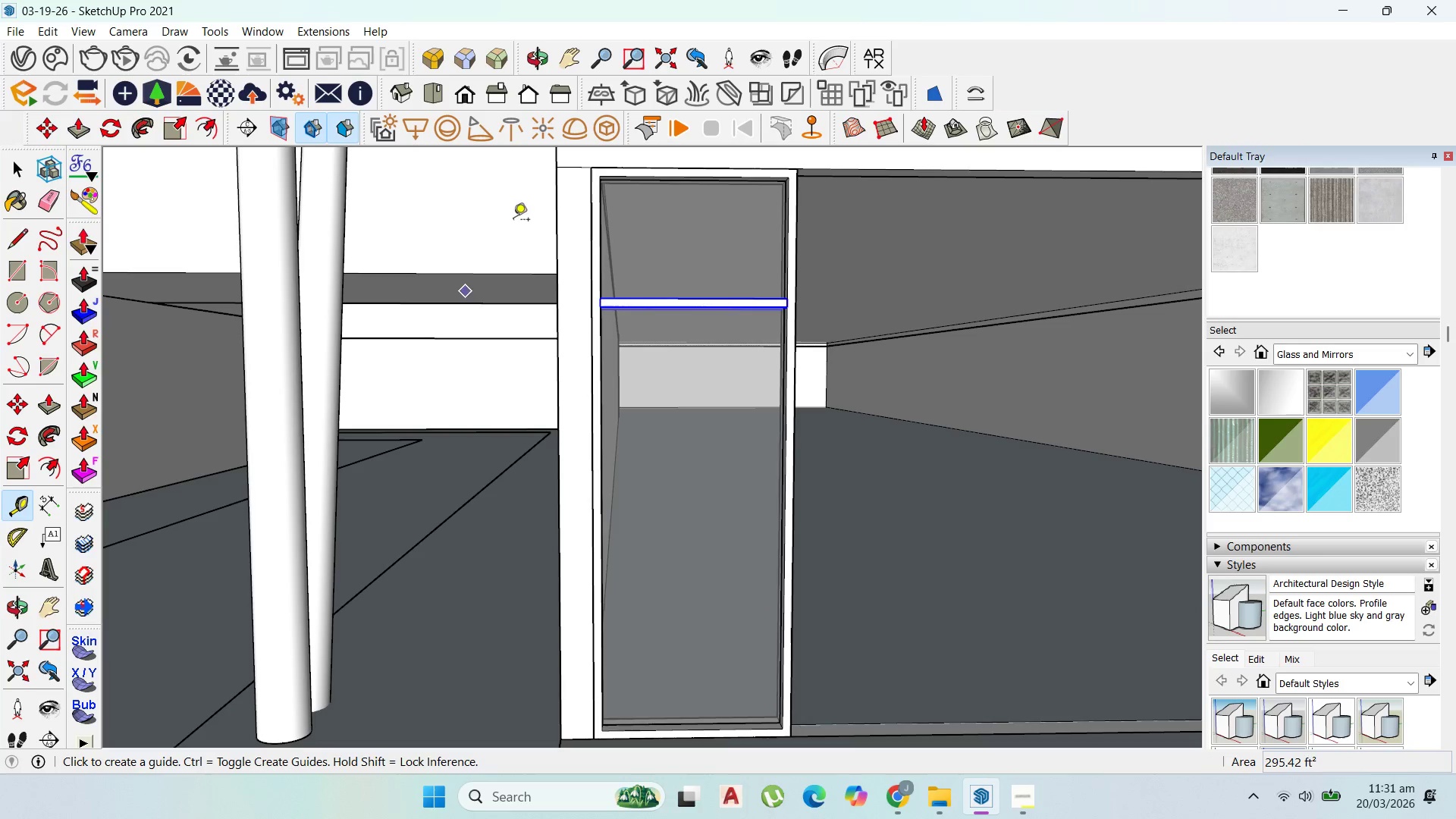 
left_click([640, 184])
 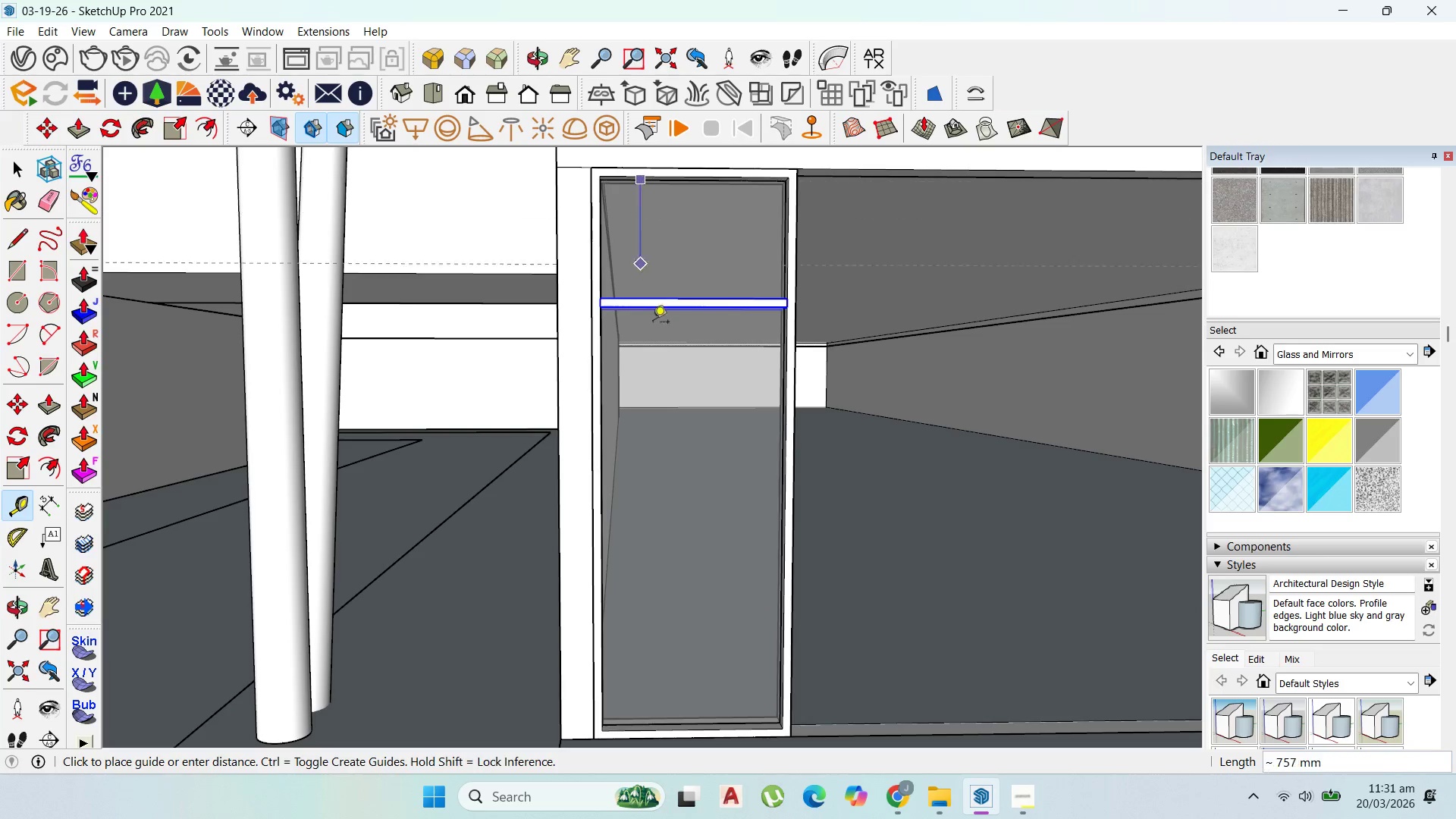 
key(Escape)
 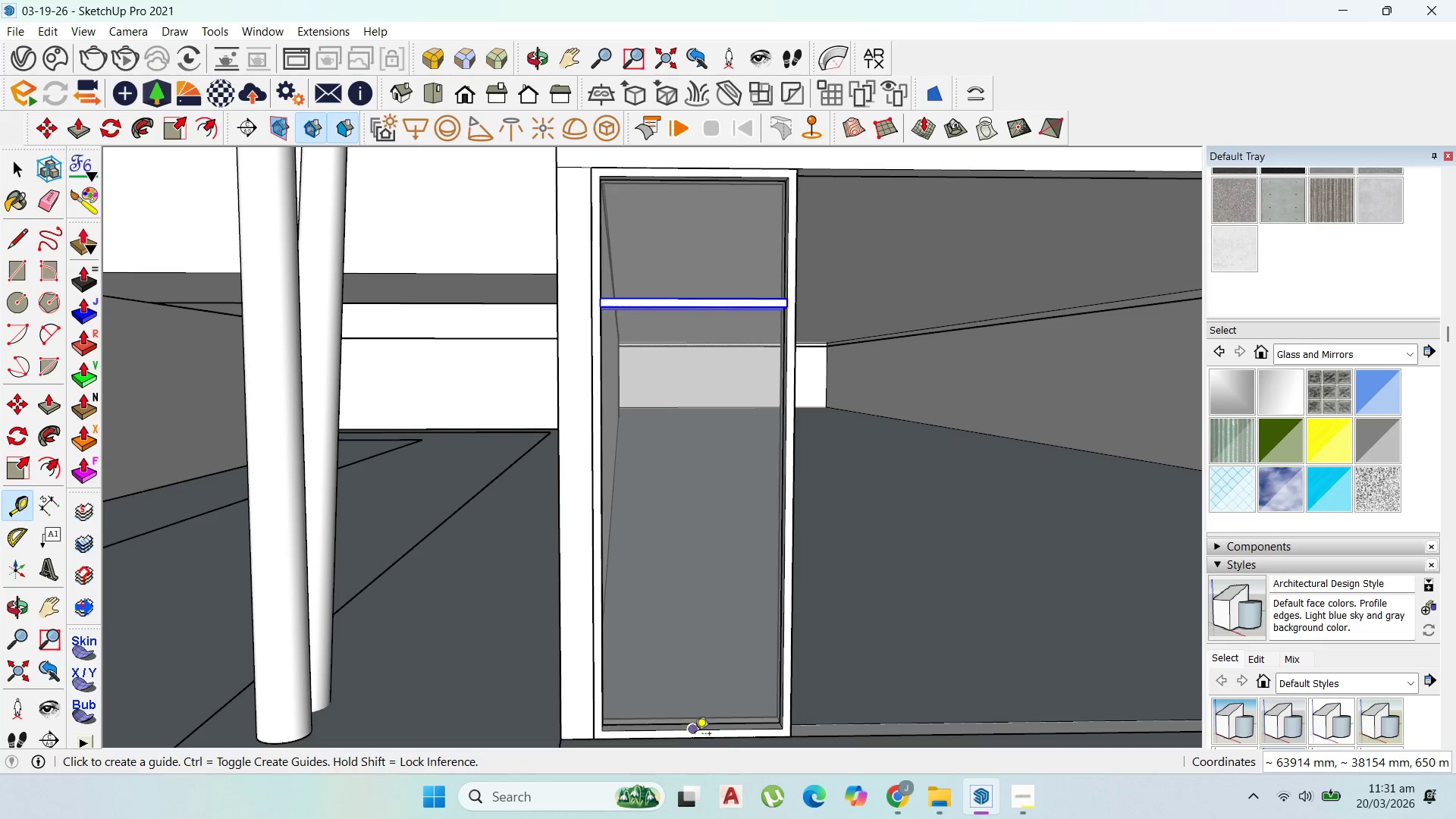 
left_click([696, 733])
 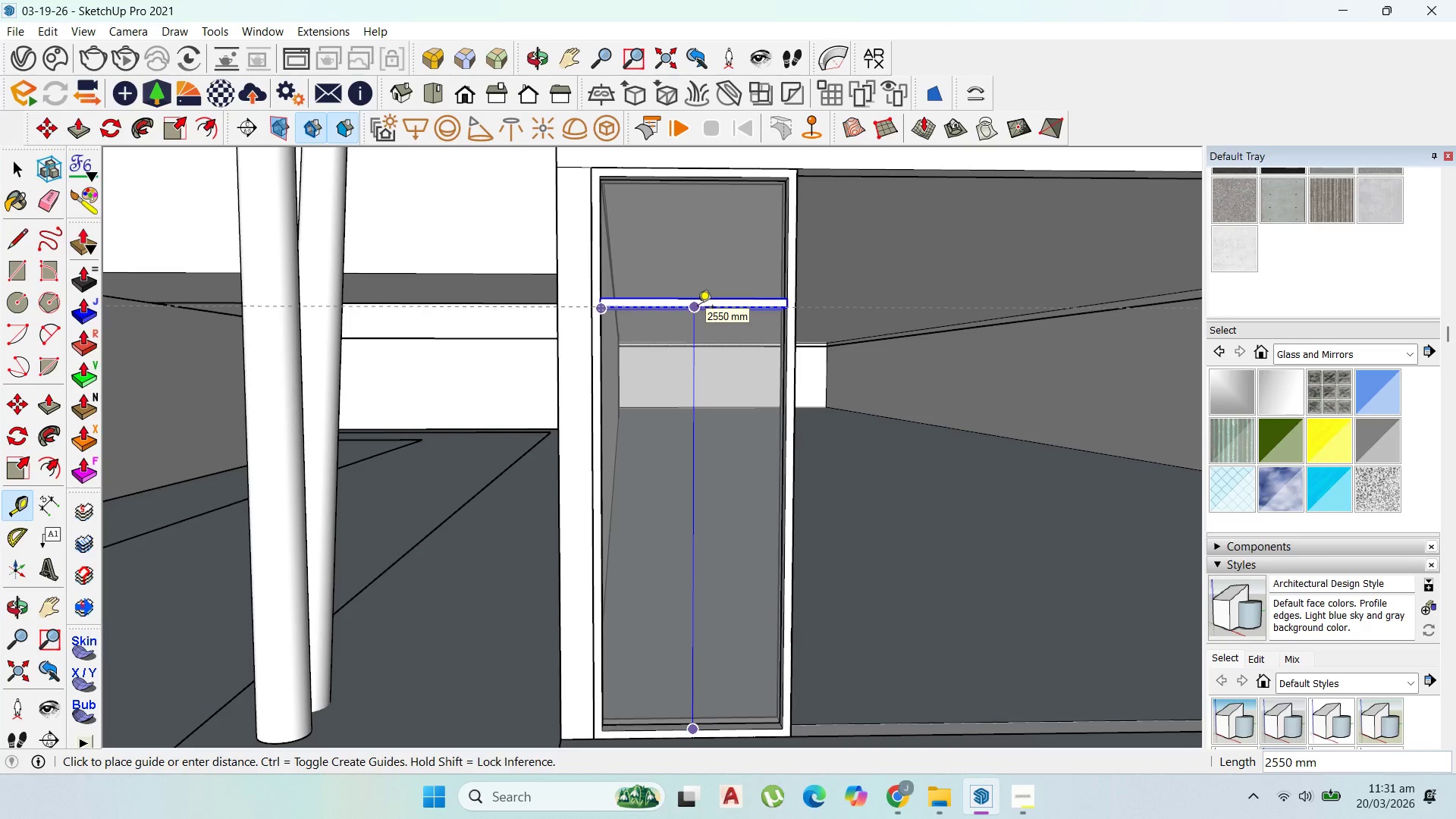 
type(2500)
 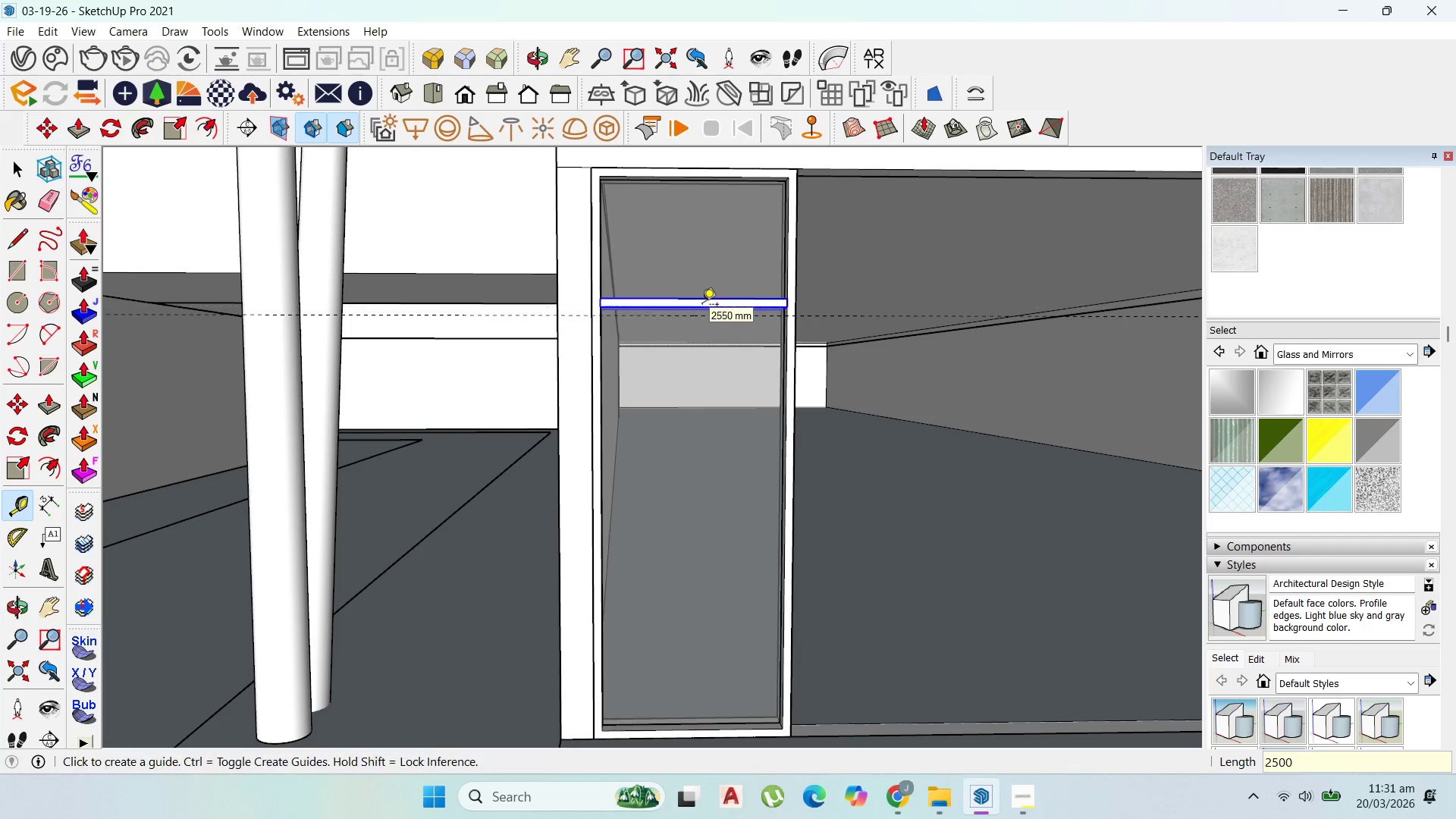 
key(Enter)
 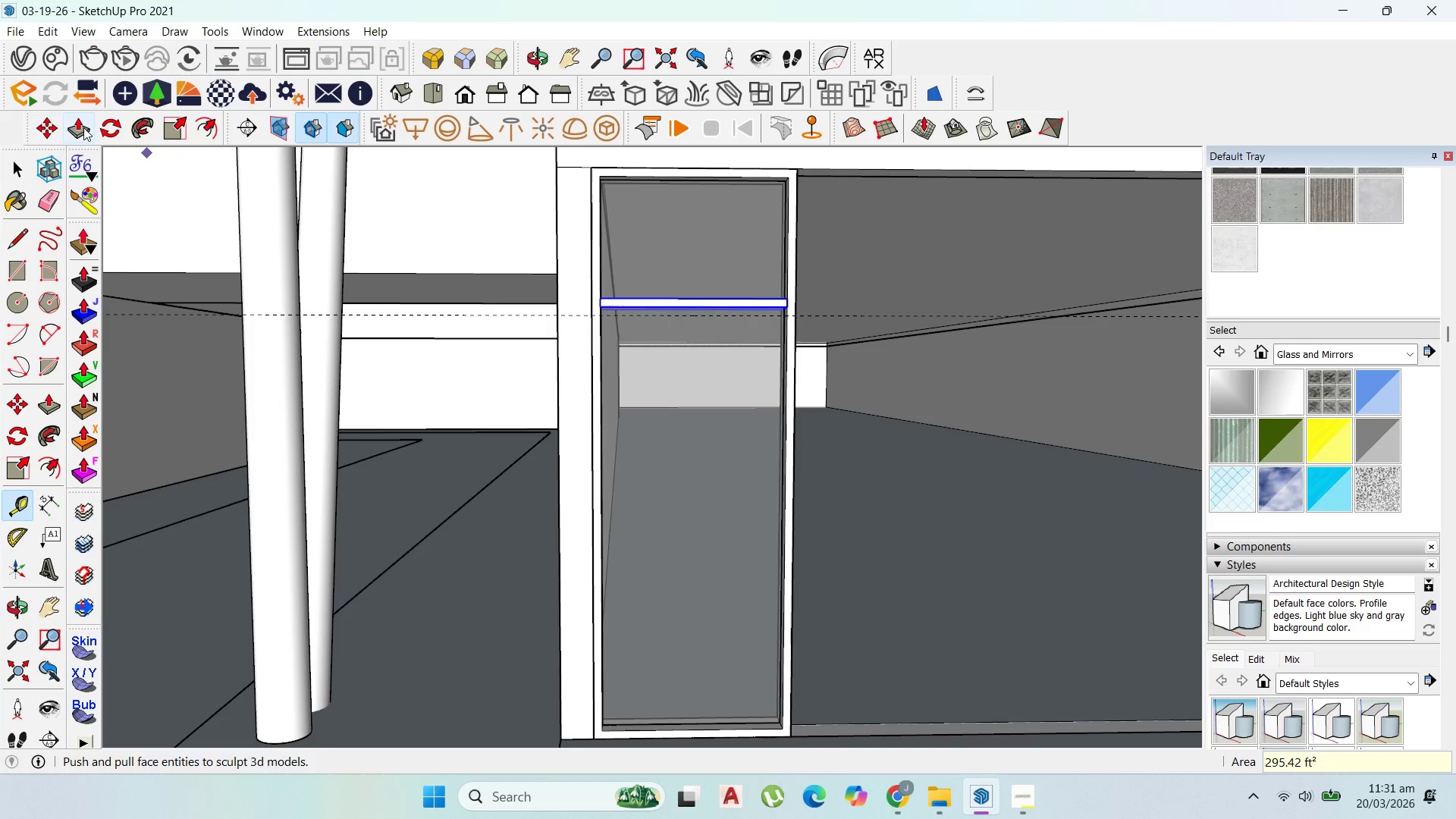 
left_click([38, 123])
 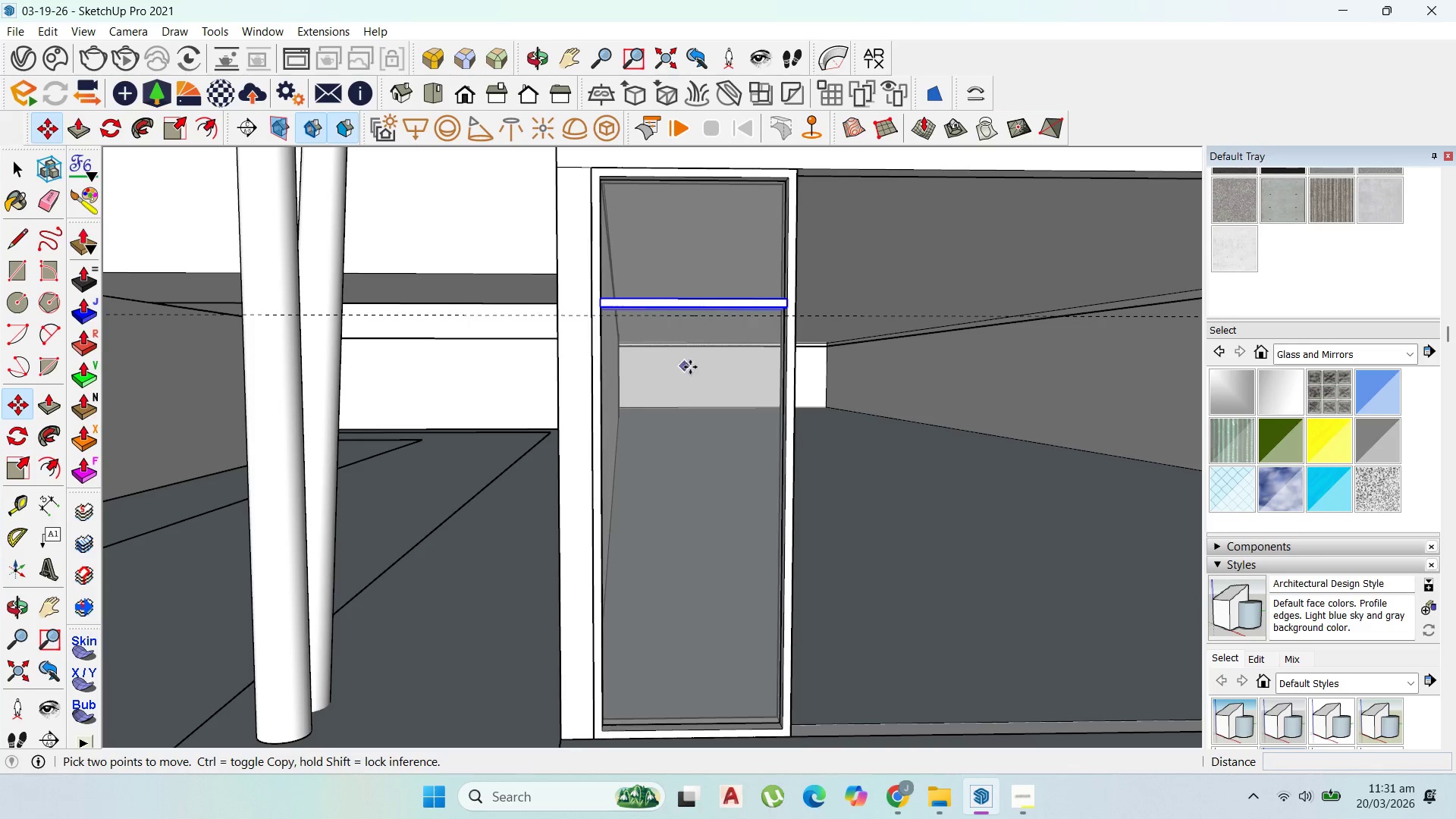 
scroll: coordinate [874, 243], scroll_direction: up, amount: 11.0
 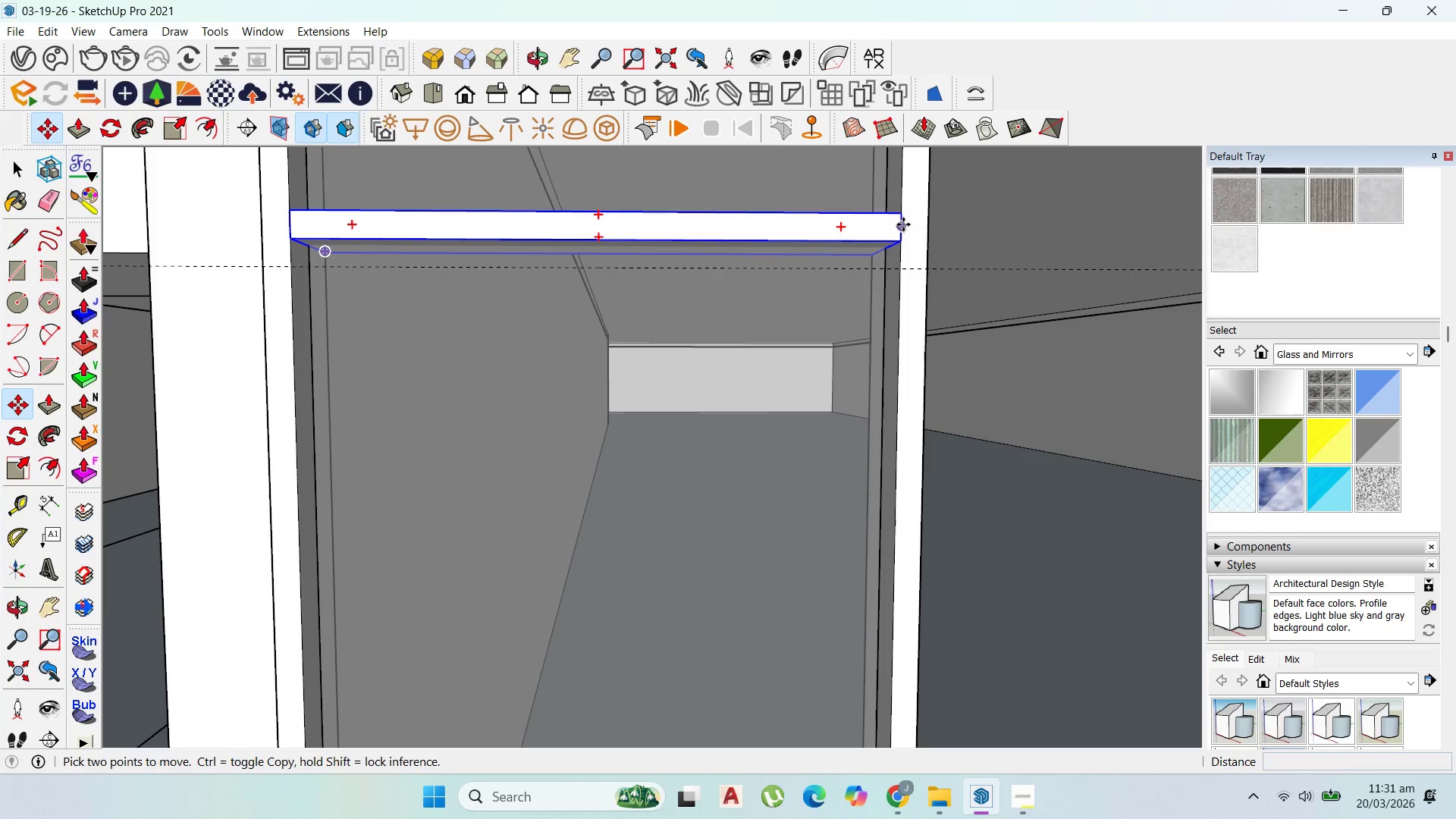 
left_click([903, 224])
 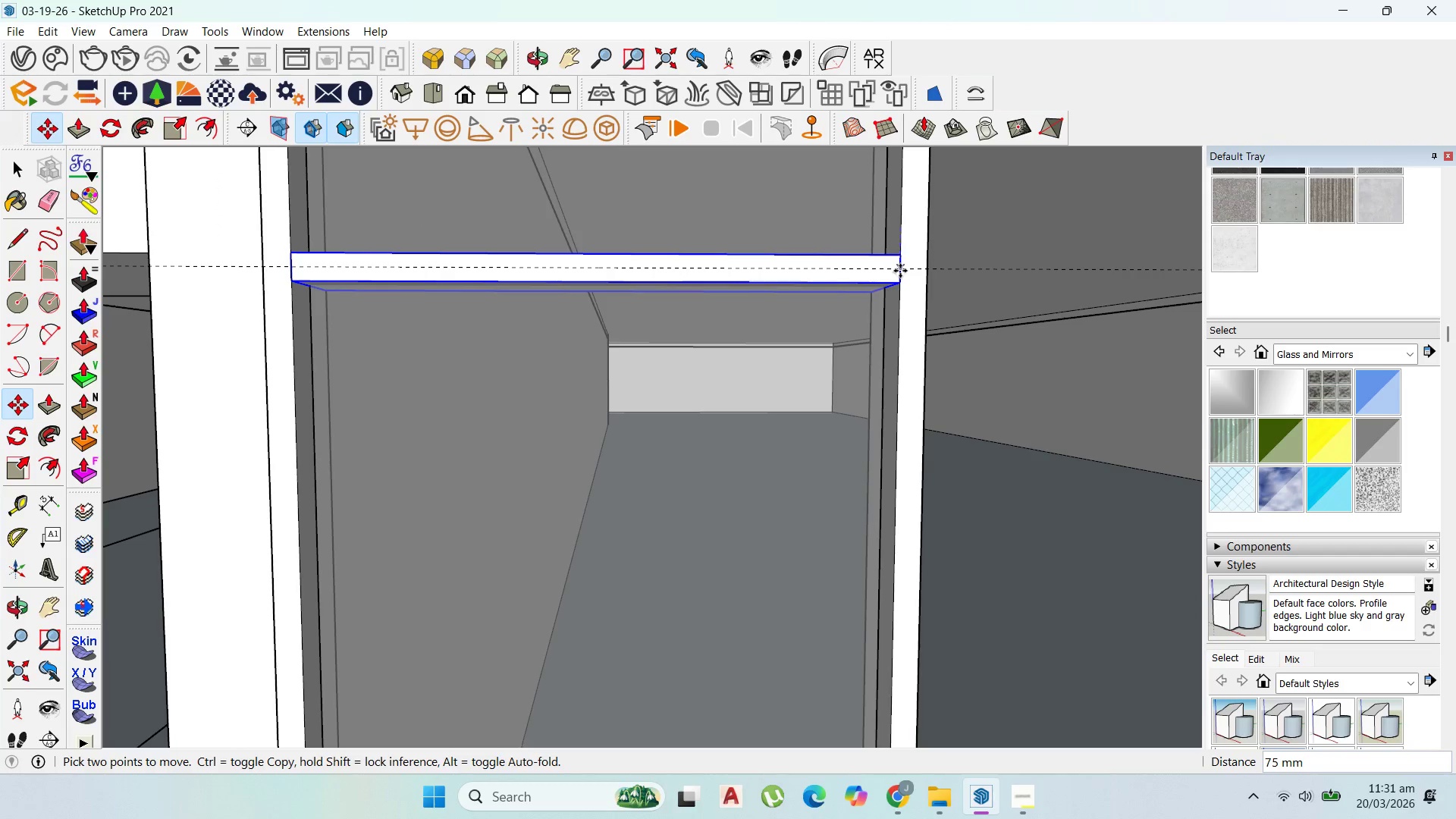 
left_click([899, 271])
 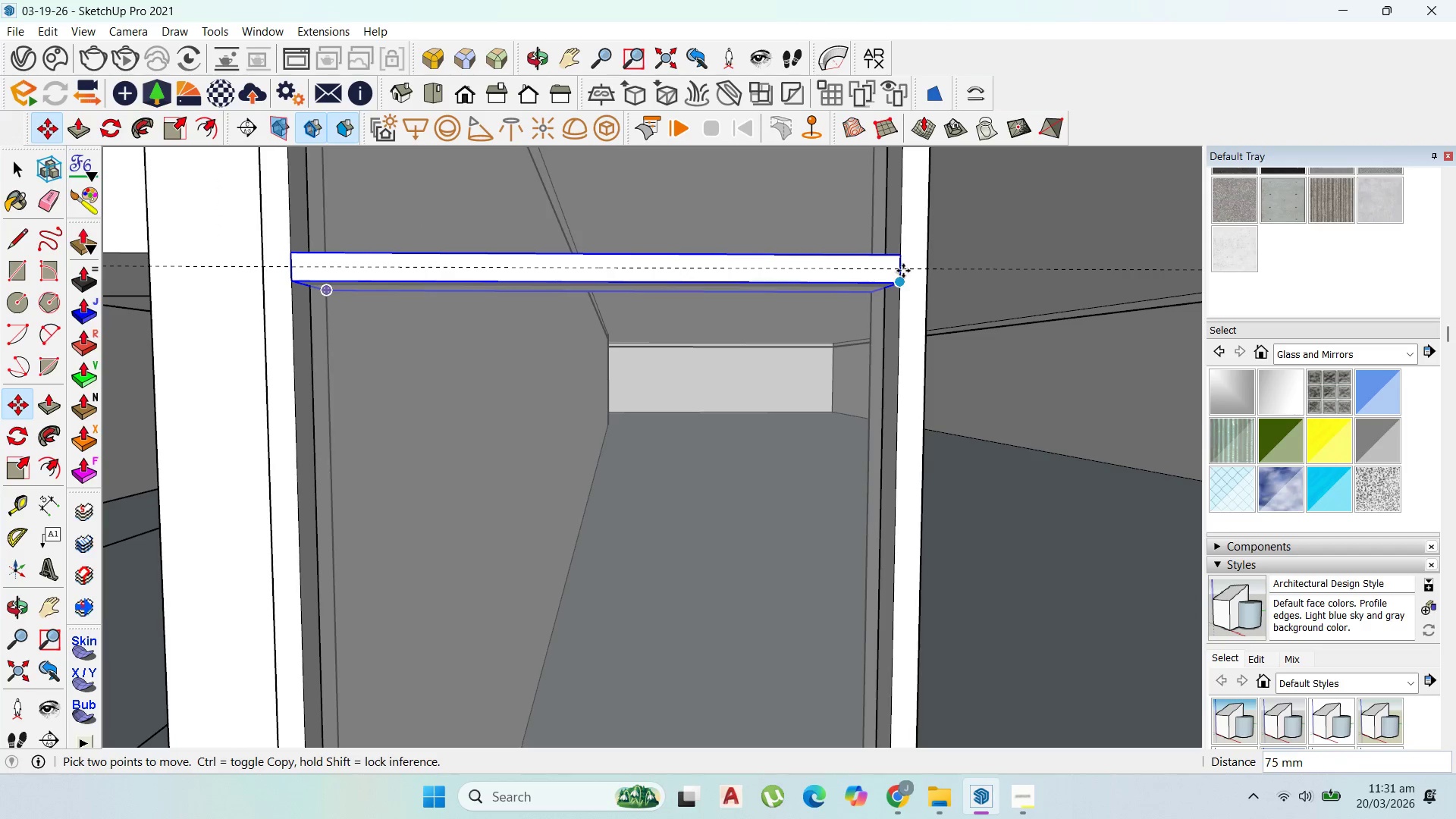 
scroll: coordinate [888, 284], scroll_direction: down, amount: 16.0
 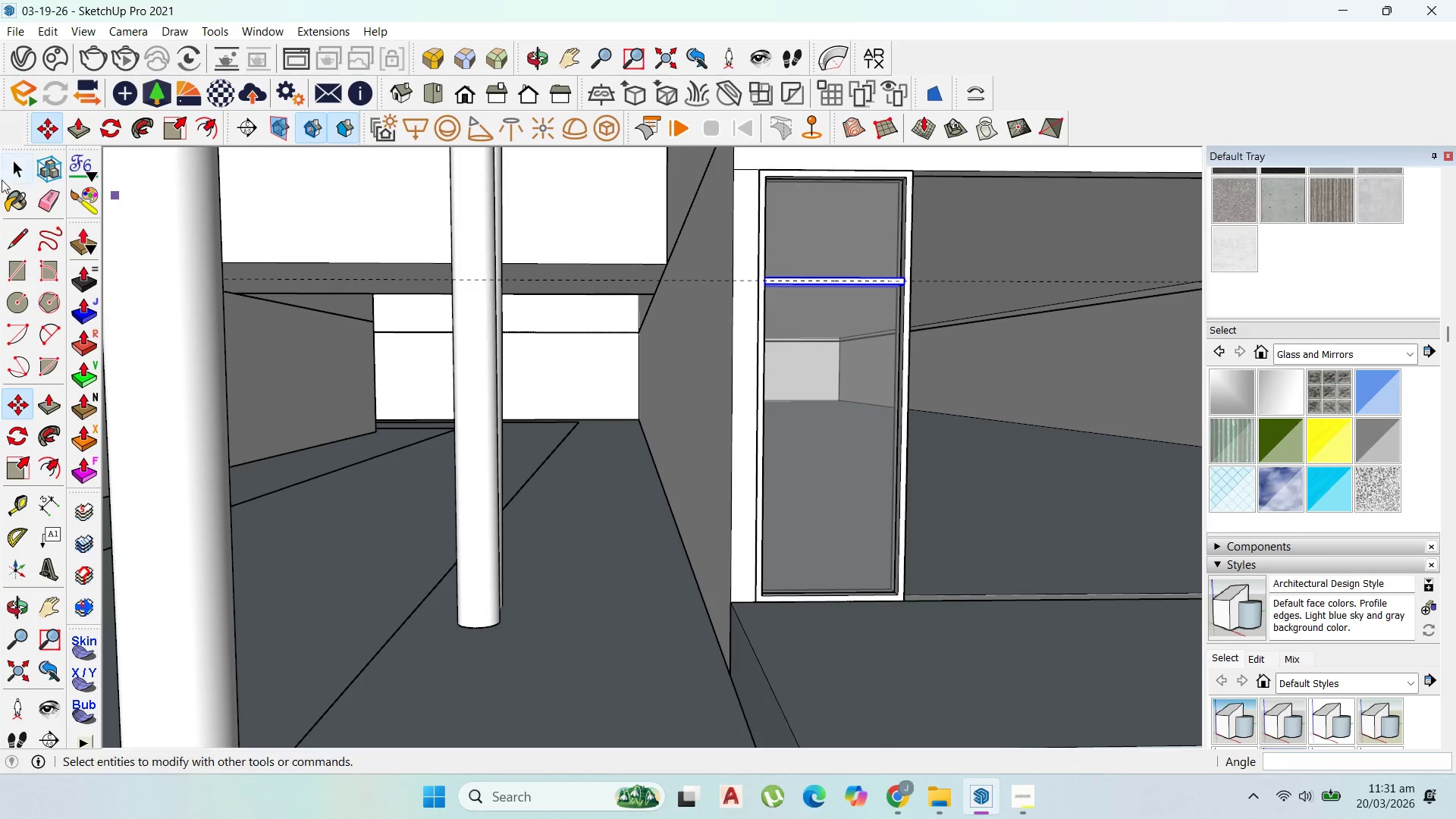 
left_click([20, 165])
 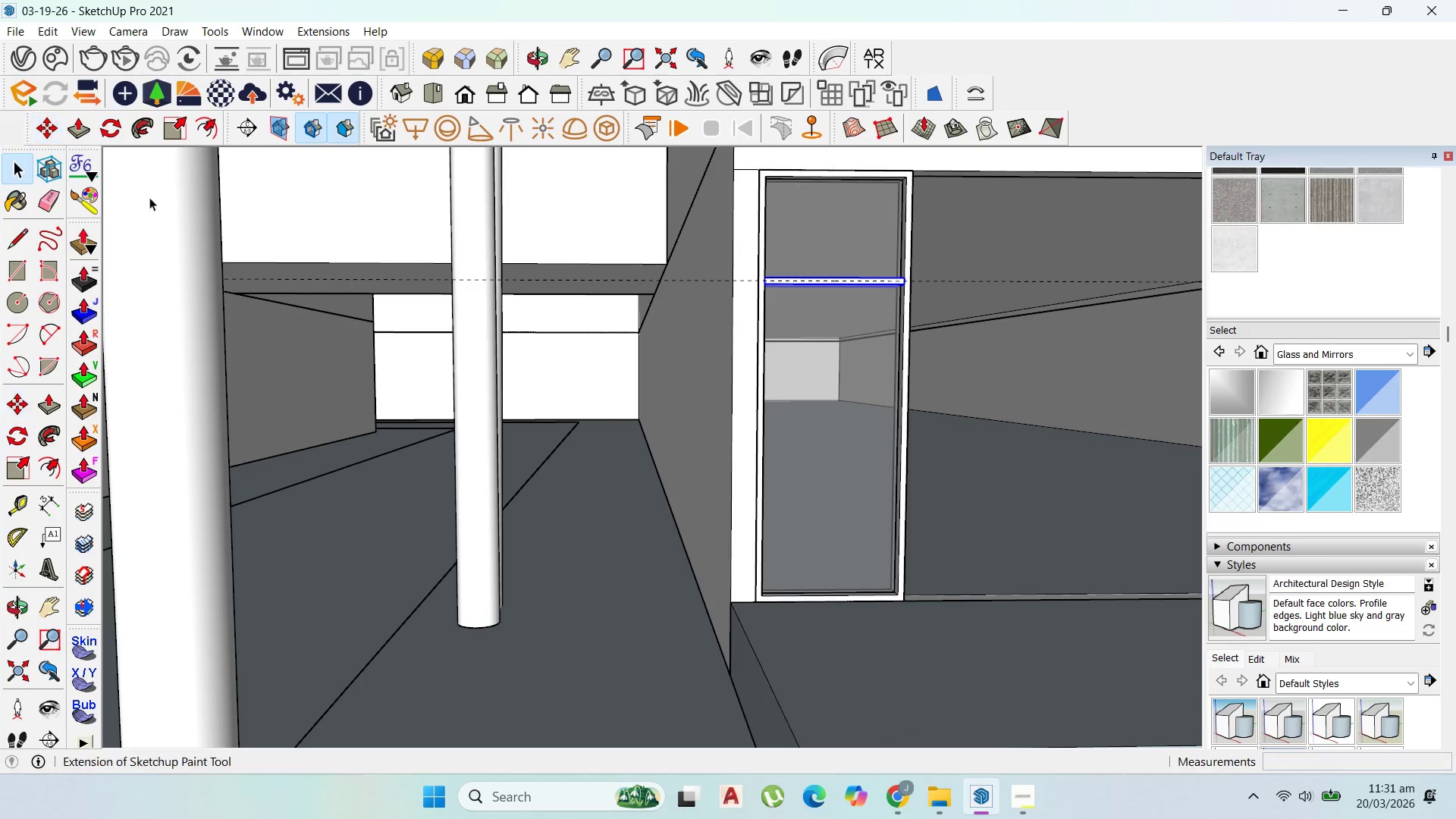 
hold_key(key=ShiftLeft, duration=1.52)
left_click([846, 389])
 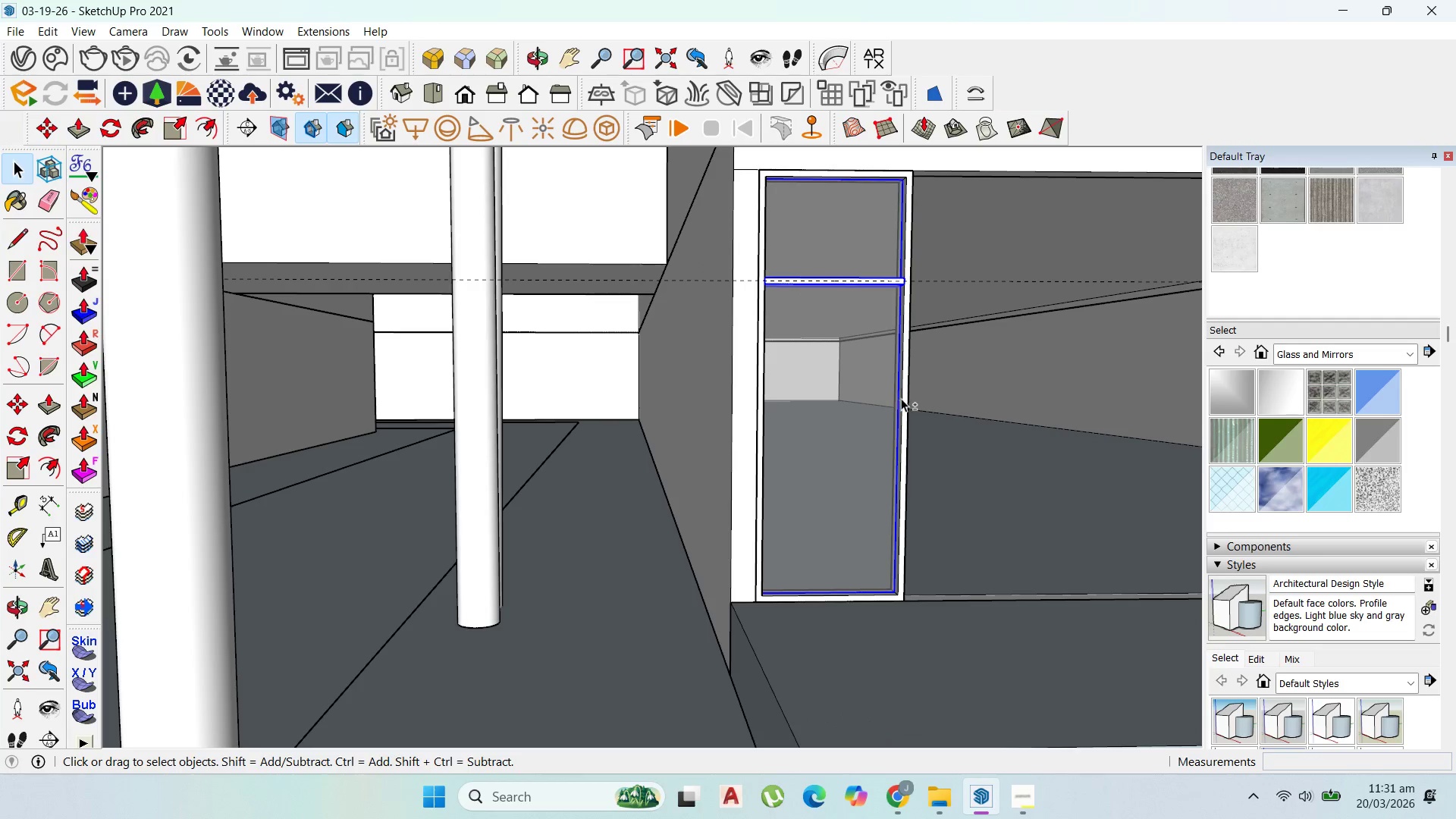 
hold_key(key=ShiftLeft, duration=0.67)
left_click([906, 401])
 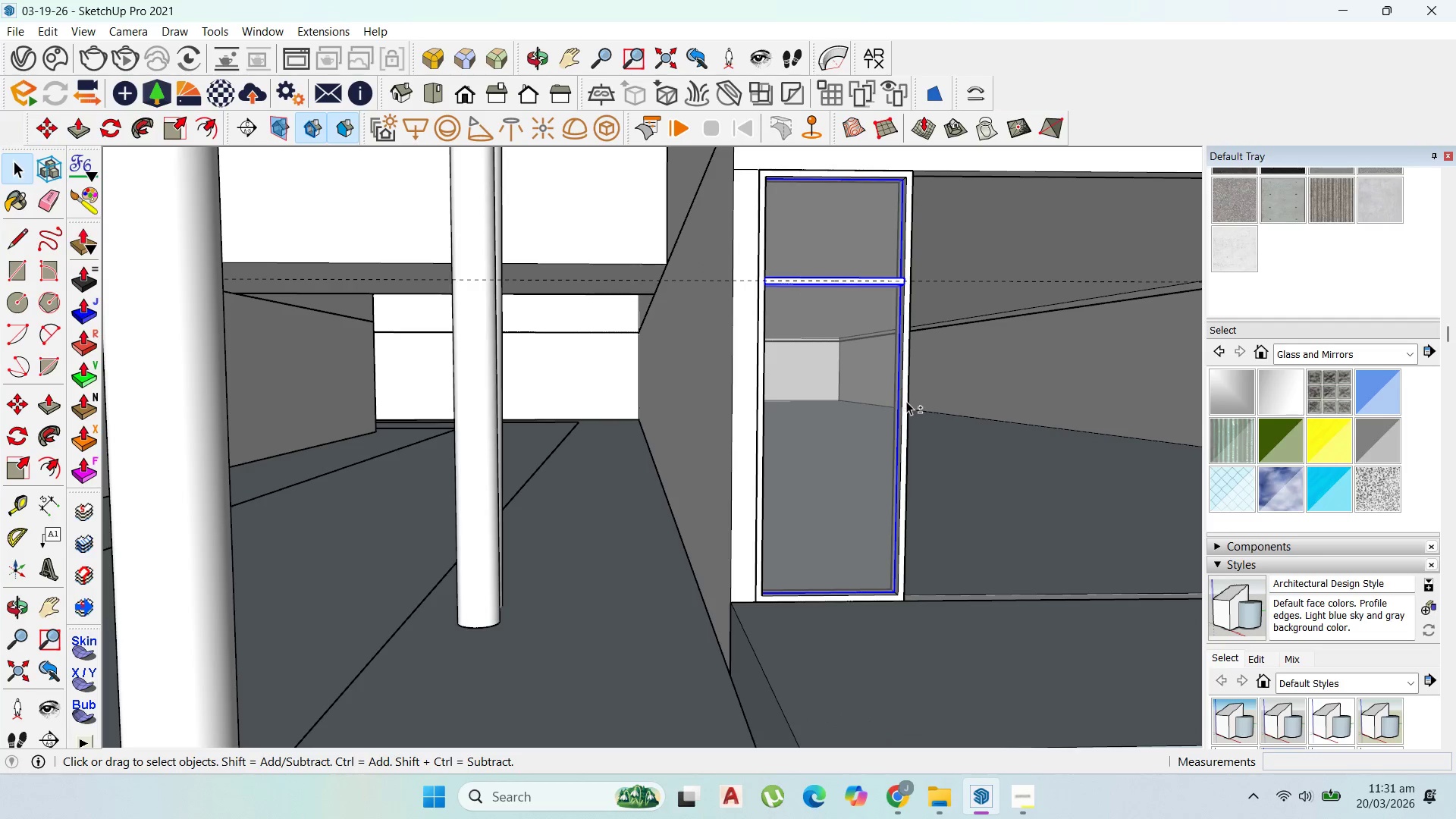 
right_click([906, 401])
 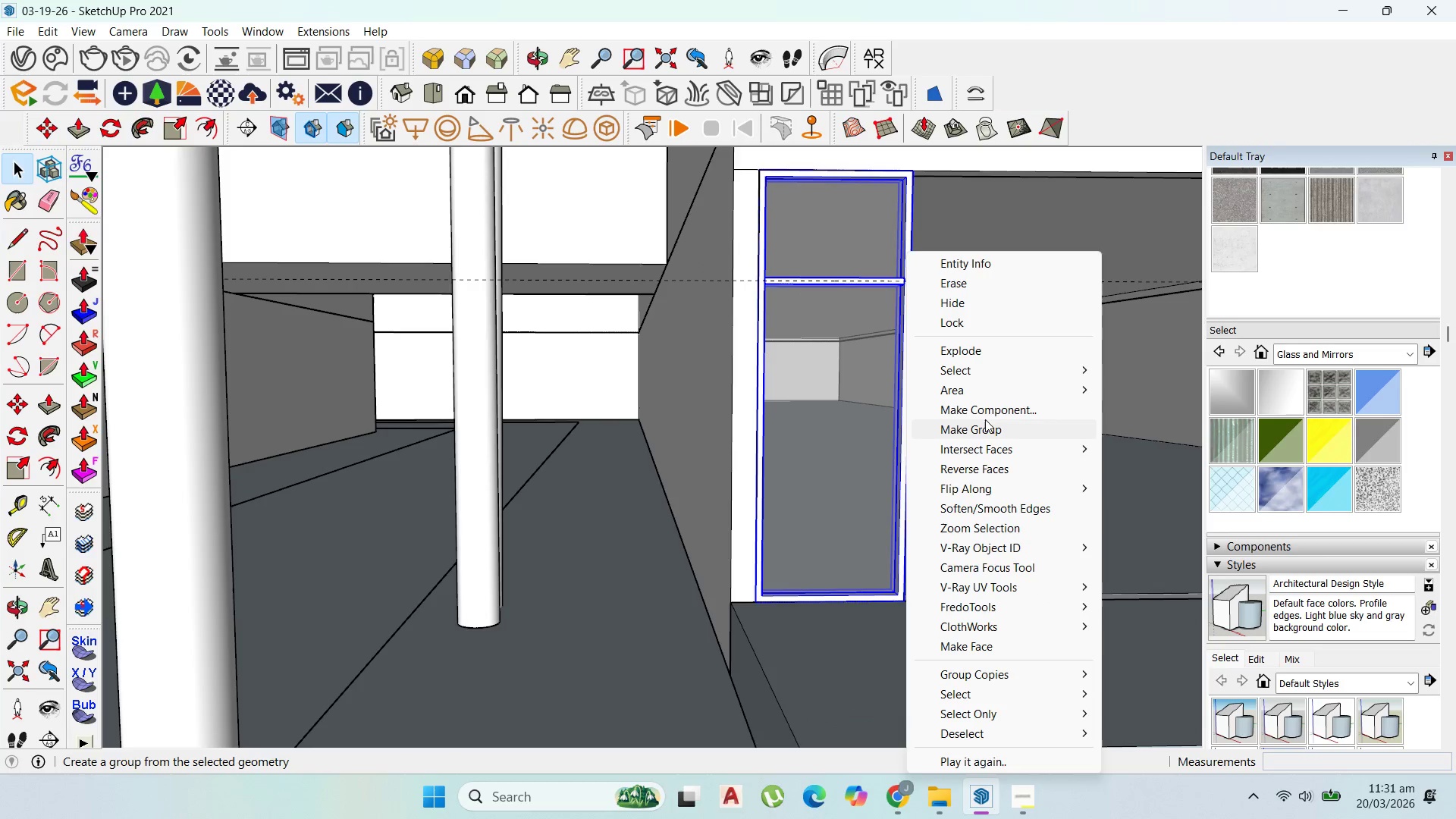 
left_click([985, 422])
 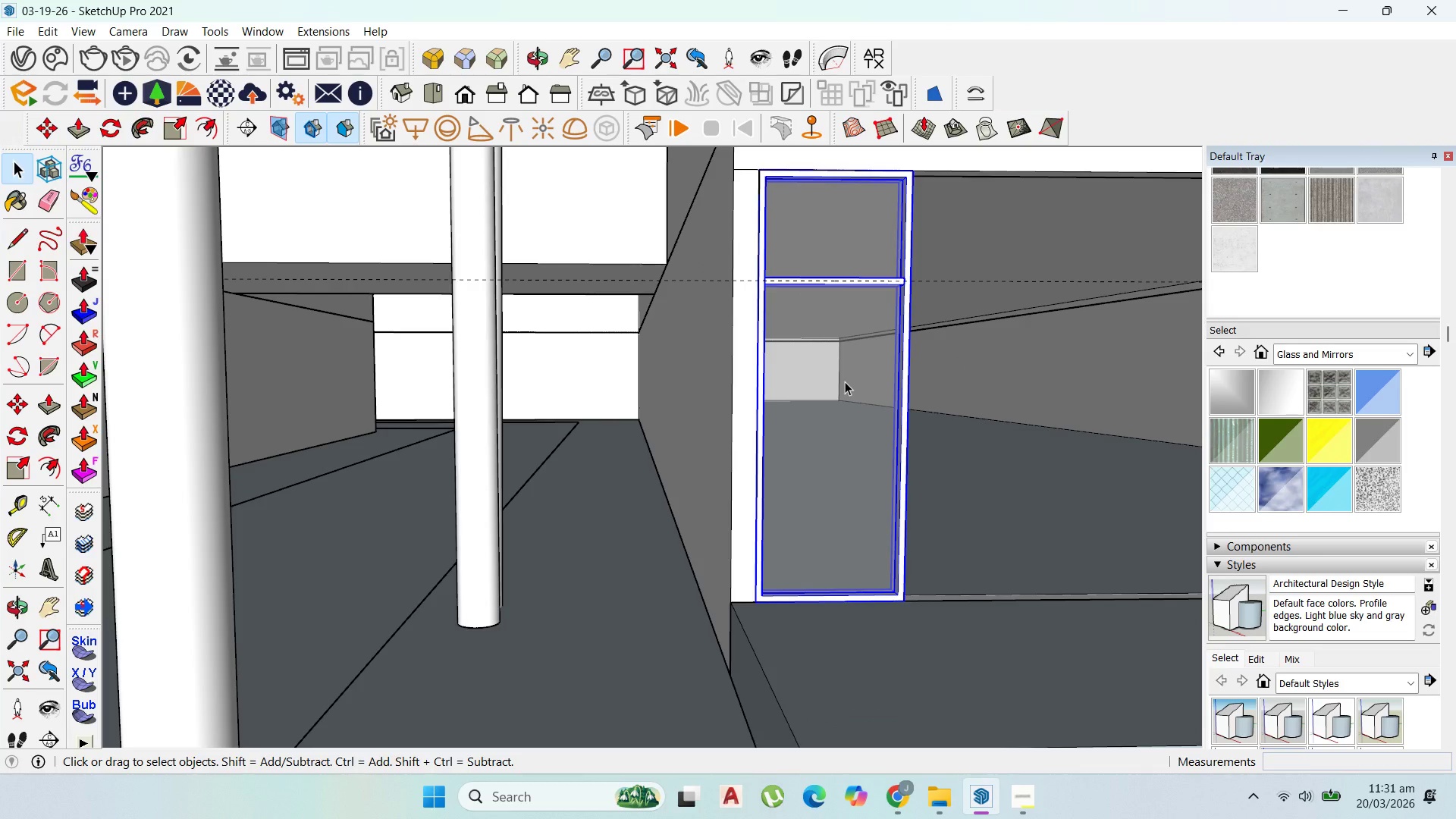 
right_click([823, 362])
 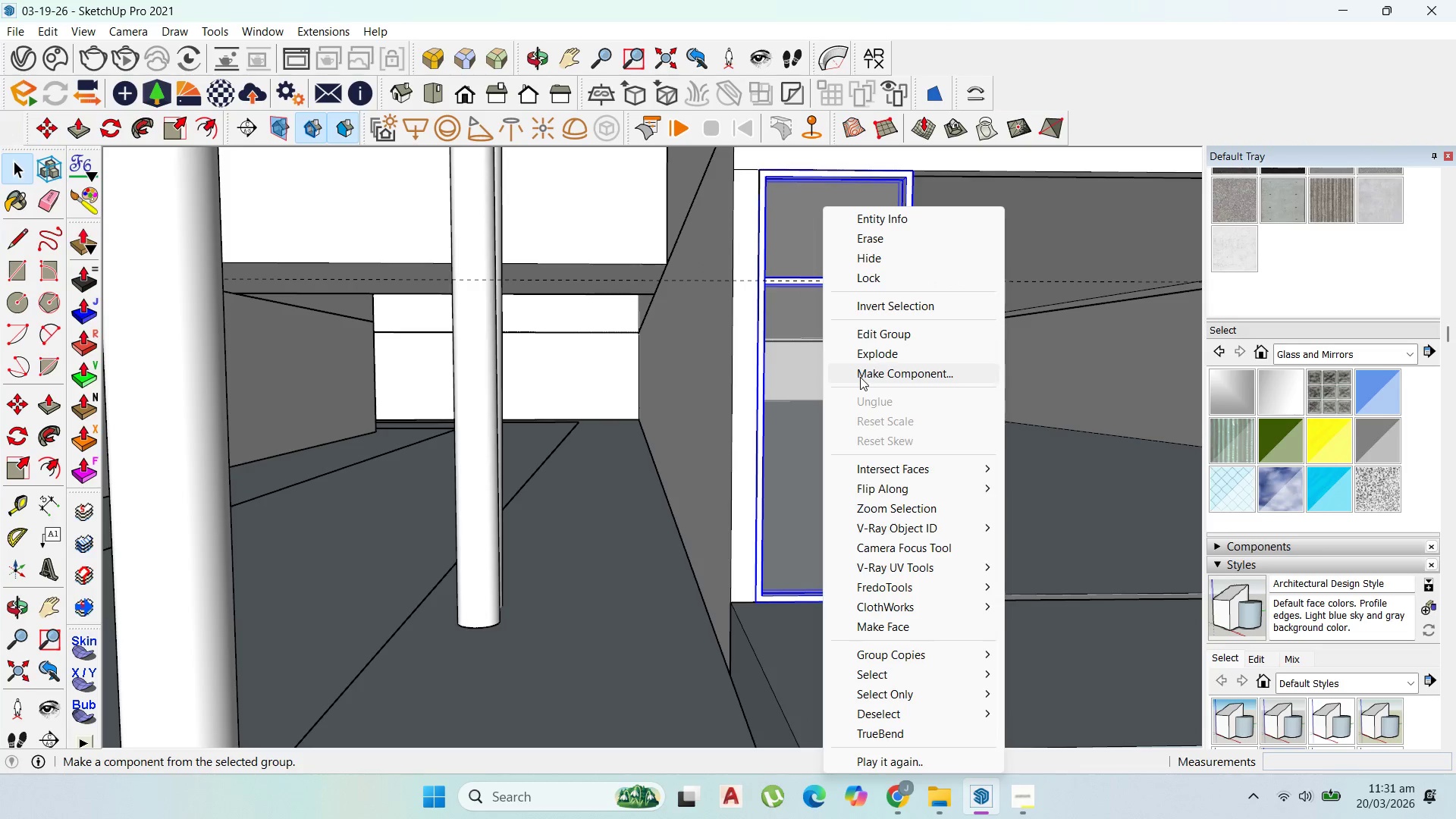 
left_click([860, 377])
 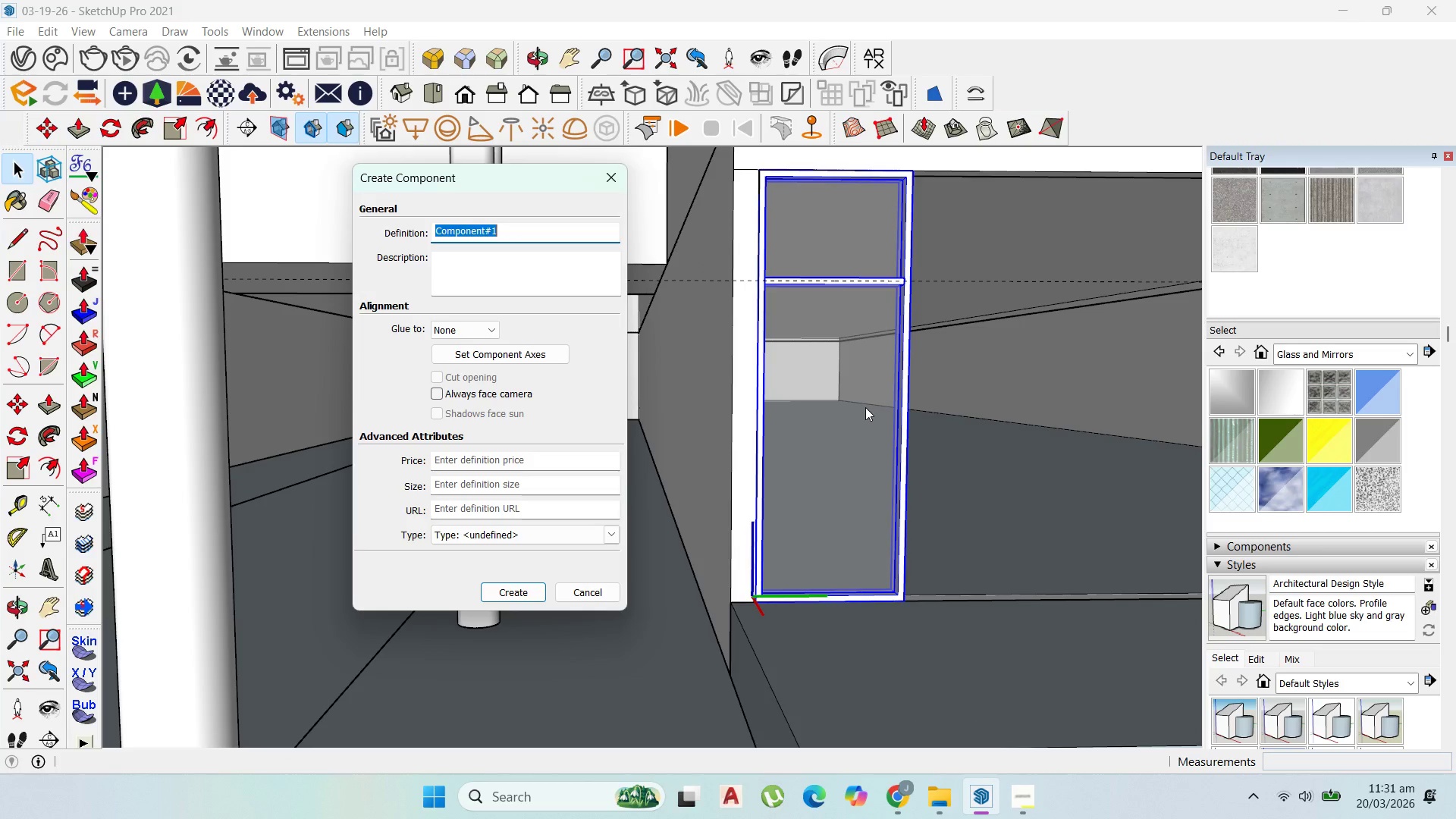 
type(cfcbvb)
 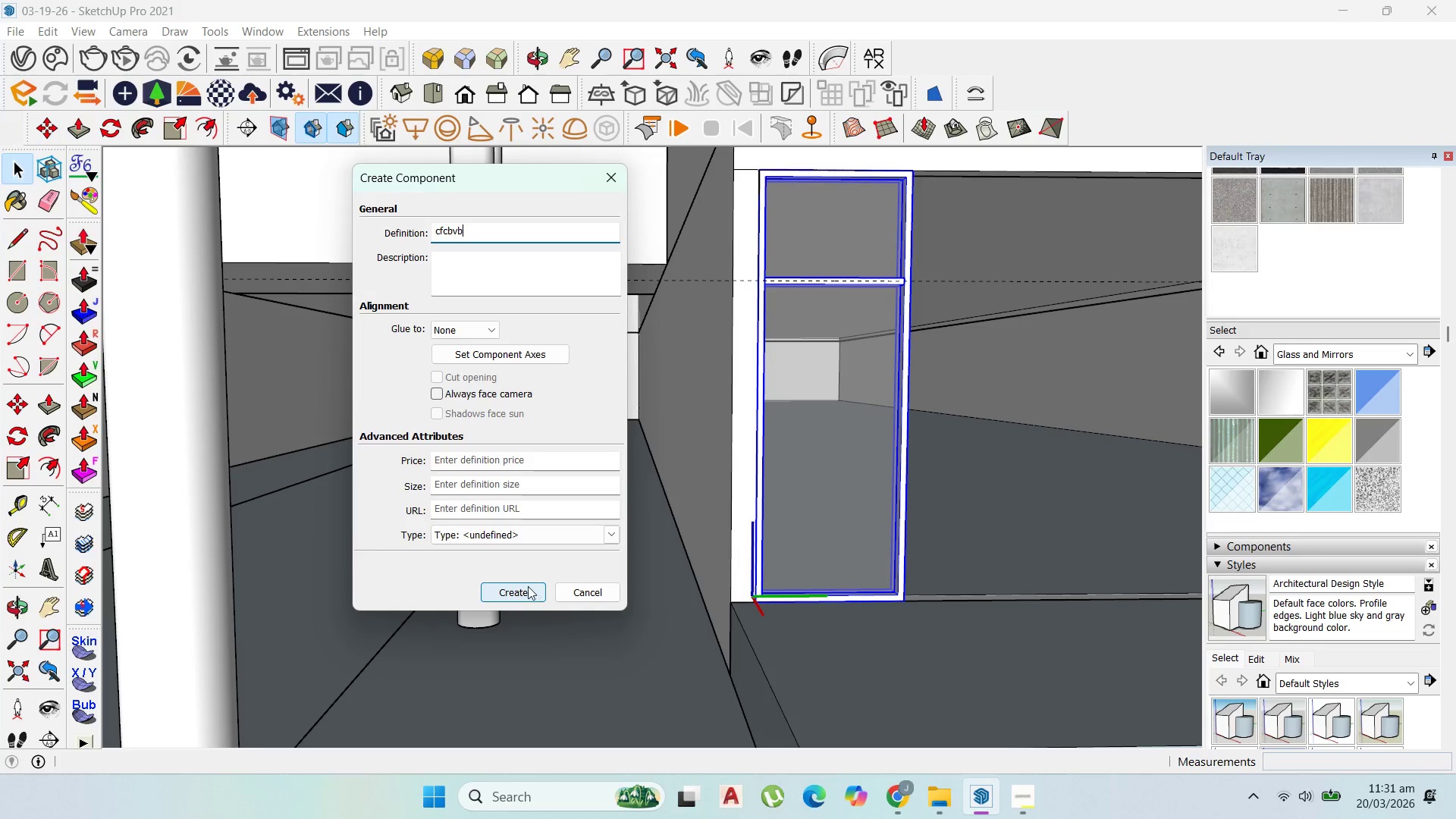 
left_click([524, 584])
 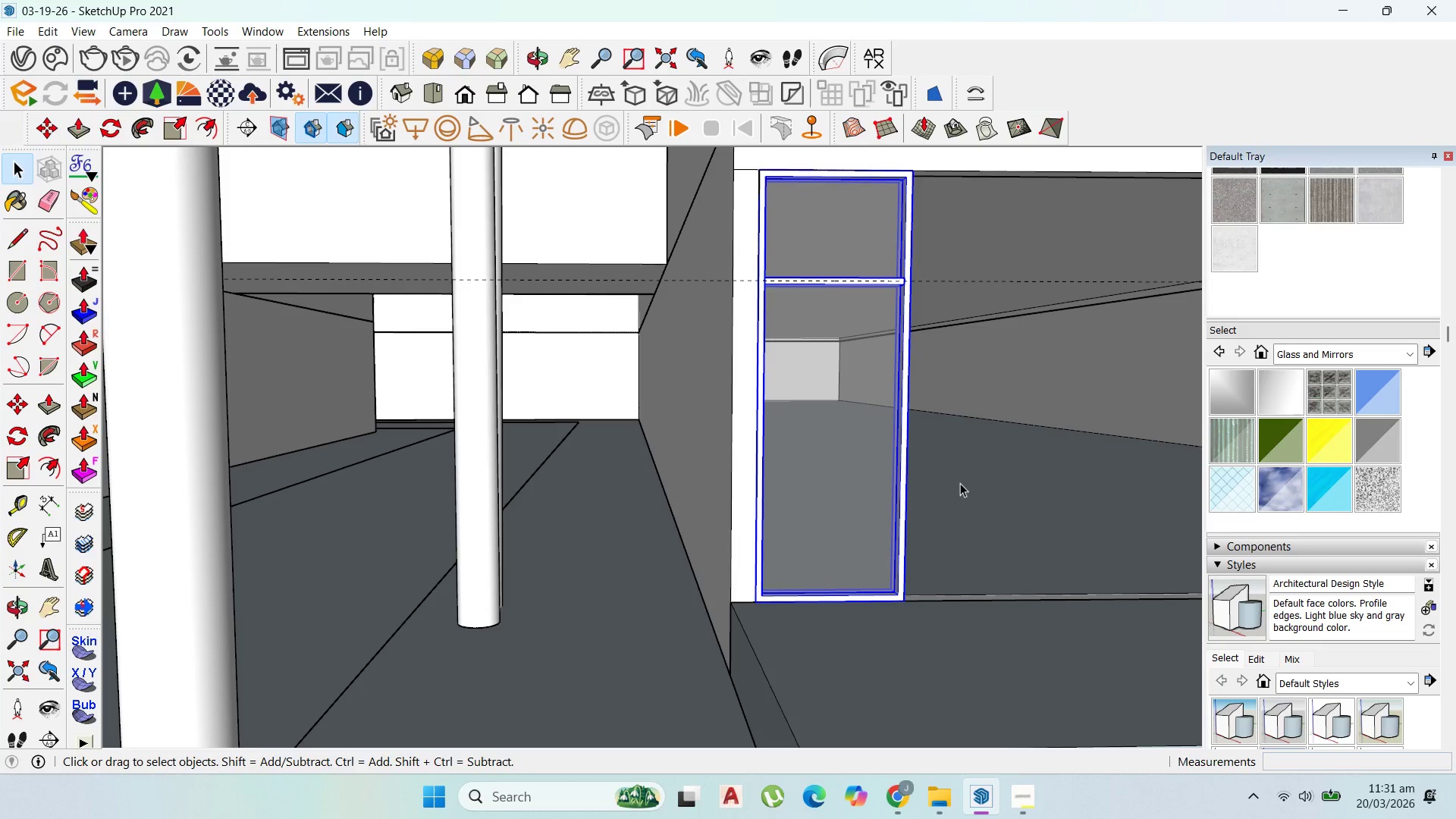 
scroll: coordinate [763, 421], scroll_direction: down, amount: 4.0
 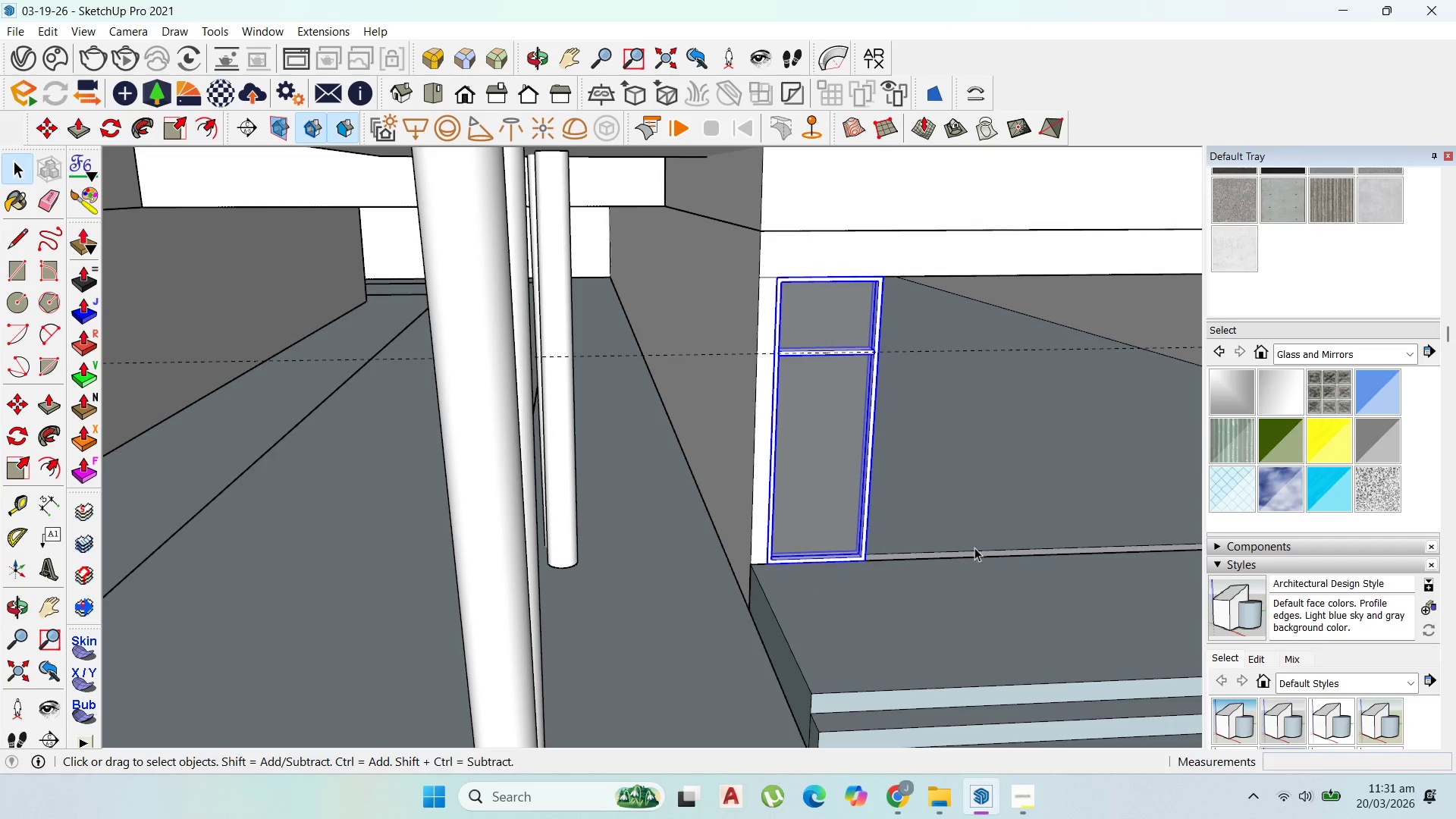 
scroll: coordinate [895, 426], scroll_direction: up, amount: 1.0
 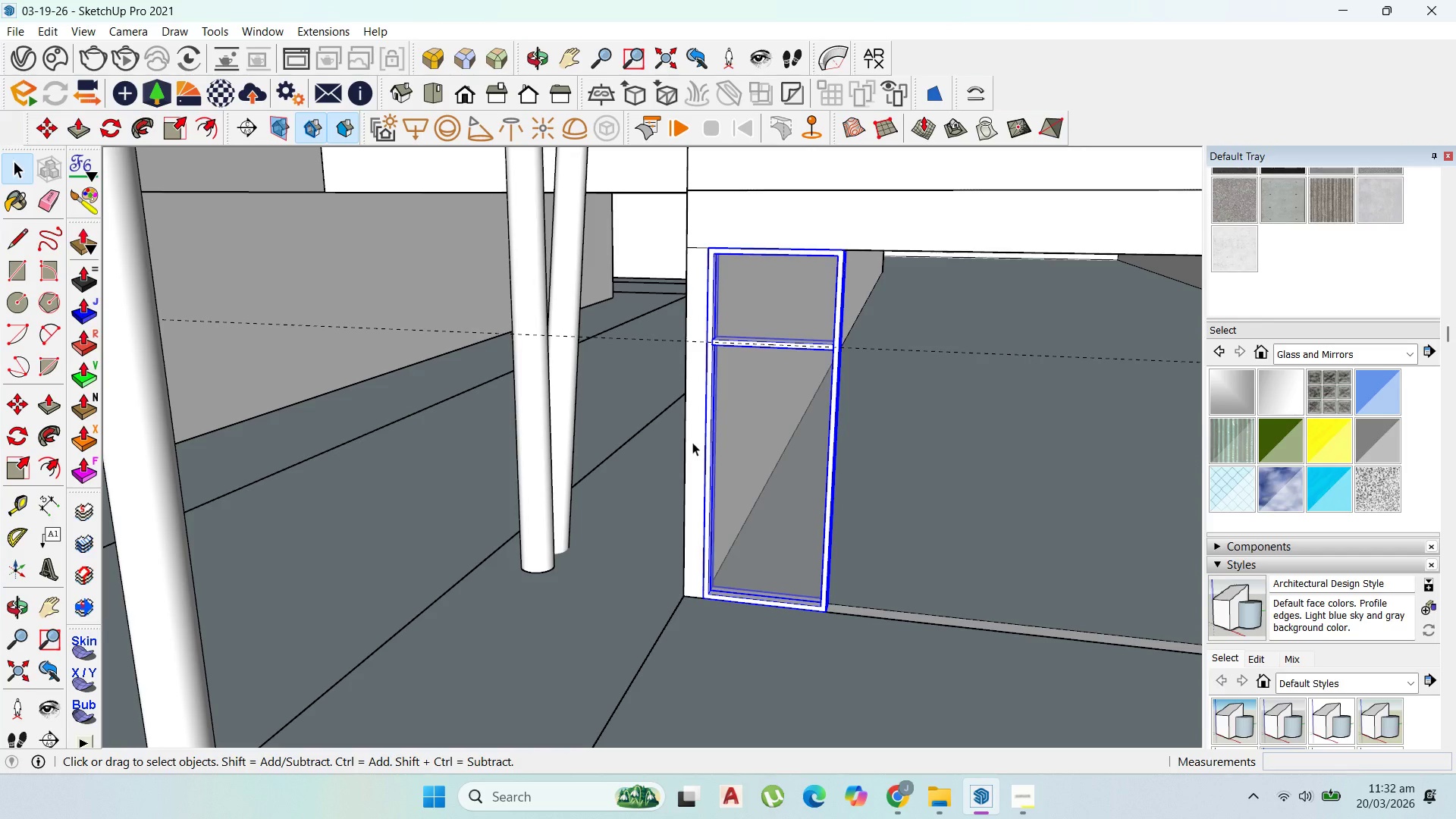 
wait(5.07)
 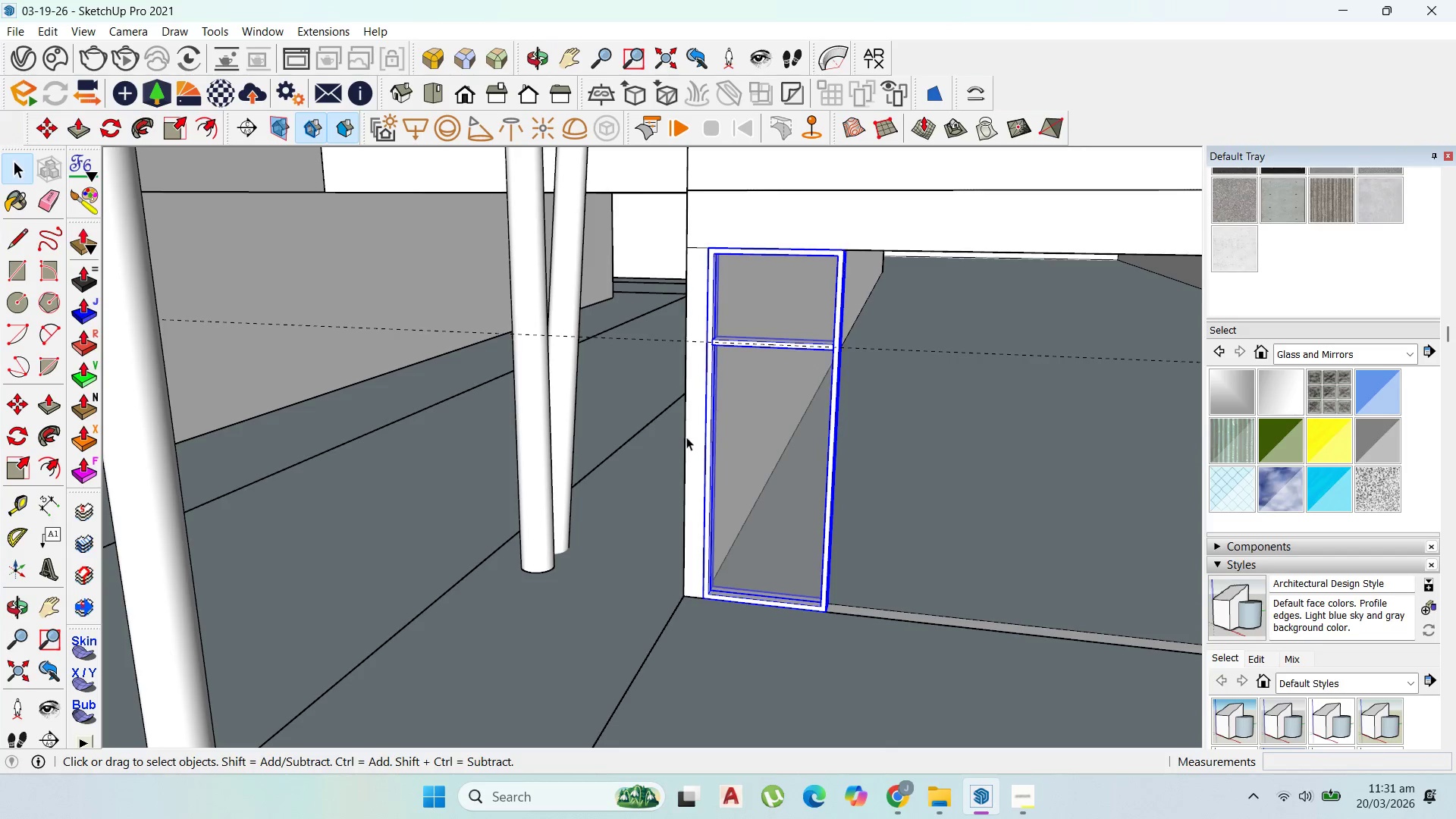 
scroll: coordinate [756, 481], scroll_direction: up, amount: 1.0
 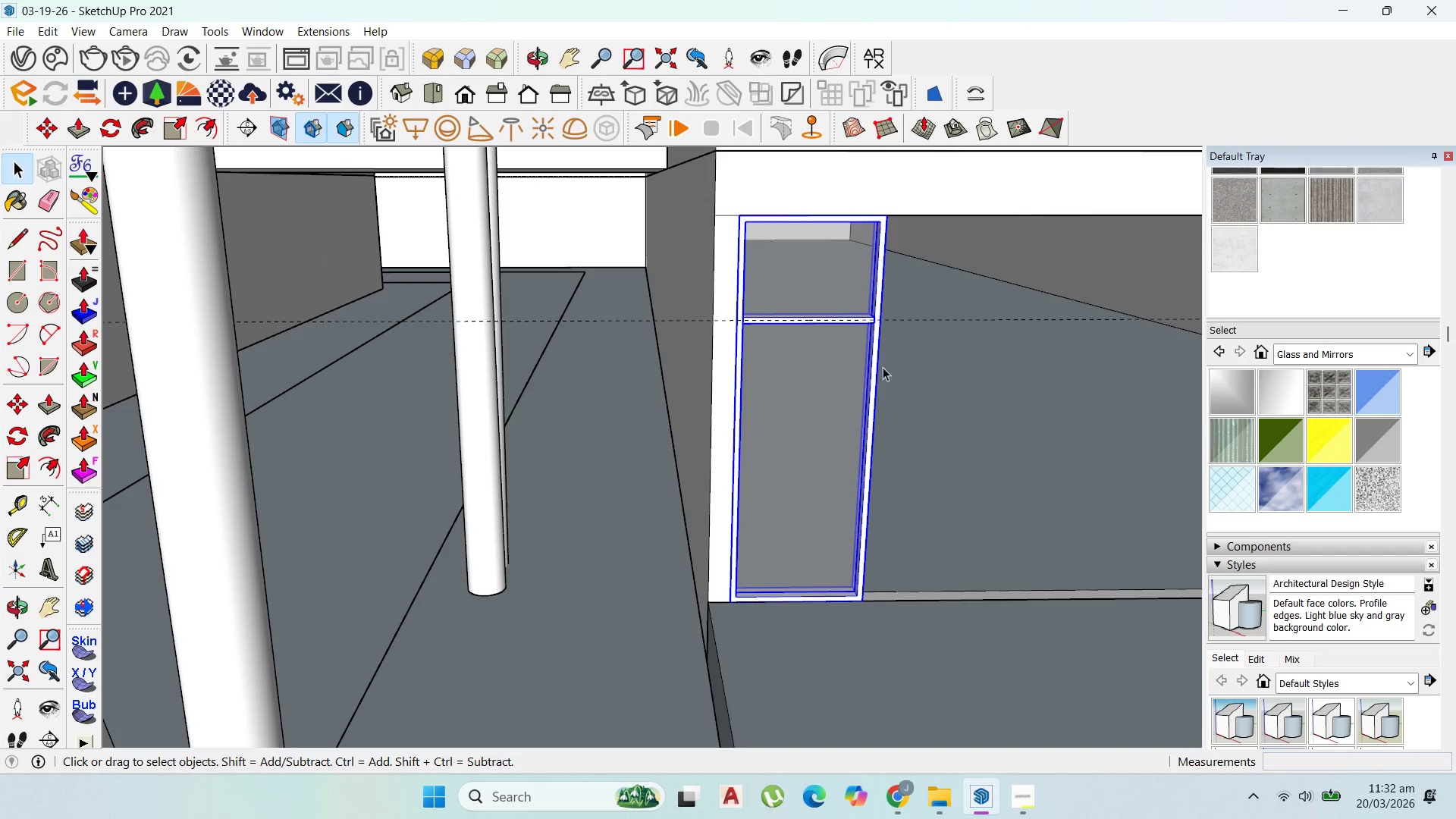 
double_click([872, 373])
 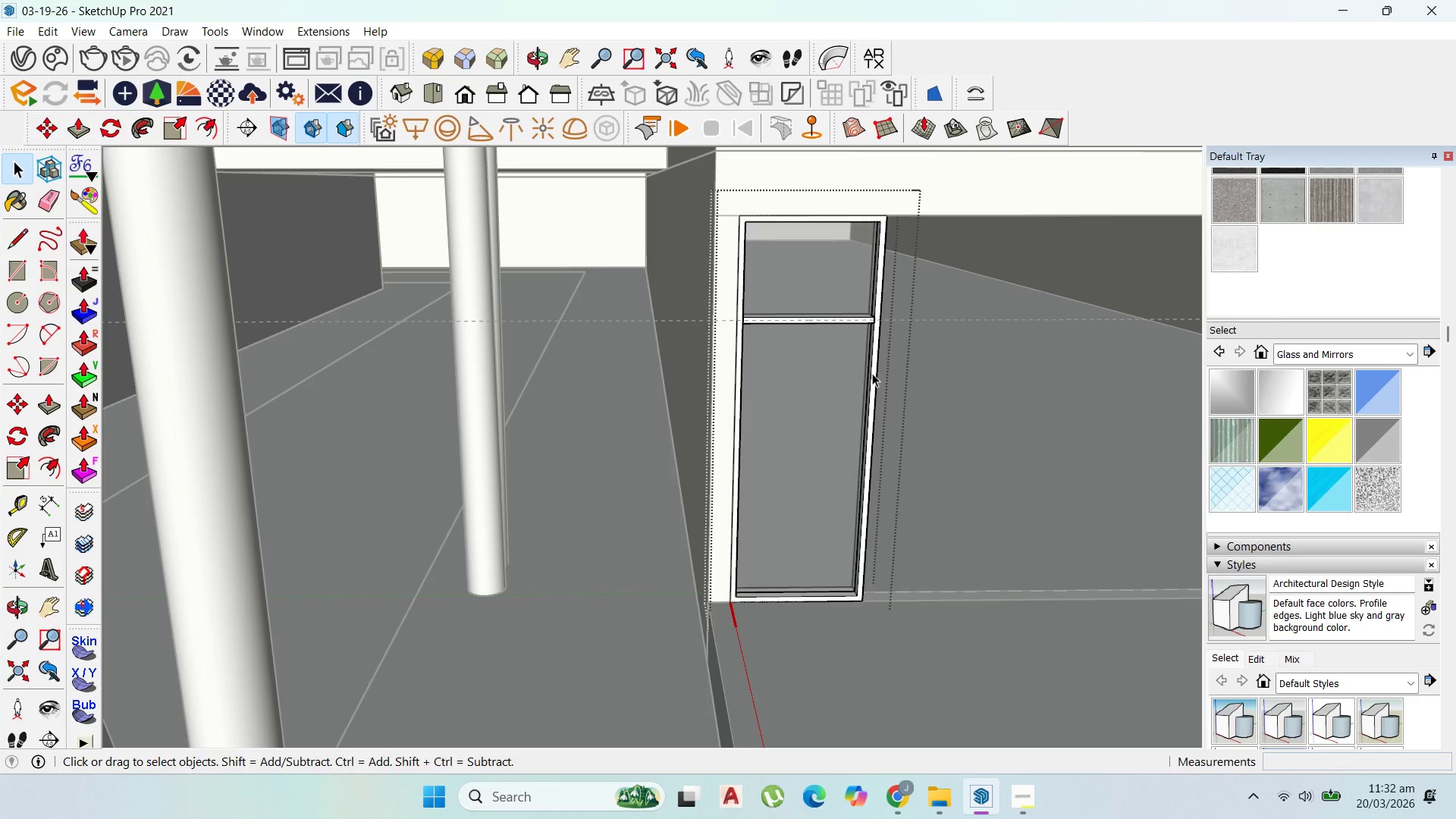 
triple_click([872, 373])
 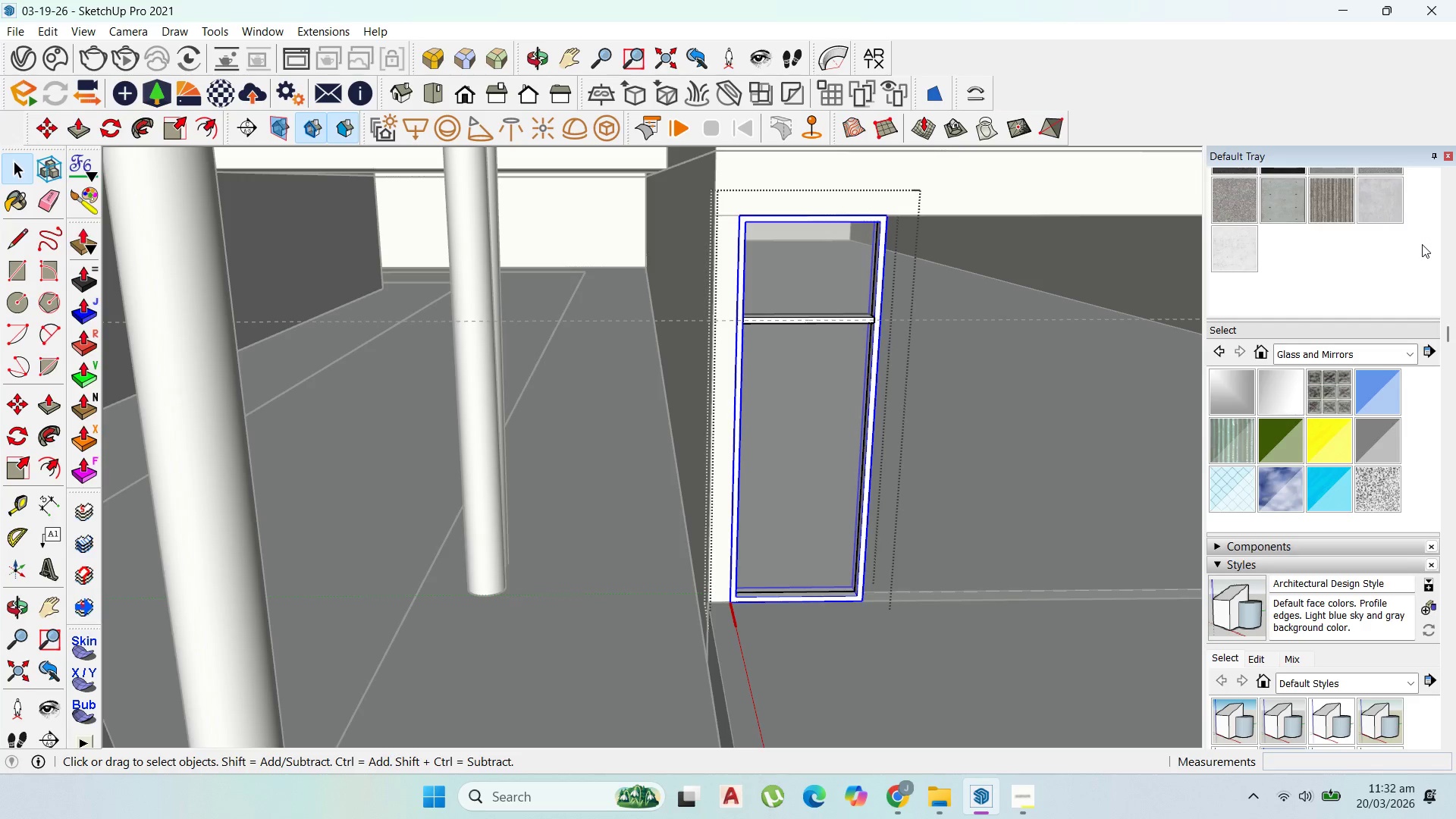 
scroll: coordinate [1420, 255], scroll_direction: up, amount: 4.0
 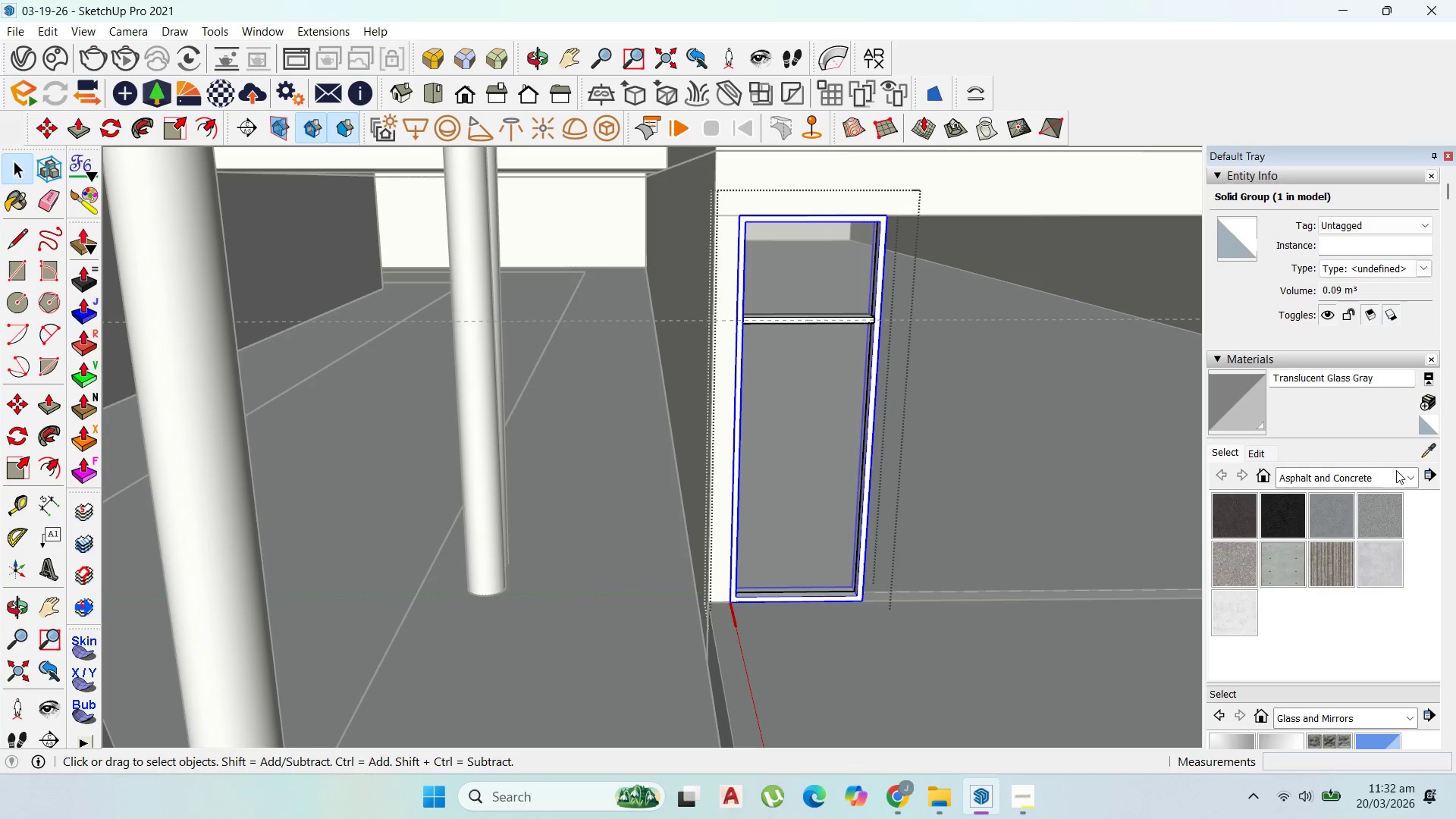 
left_click([1408, 472])
 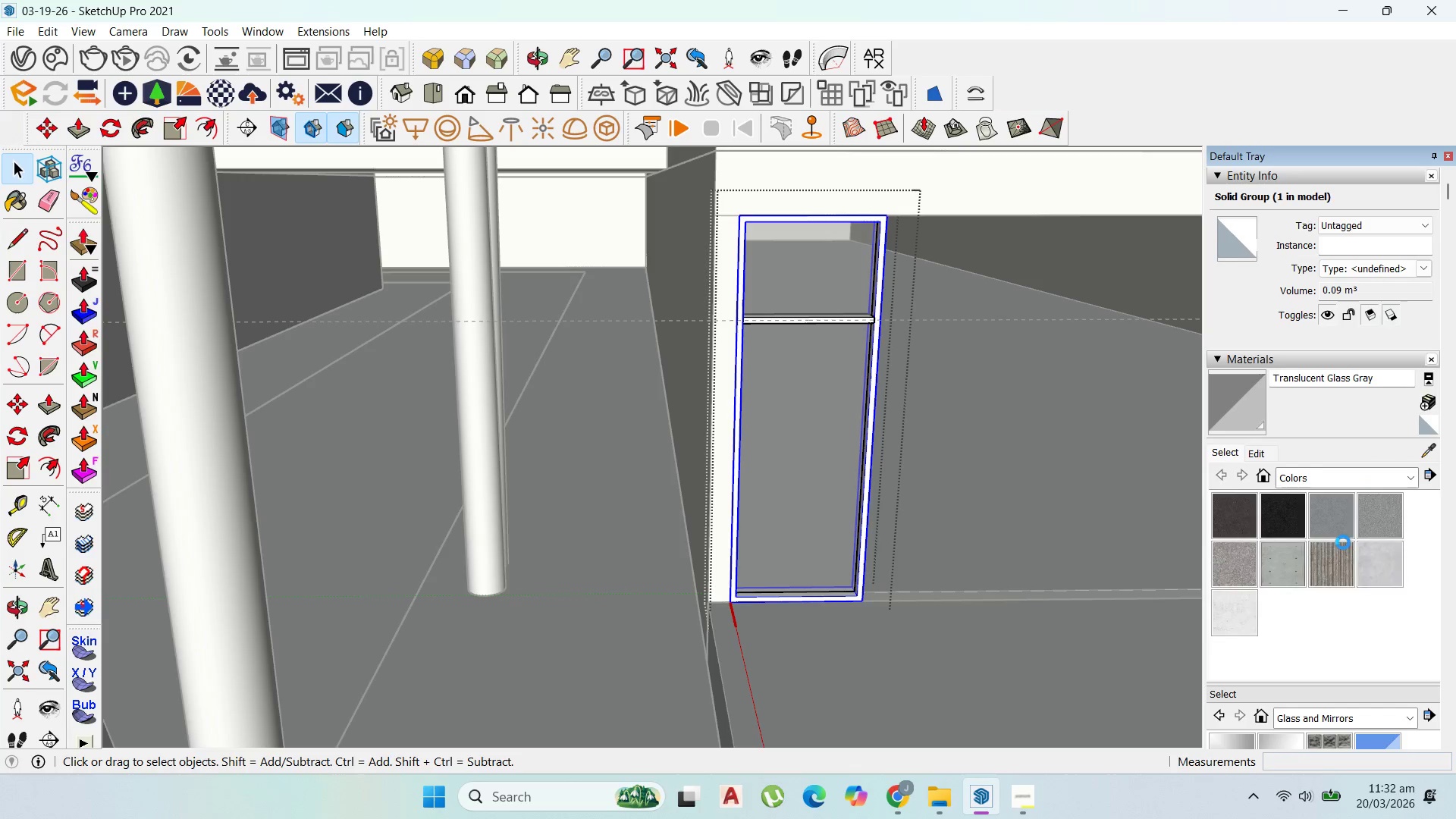 
scroll: coordinate [1368, 582], scroll_direction: down, amount: 16.0
 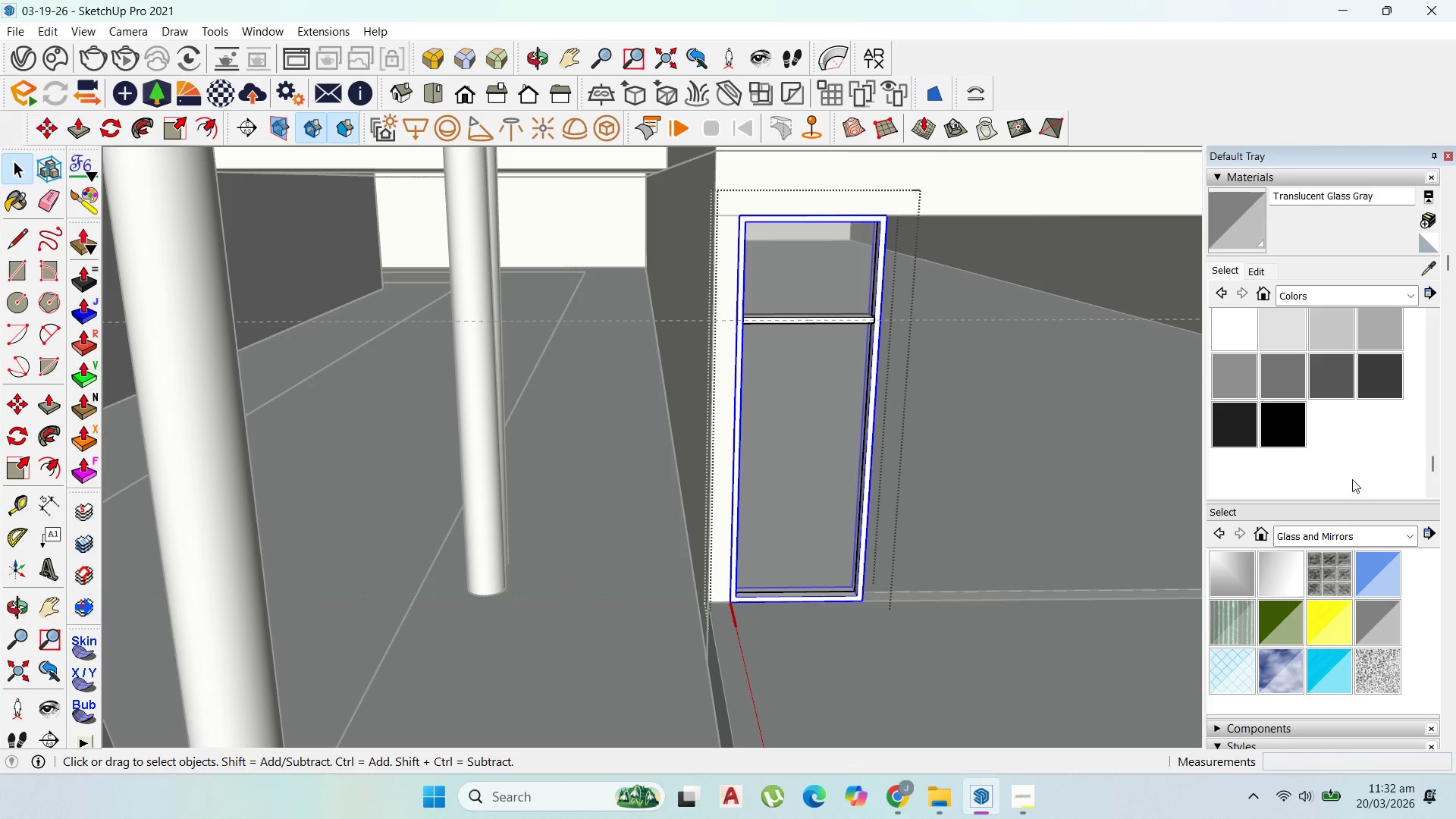 
scroll: coordinate [1351, 479], scroll_direction: up, amount: 2.0
 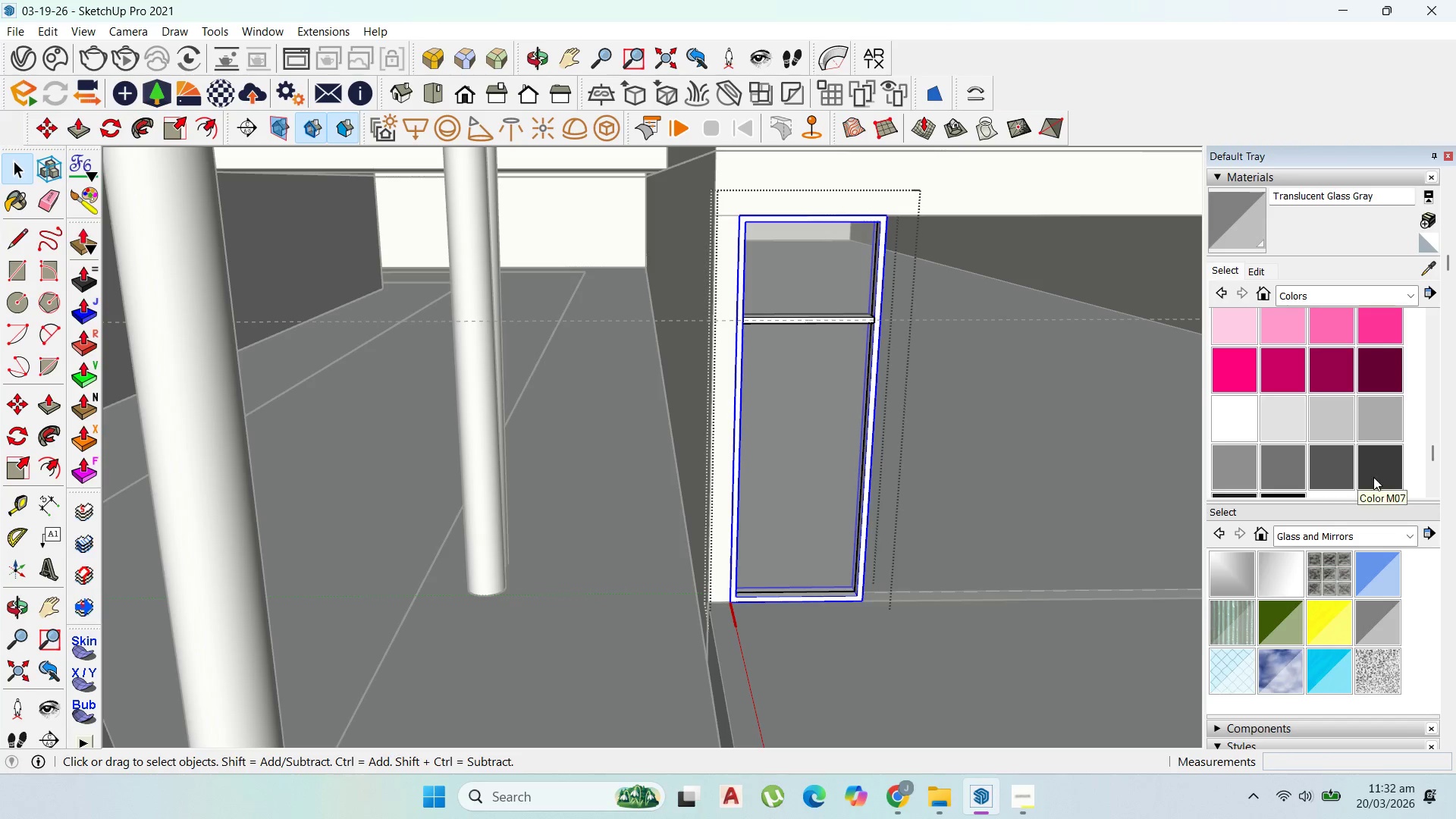 
left_click([1374, 476])
 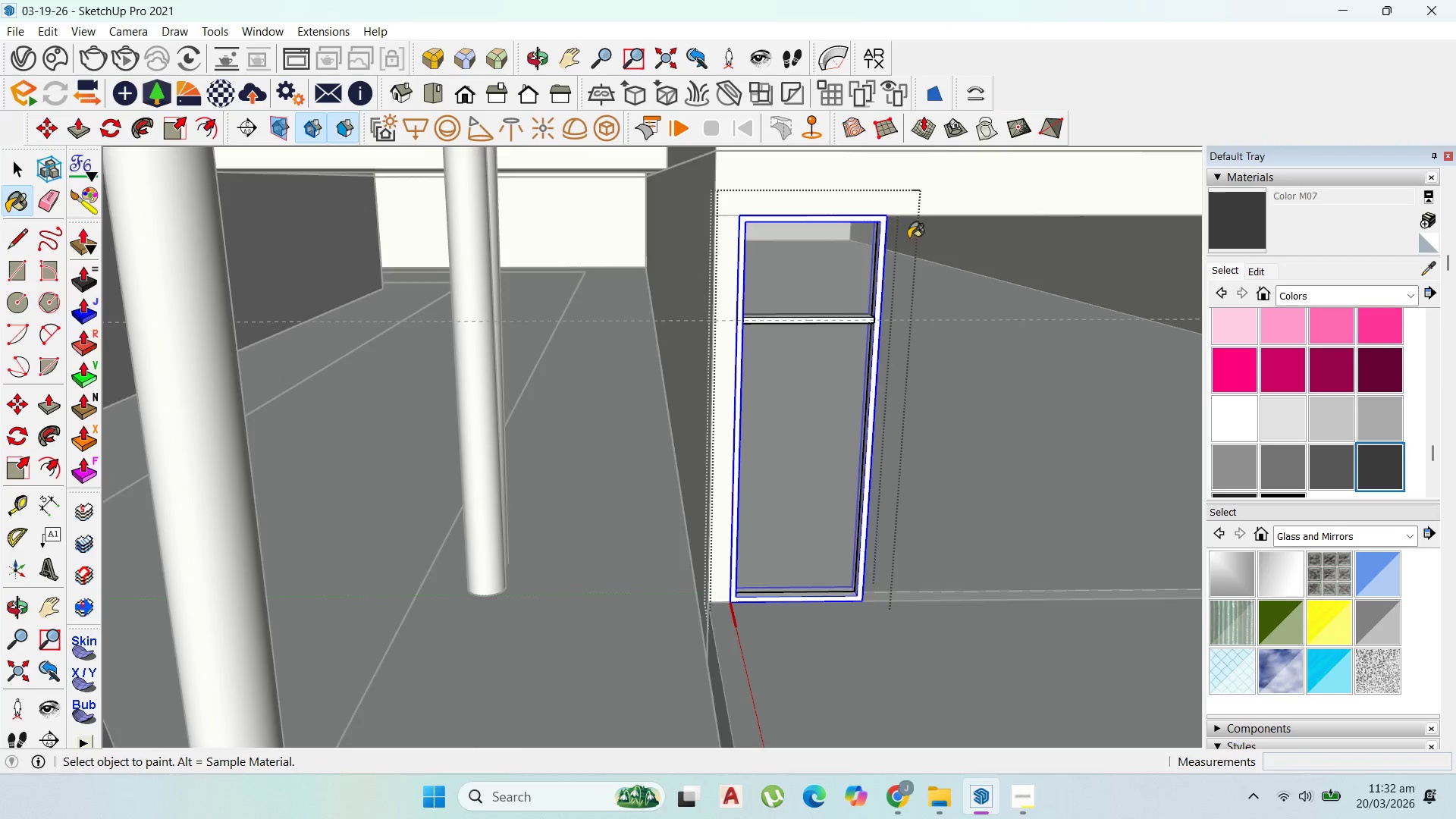 
left_click([786, 297])
 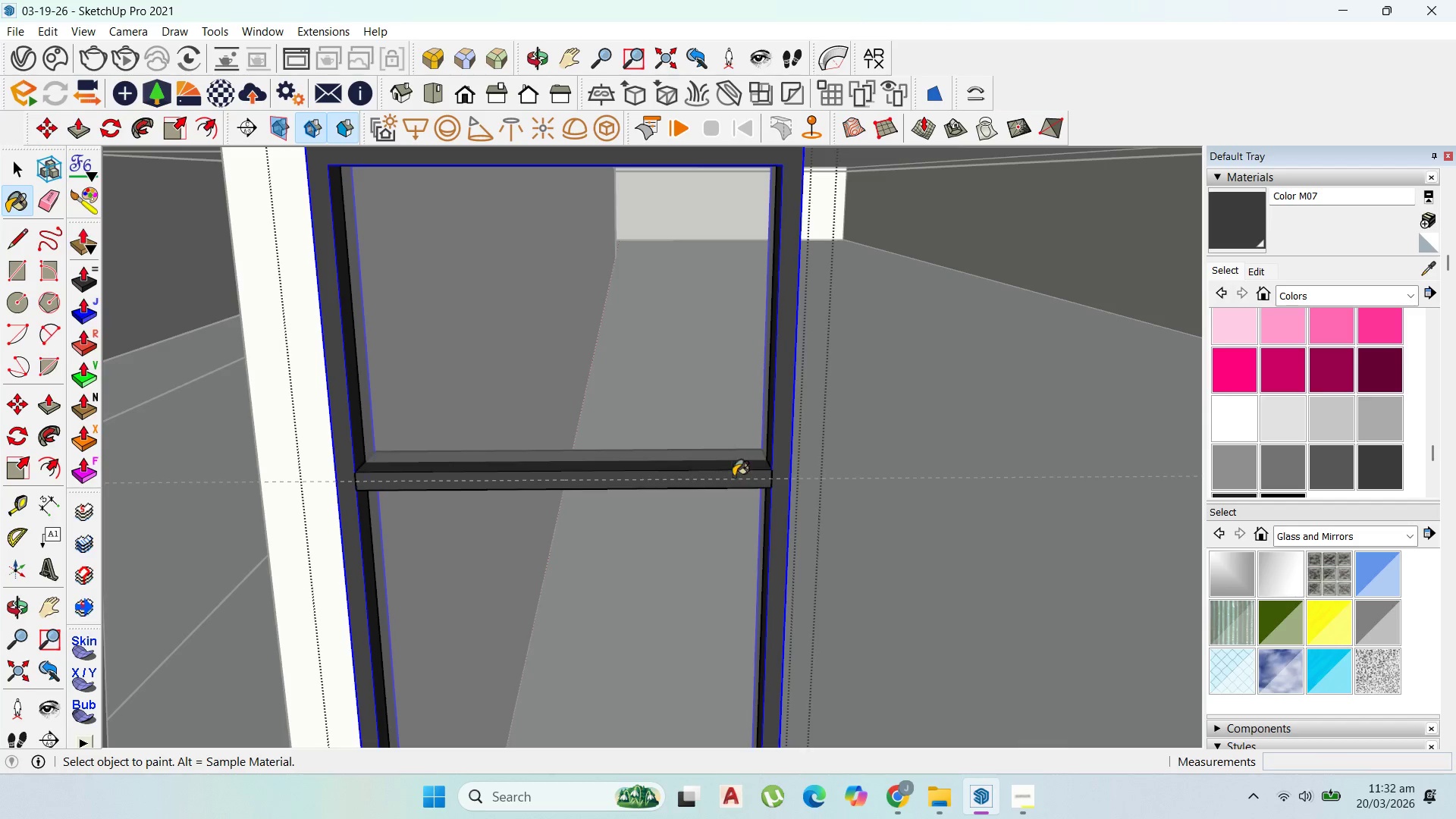 
scroll: coordinate [828, 285], scroll_direction: up, amount: 1.0
 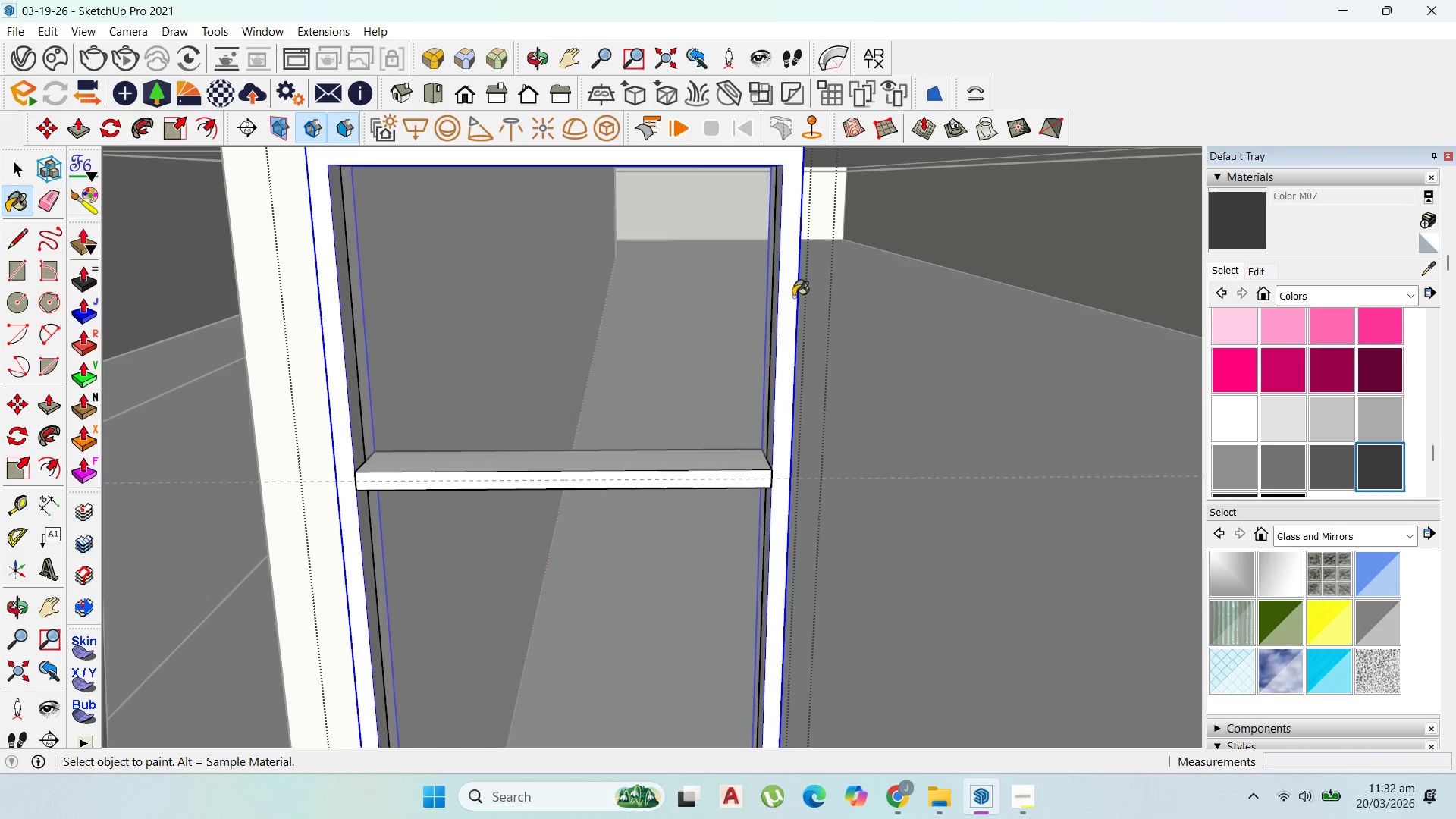 
scroll: coordinate [849, 390], scroll_direction: down, amount: 6.0
 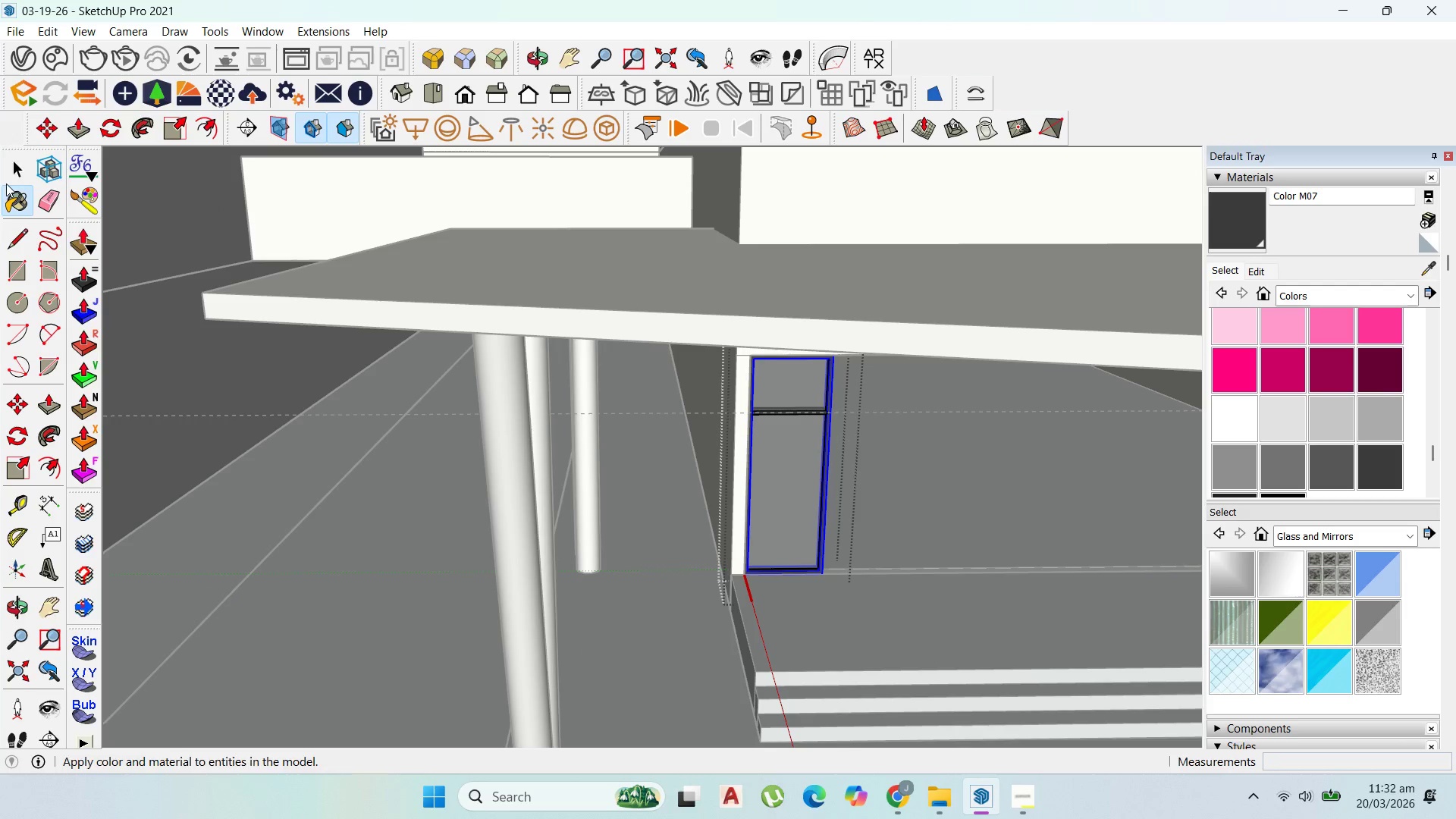 
left_click([12, 162])
 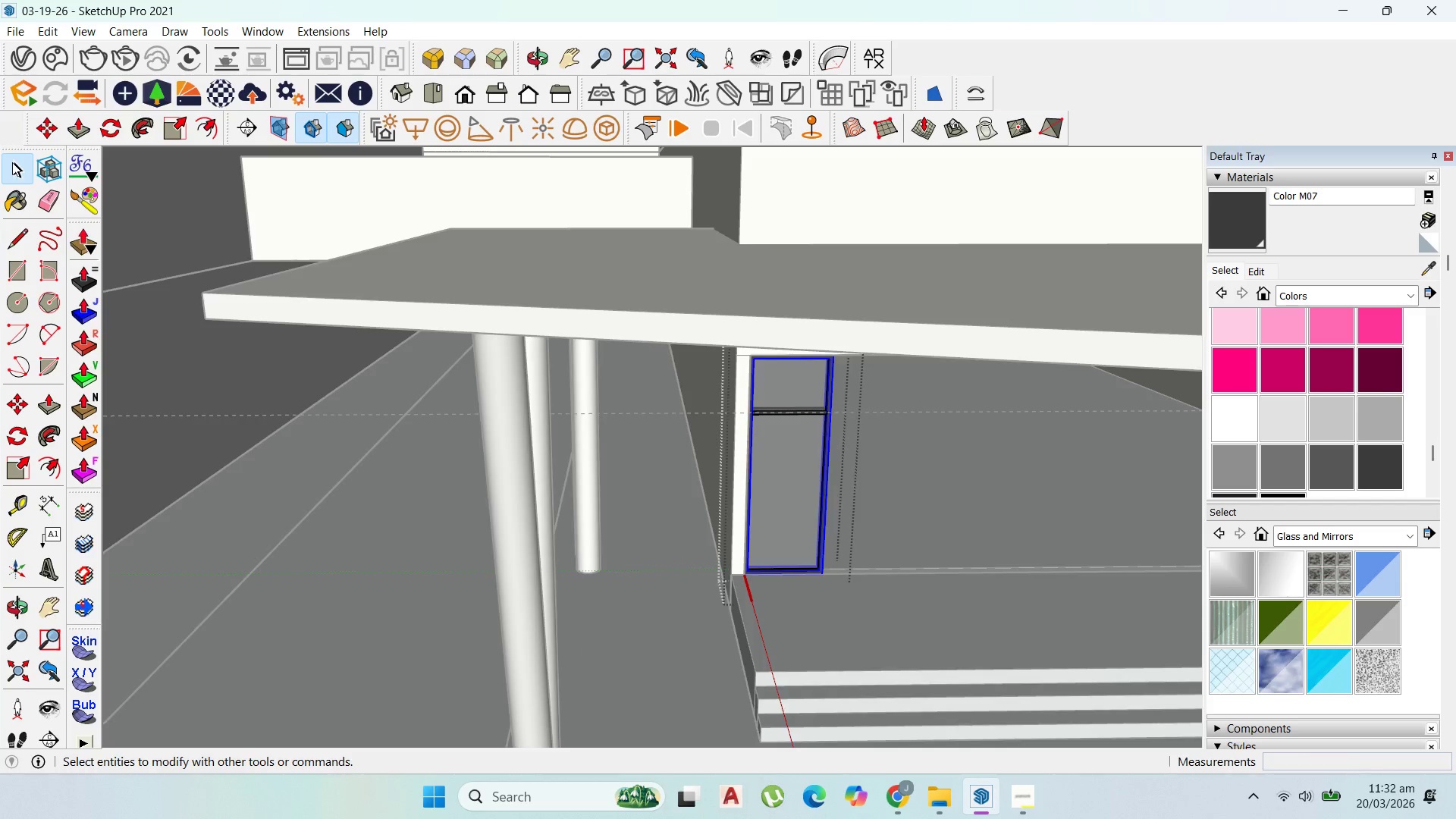 
key(Escape)
 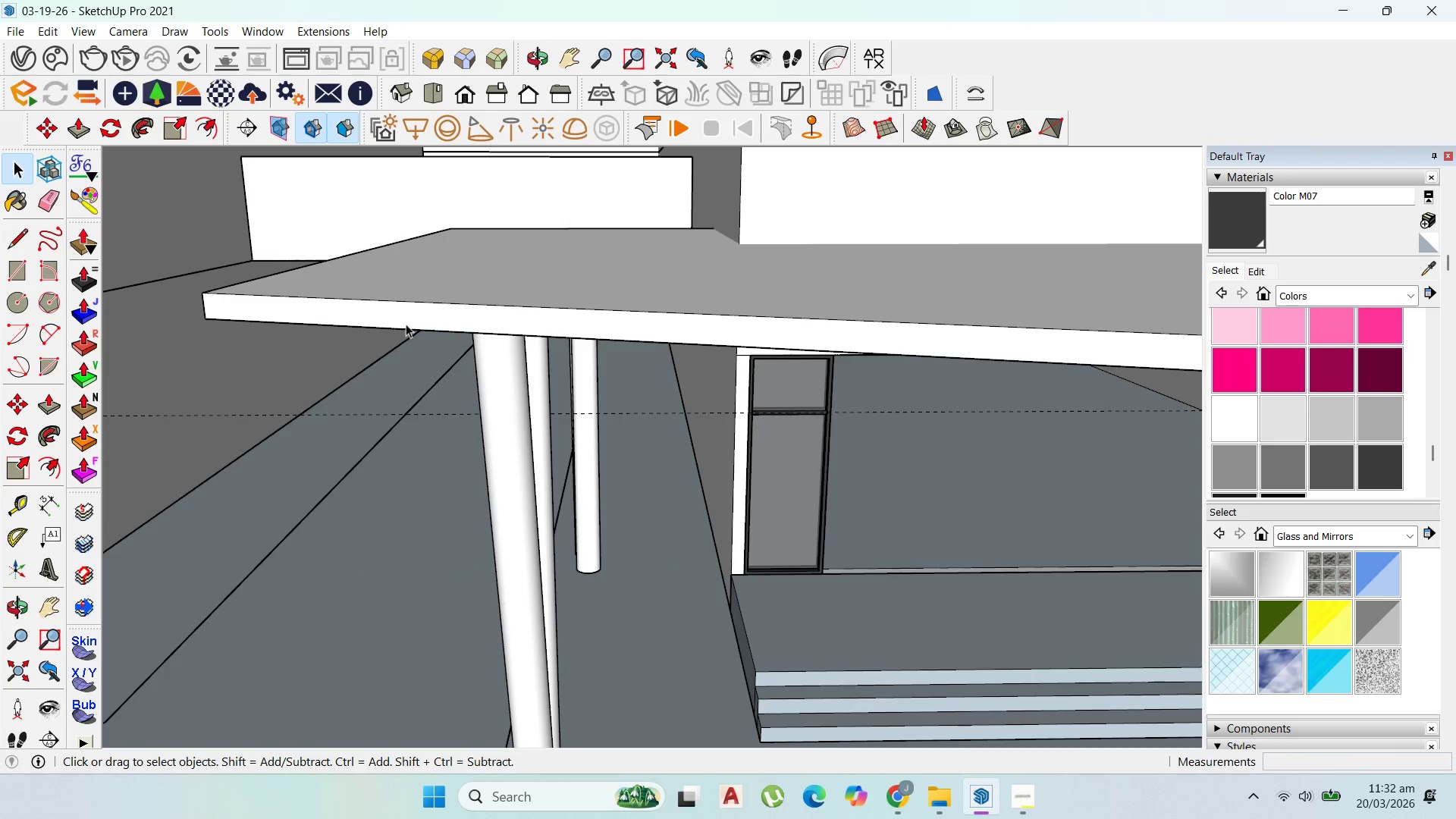 
key(Escape)
 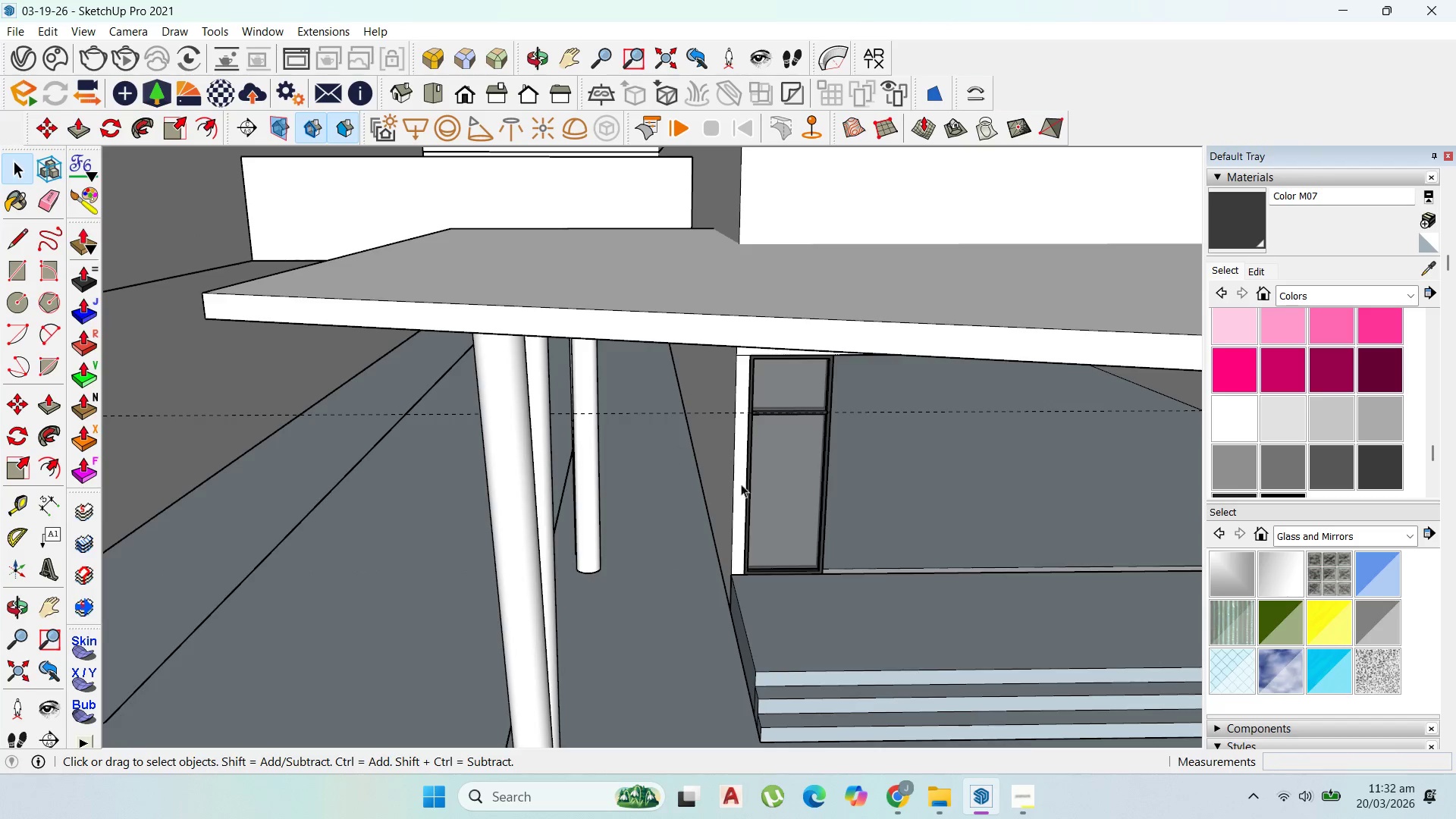 
left_click([830, 472])
 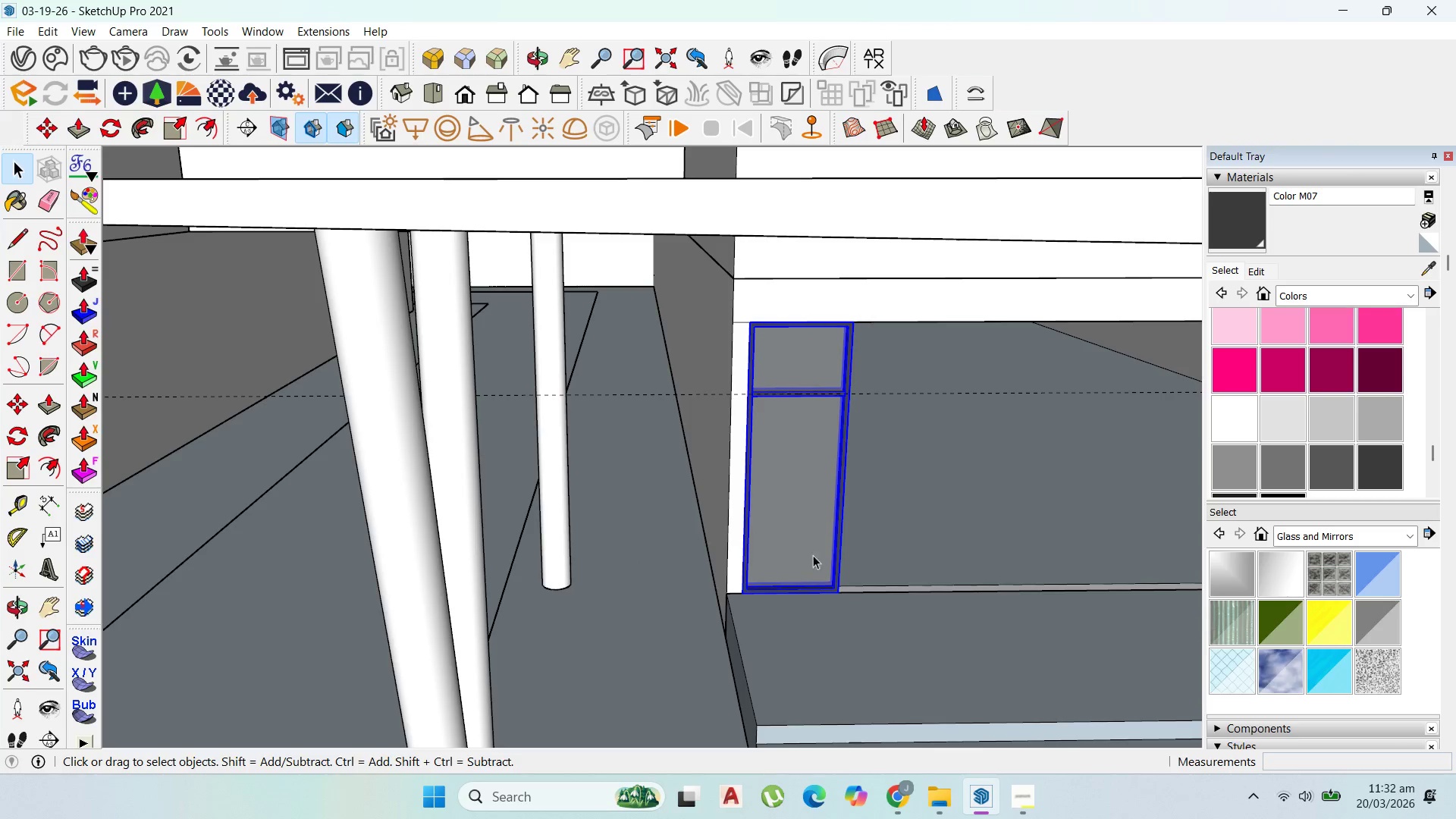 
scroll: coordinate [802, 570], scroll_direction: up, amount: 3.0
 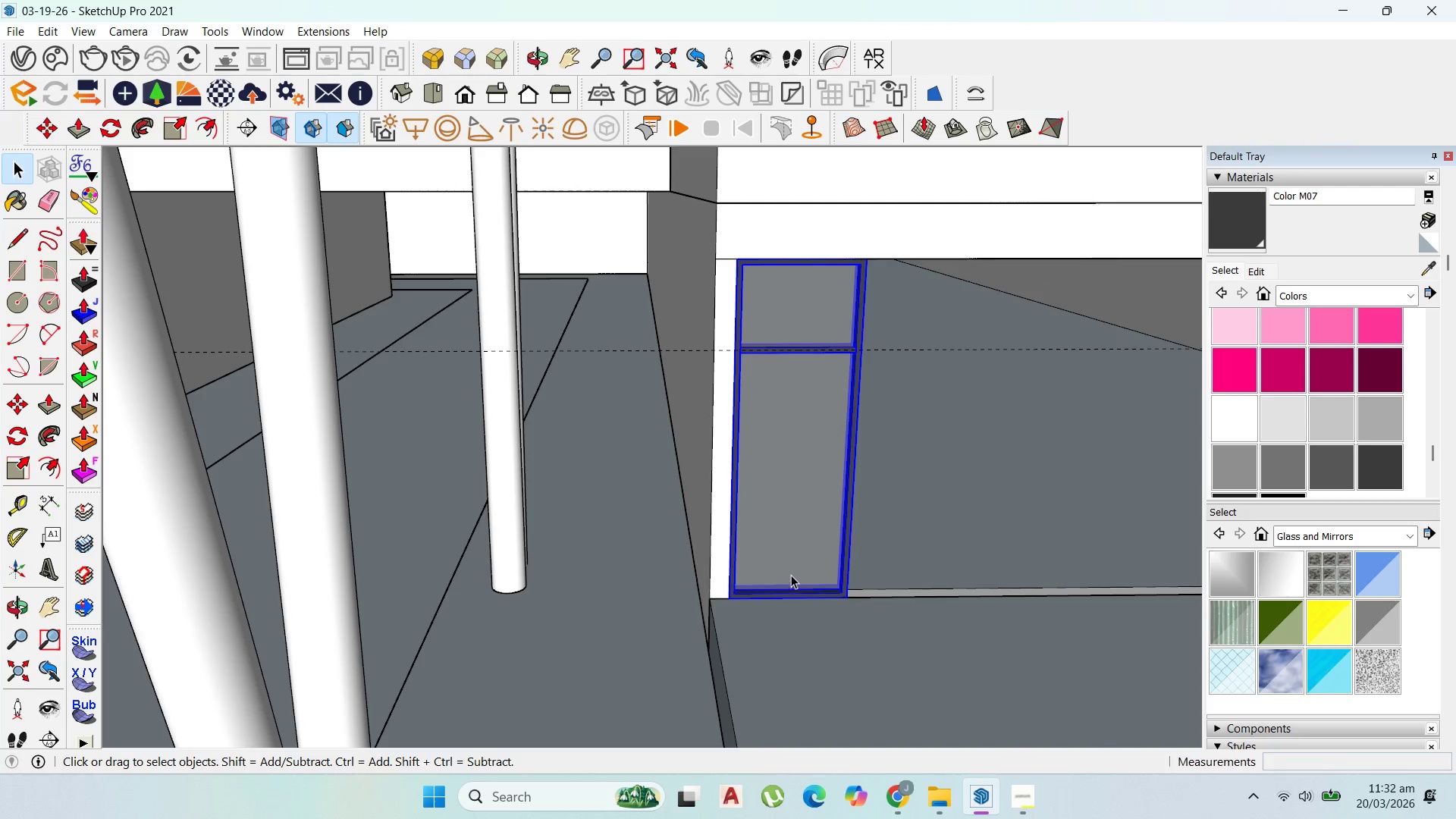 
key(M)
 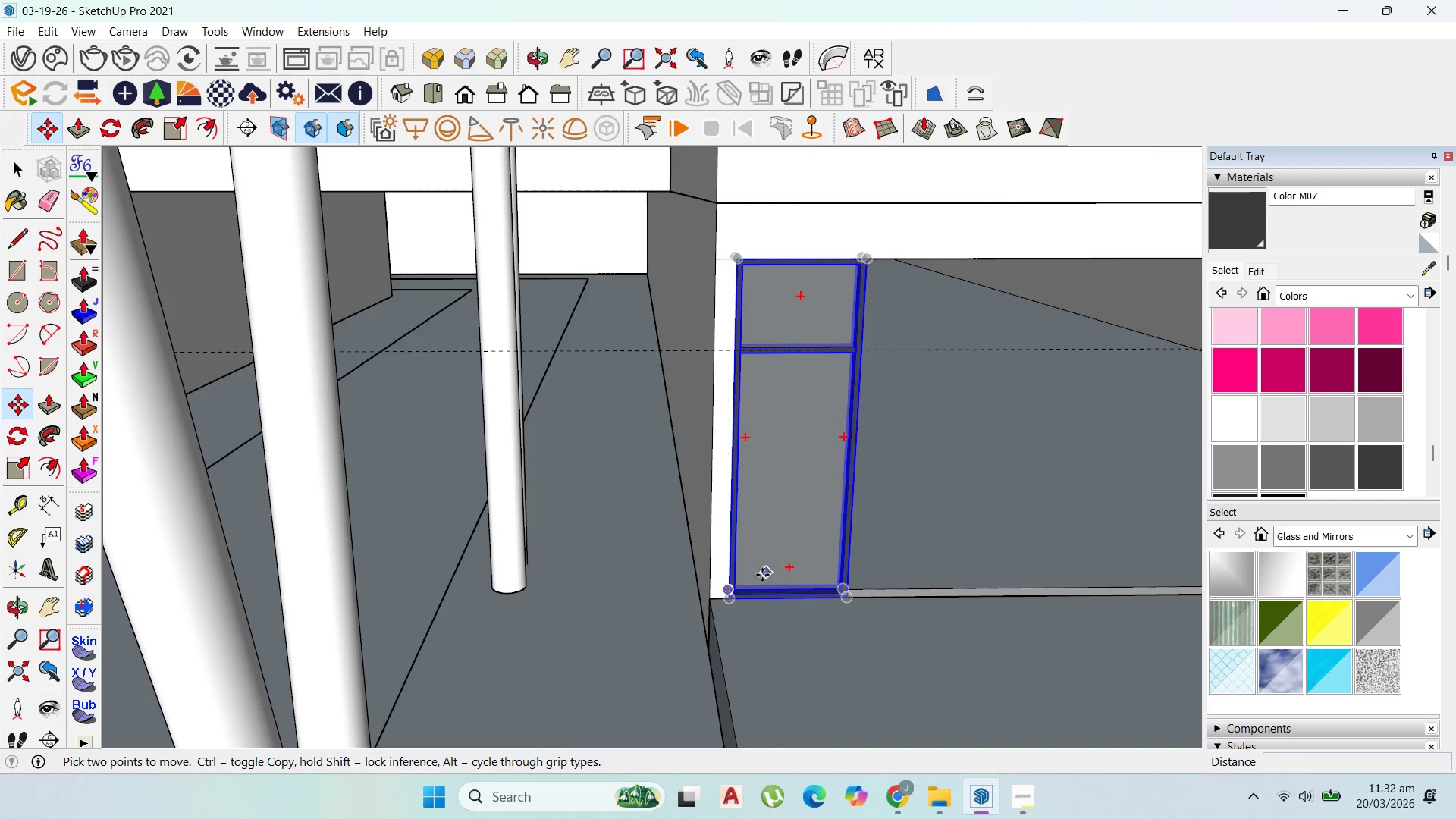 
scroll: coordinate [723, 609], scroll_direction: up, amount: 4.0
 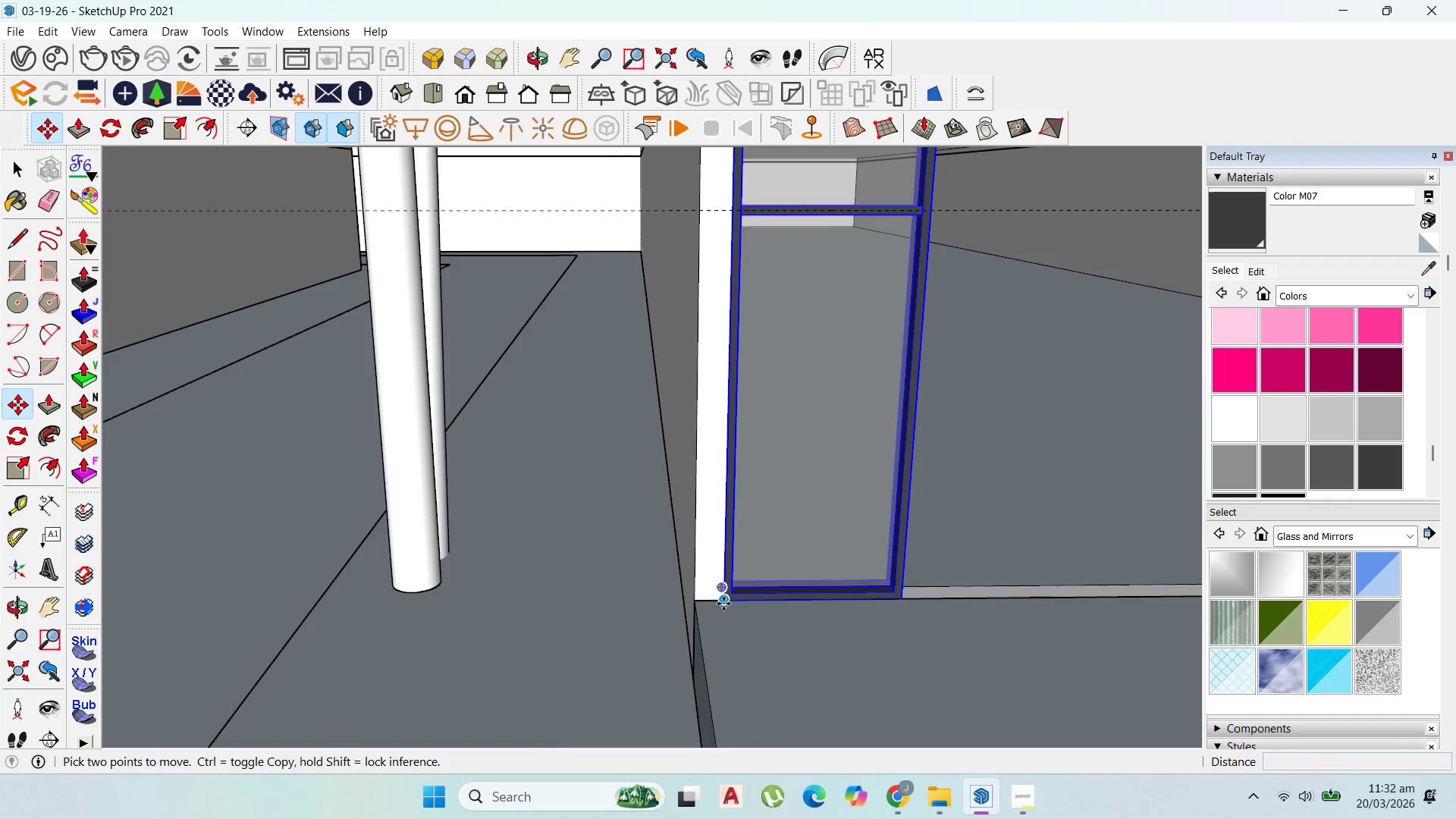 
left_click([723, 604])
 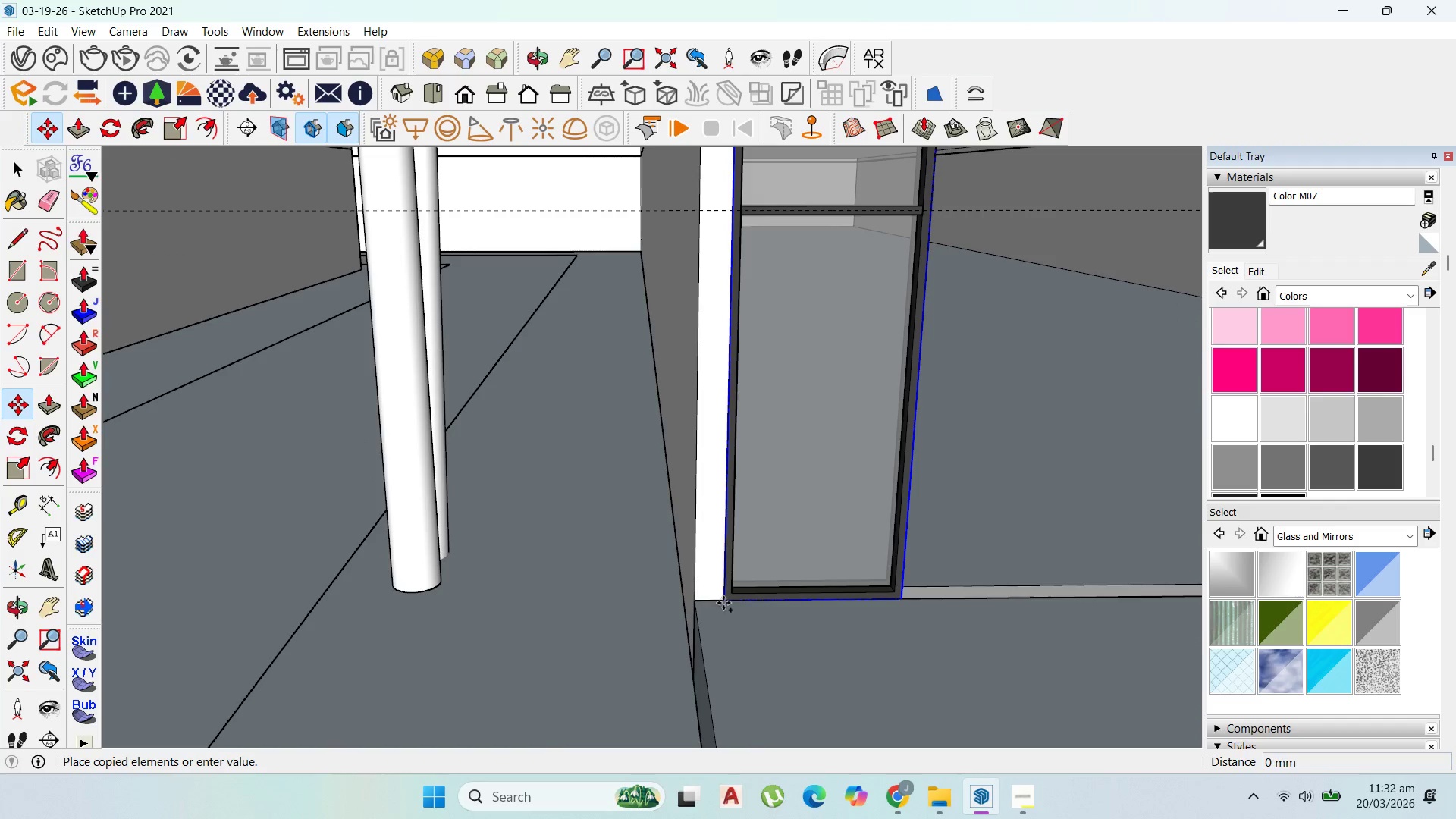 
key(Control+ControlLeft)
 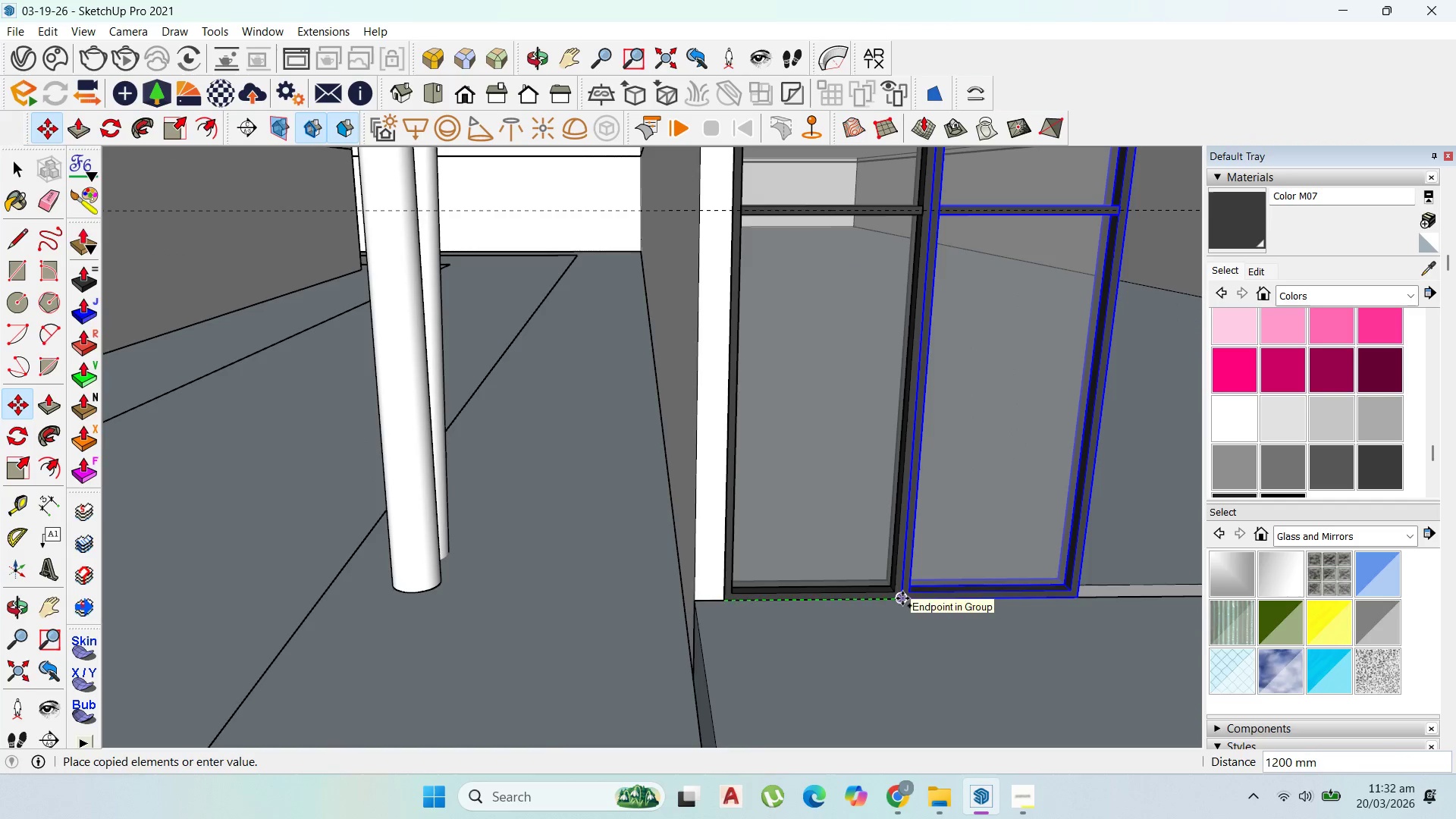 
scroll: coordinate [917, 578], scroll_direction: up, amount: 3.0
 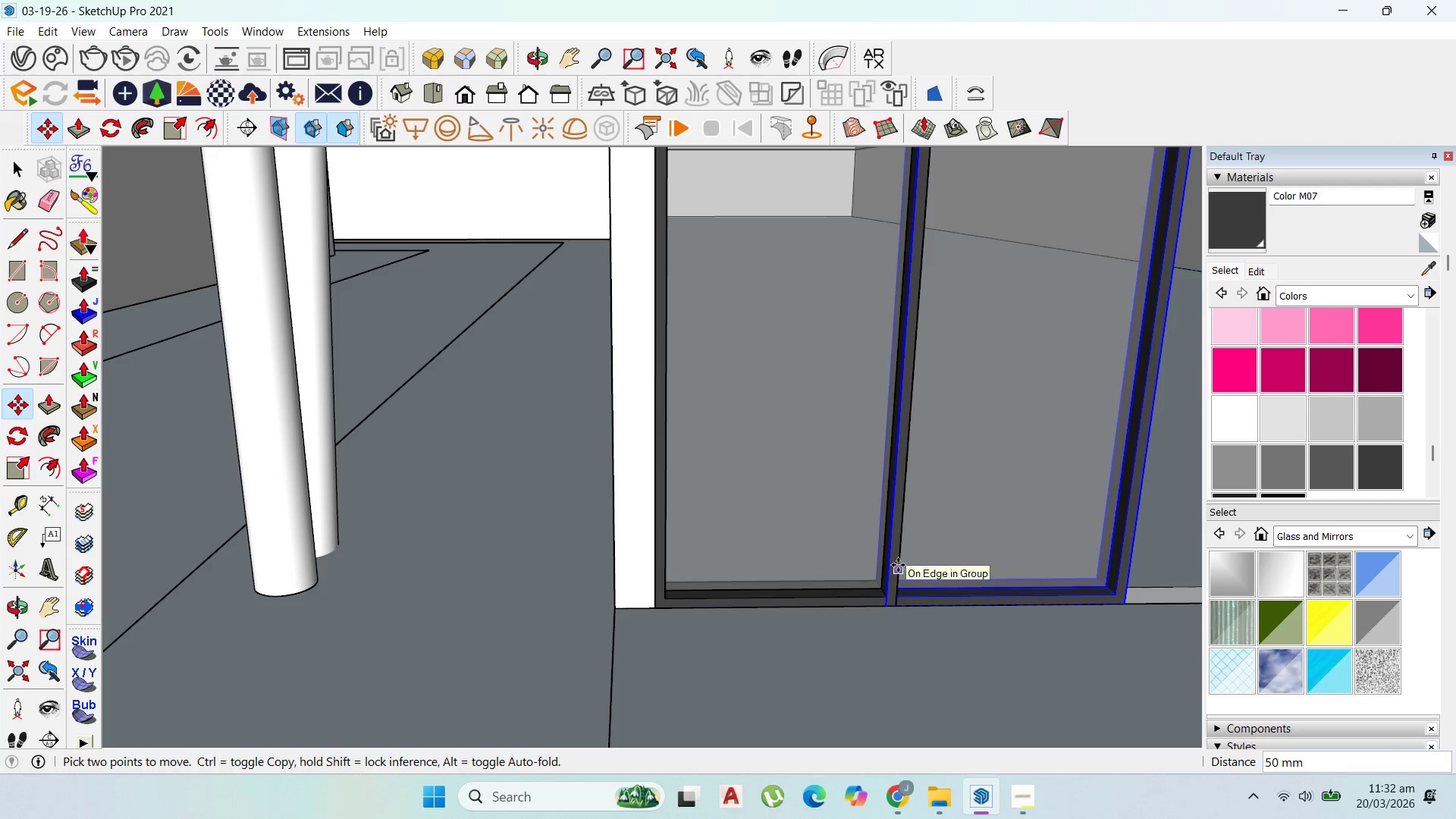 
left_click([898, 565])
 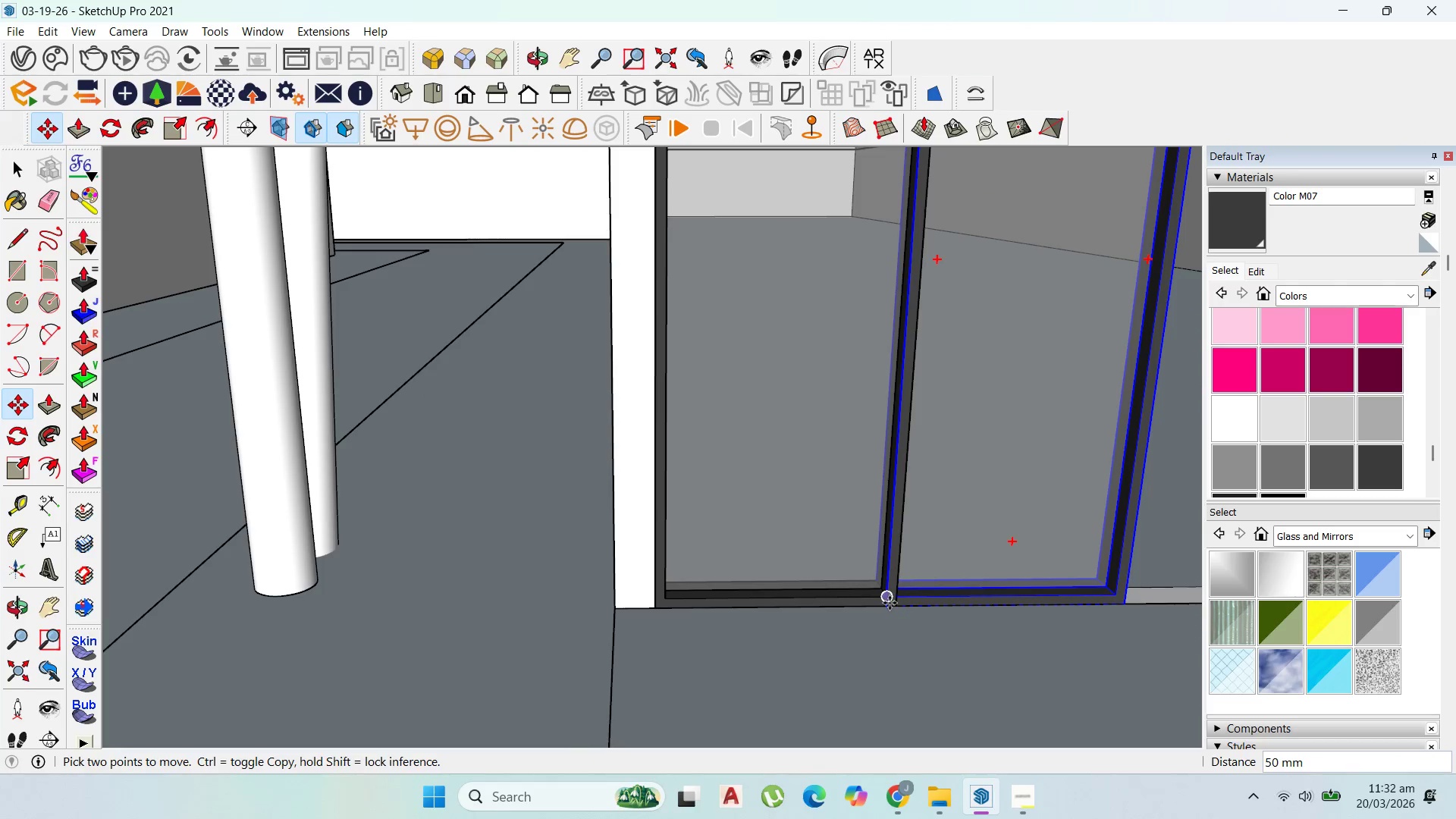 
scroll: coordinate [846, 558], scroll_direction: down, amount: 4.0
 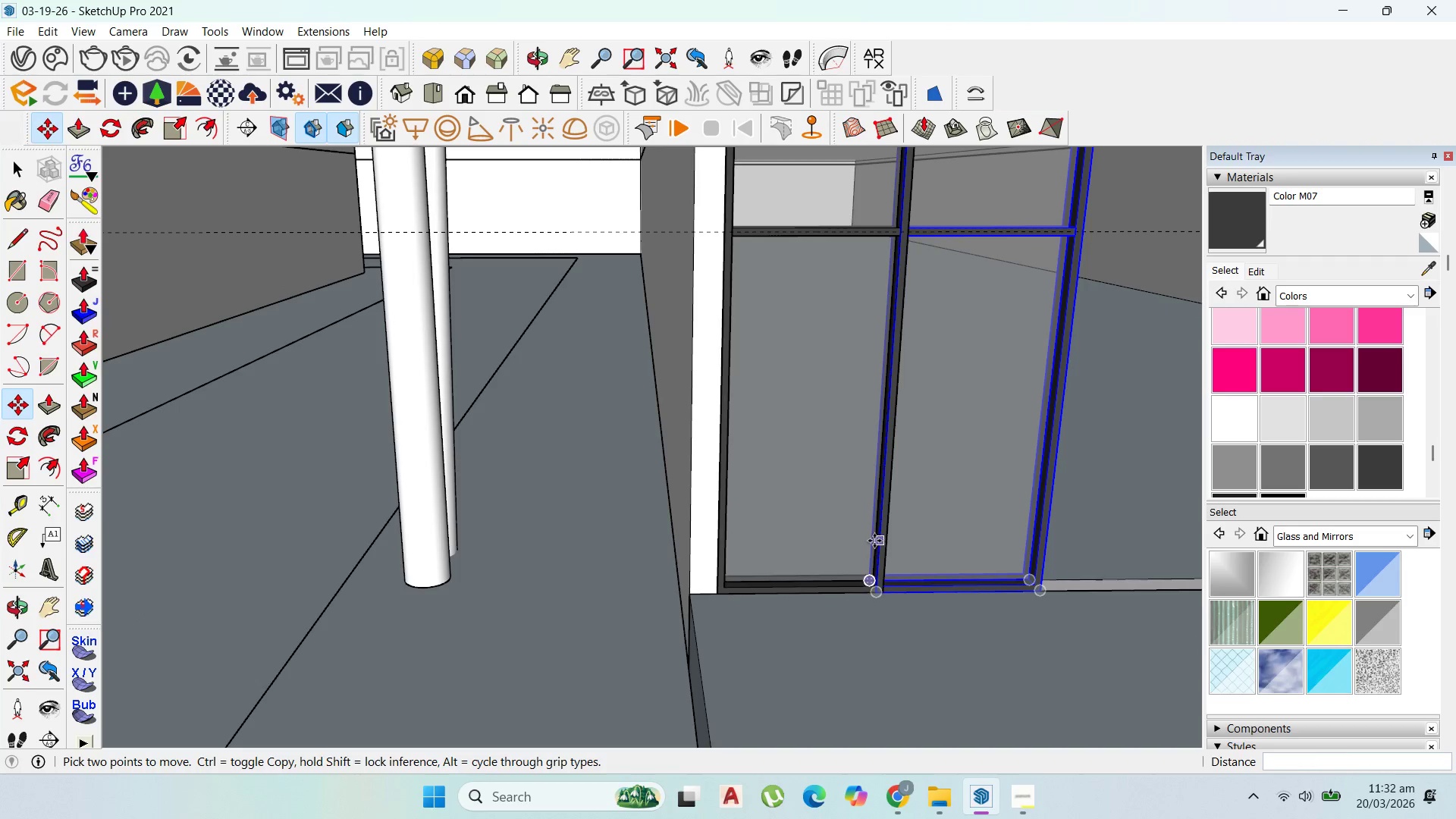 
left_click([877, 541])
 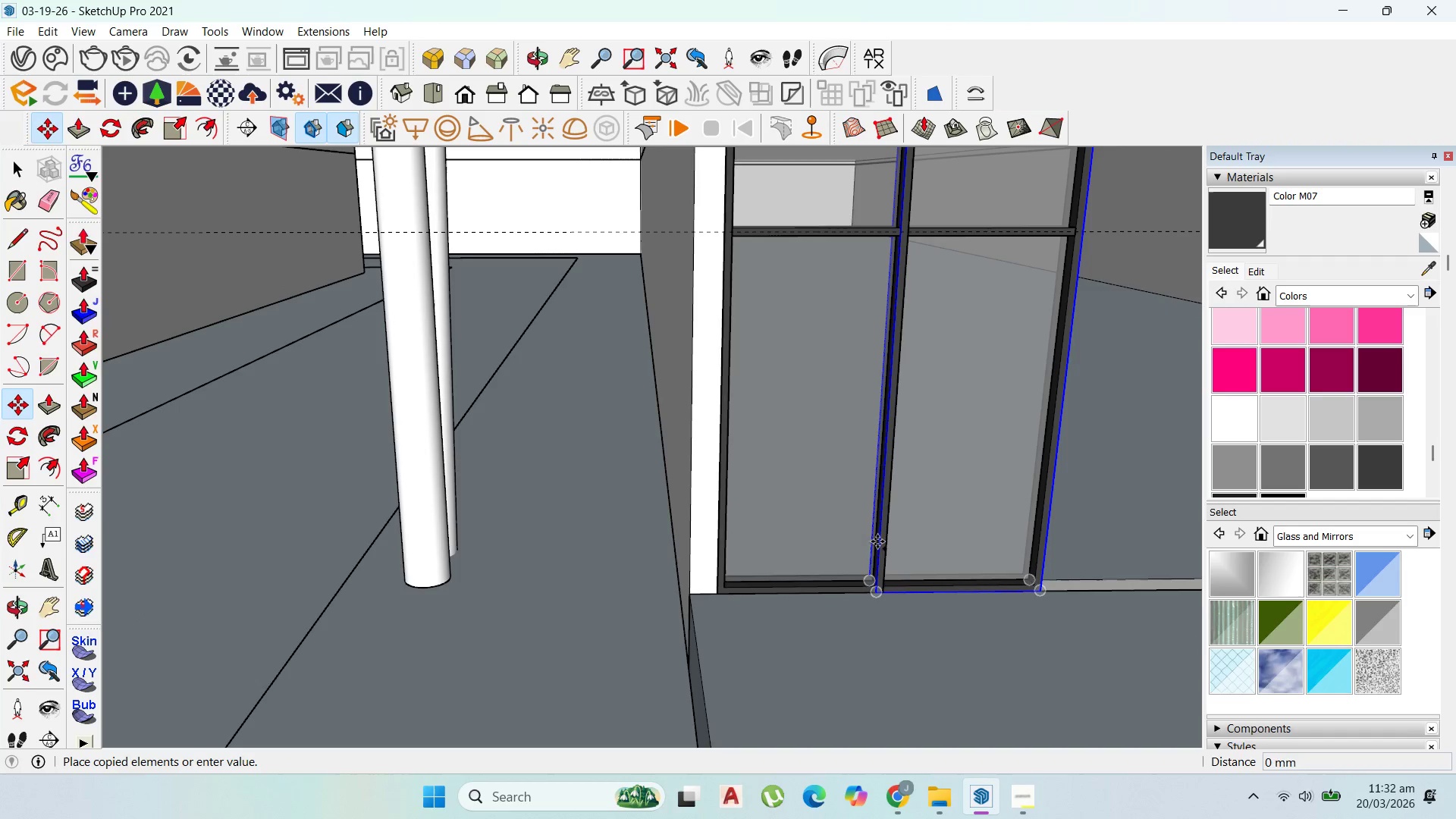 
key(Control+ControlLeft)
 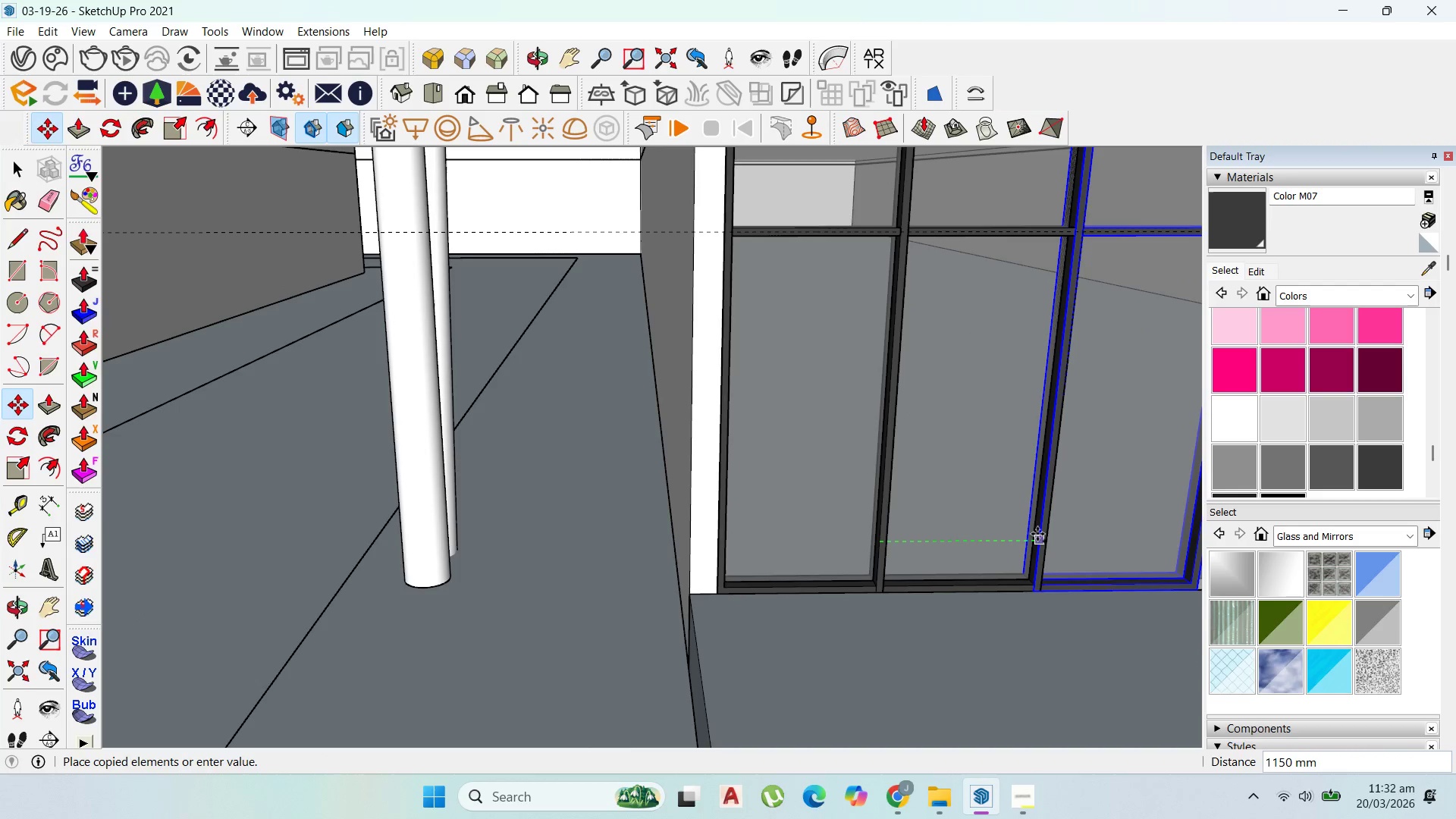 
left_click([1039, 534])
 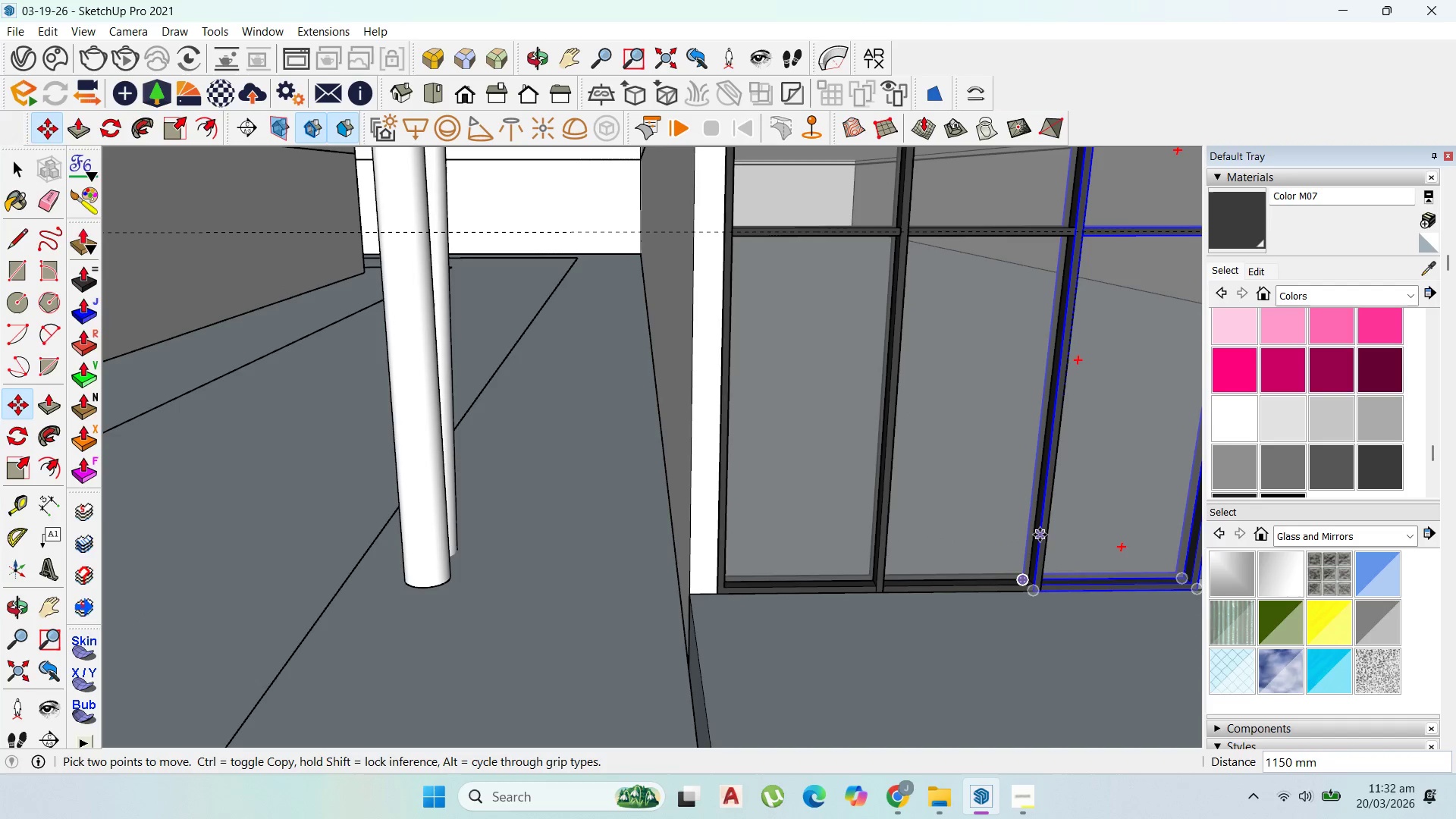 
left_click([1039, 535])
 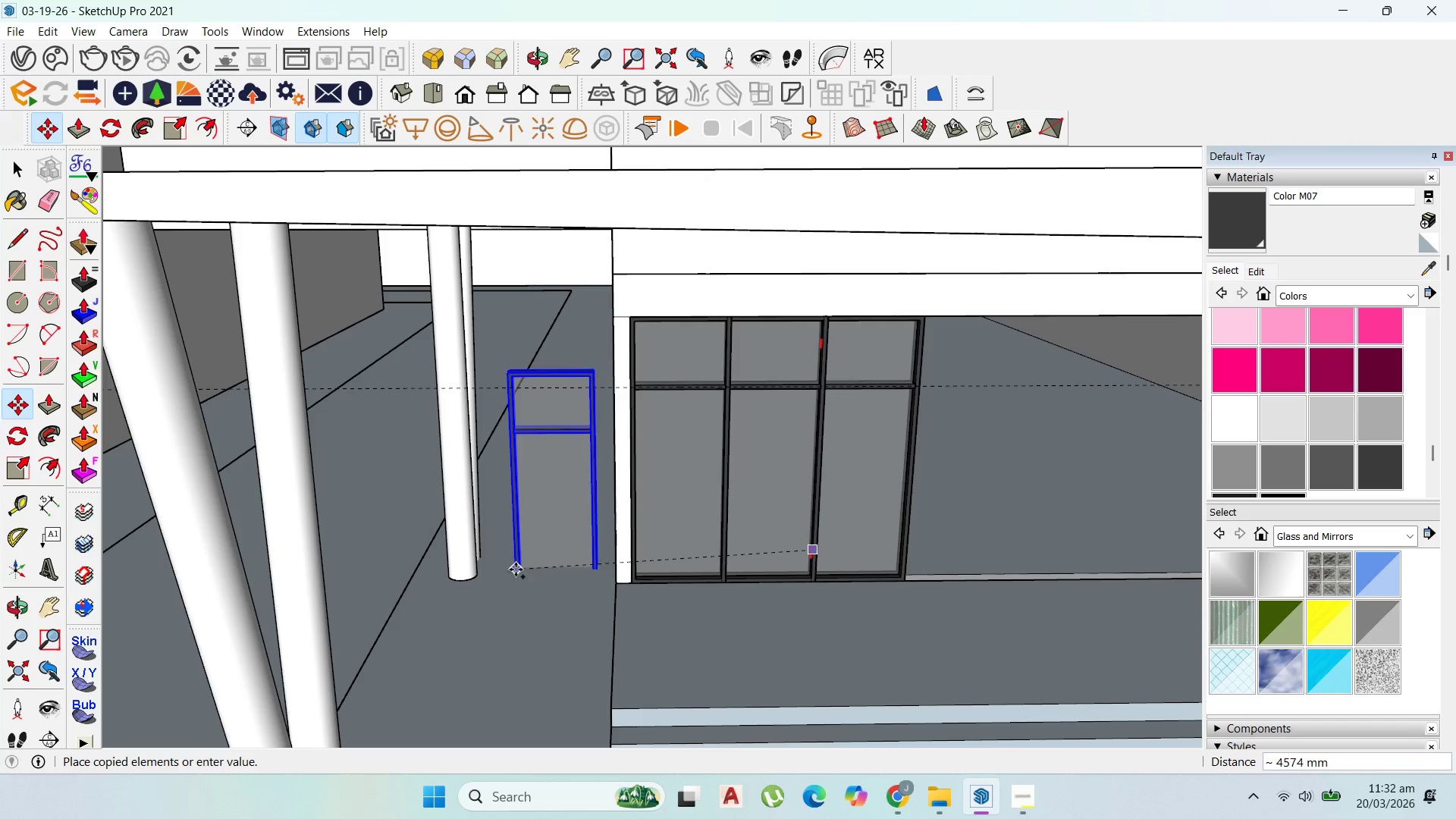 
key(Control+ControlLeft)
 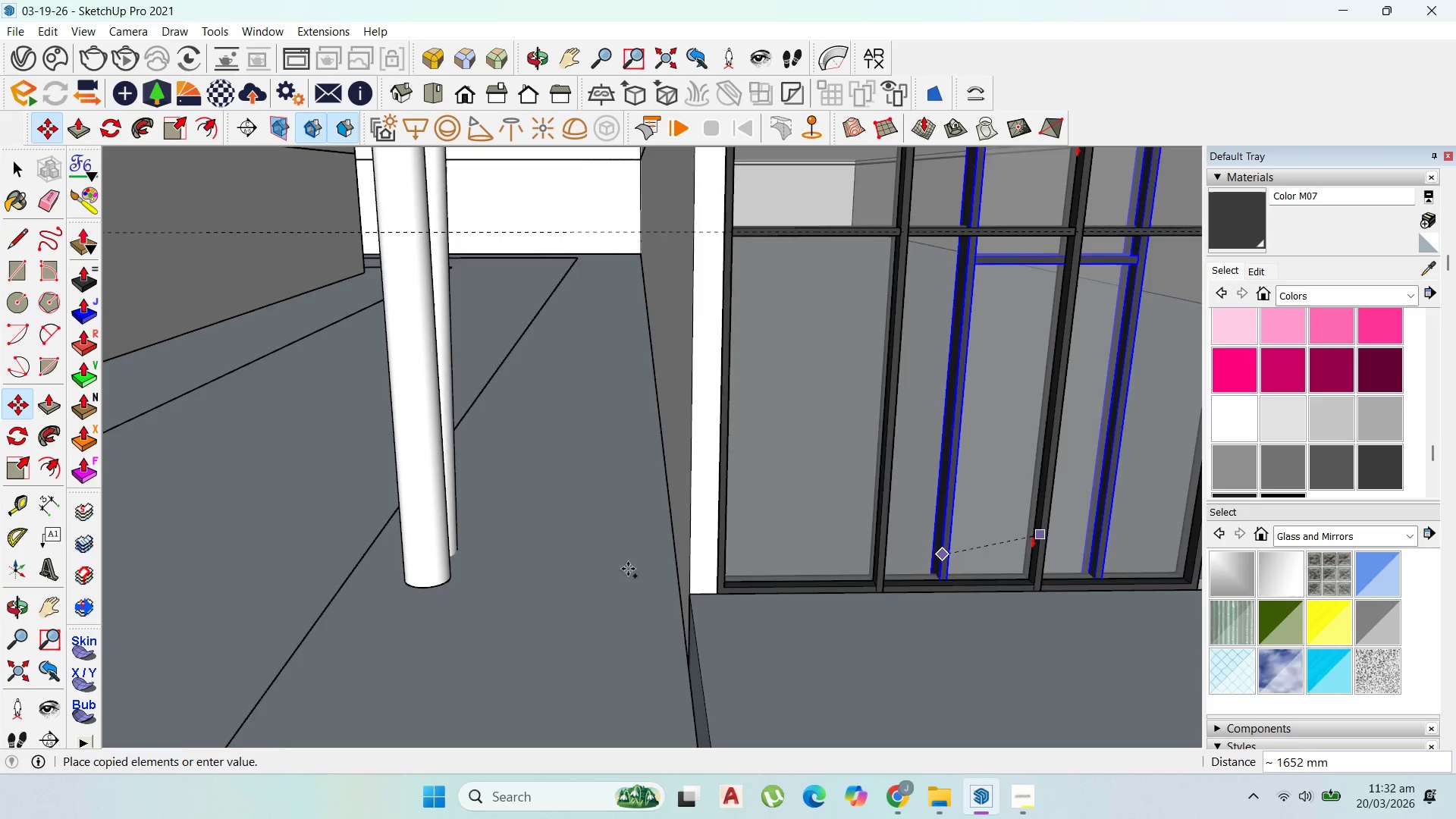 
scroll: coordinate [809, 566], scroll_direction: down, amount: 4.0
 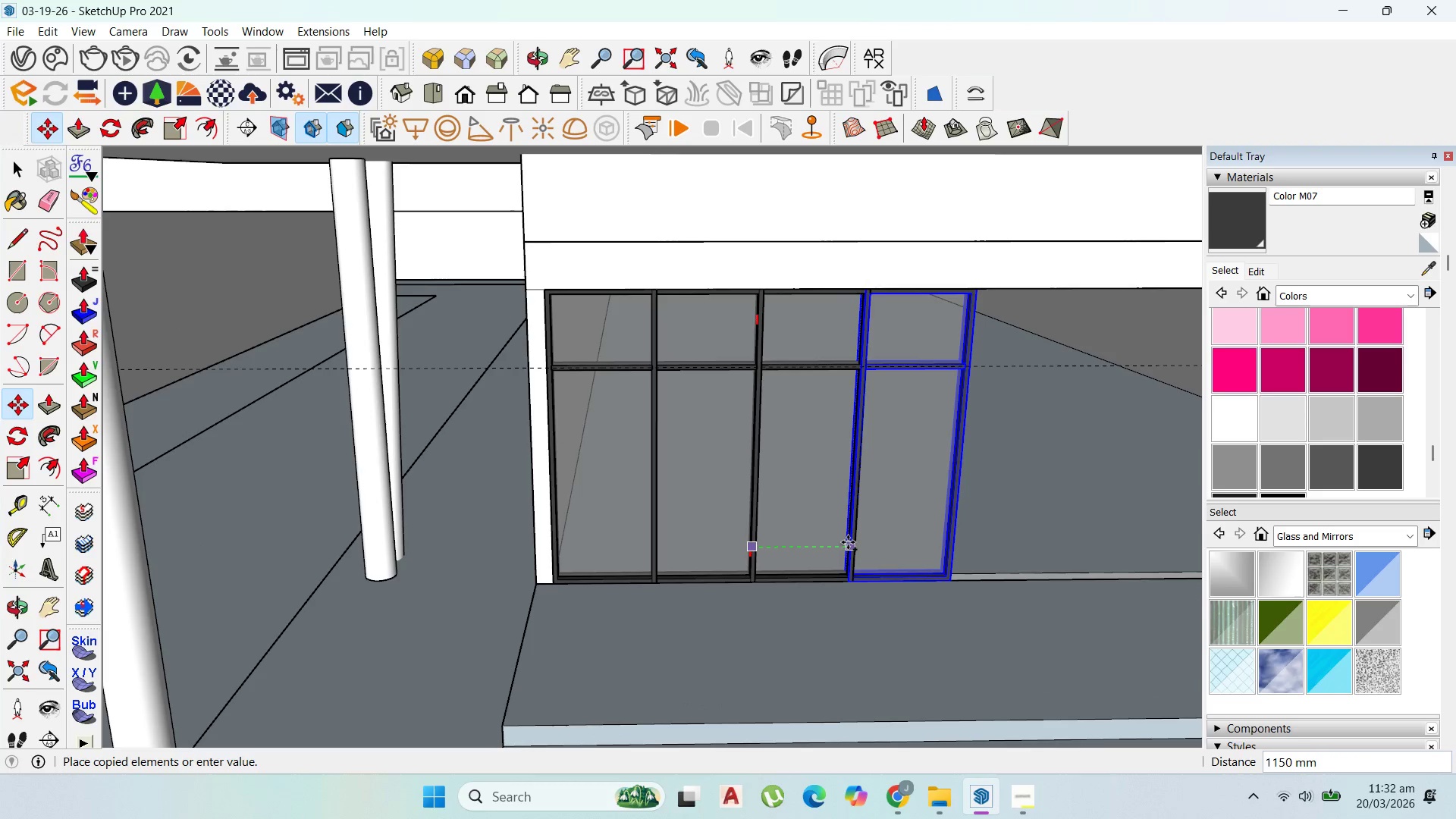 
left_click([849, 542])
 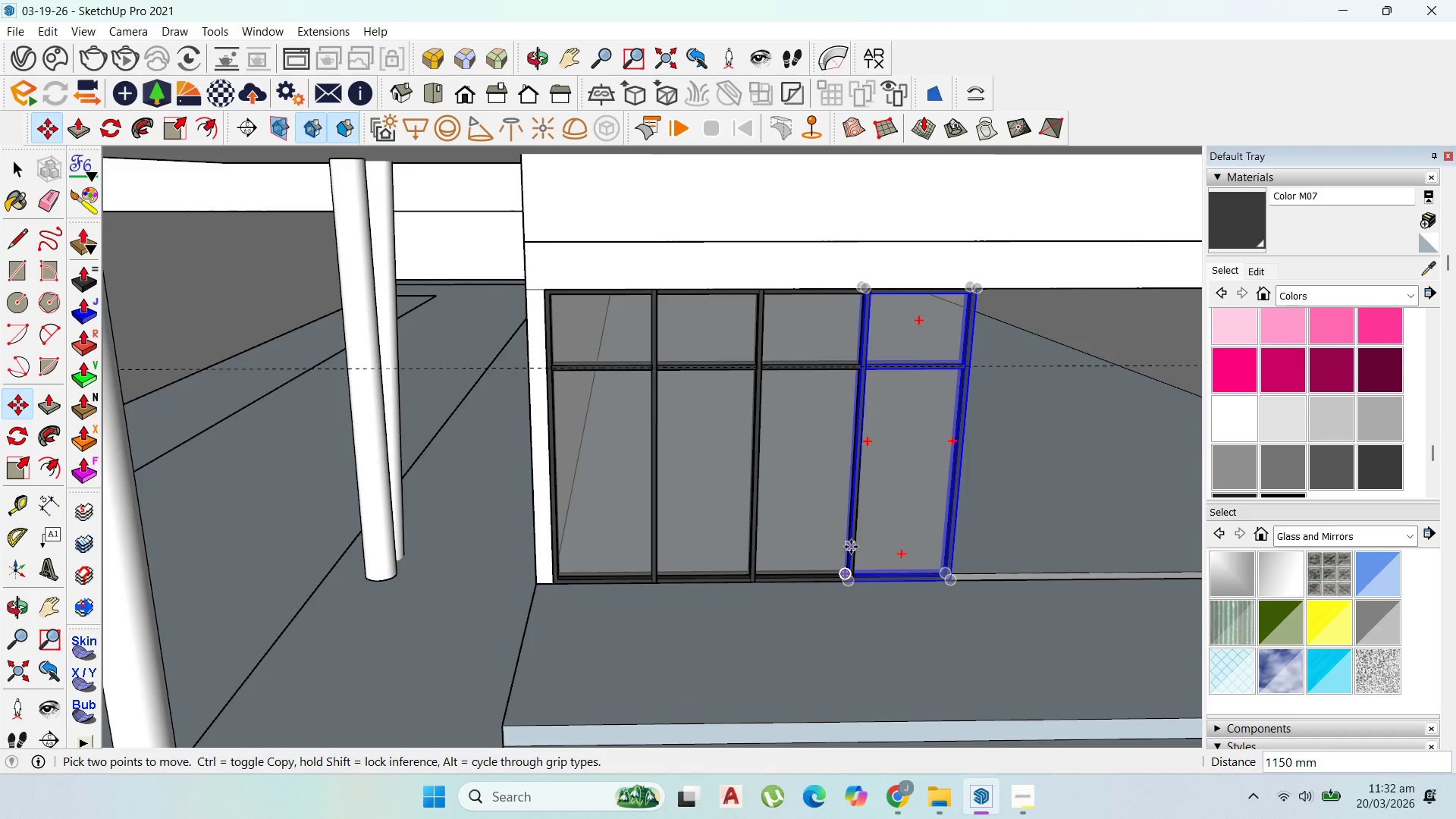 
key(Control+ControlLeft)
 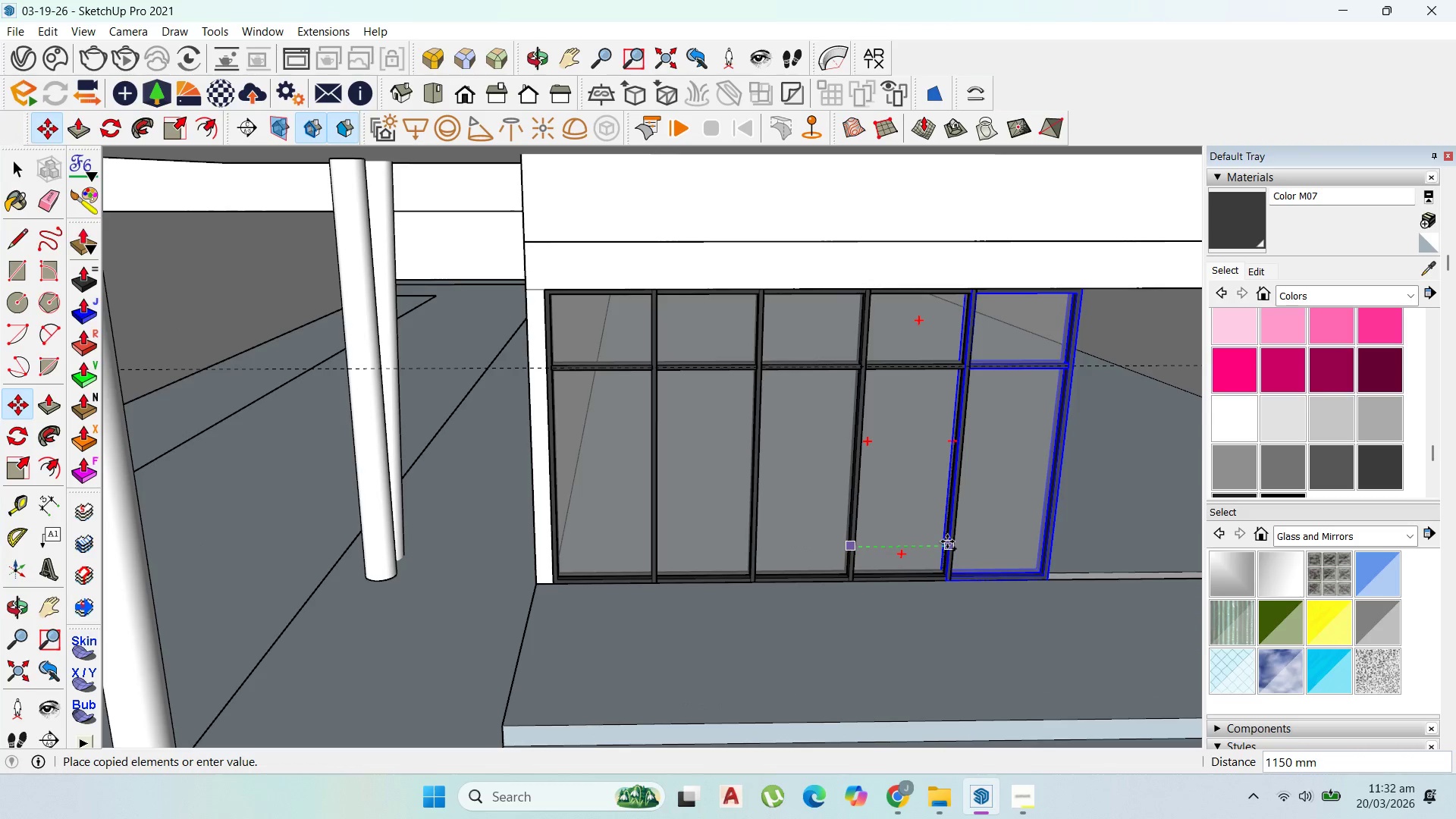 
left_click([851, 547])
 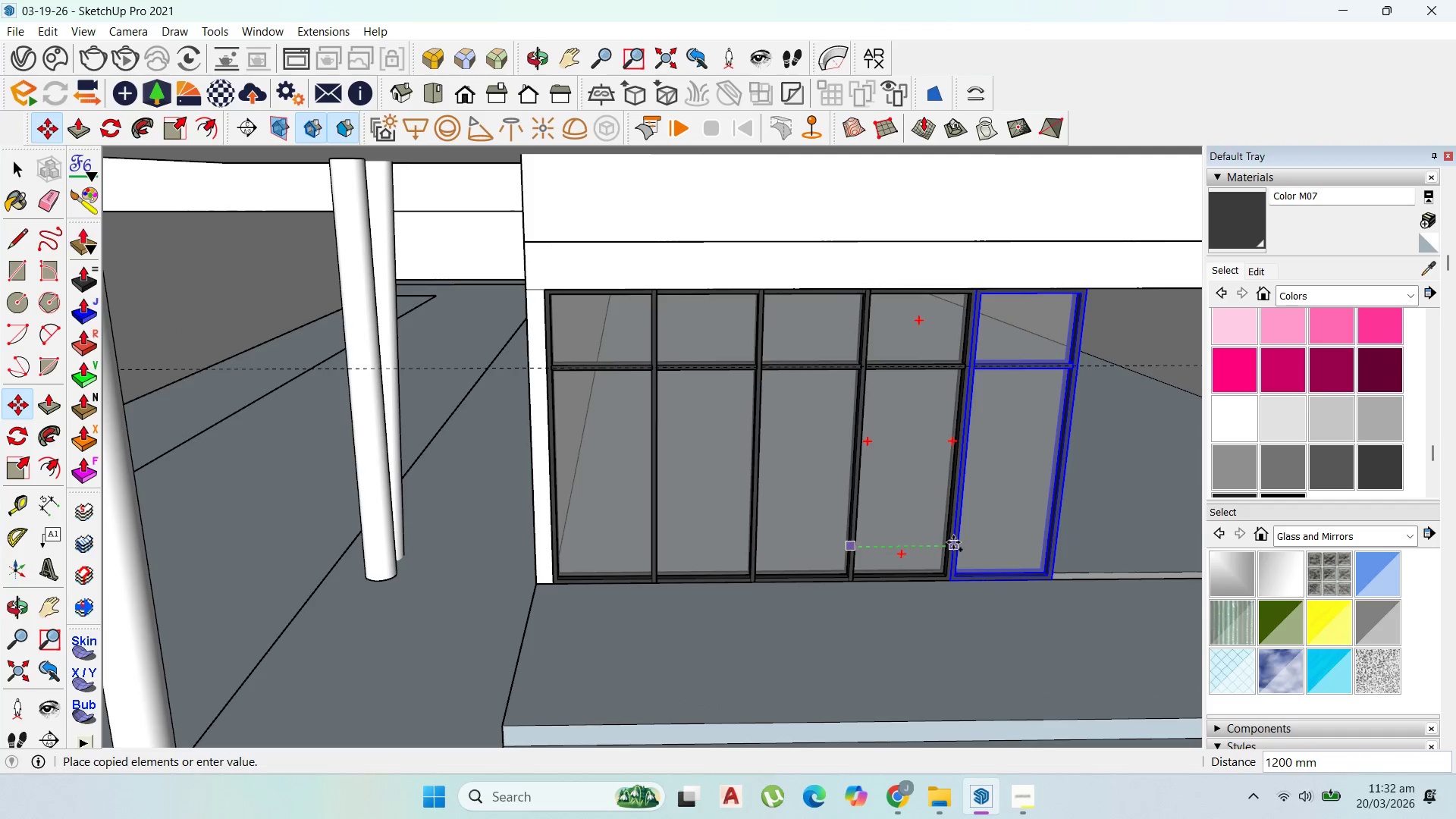 
left_click([947, 541])
 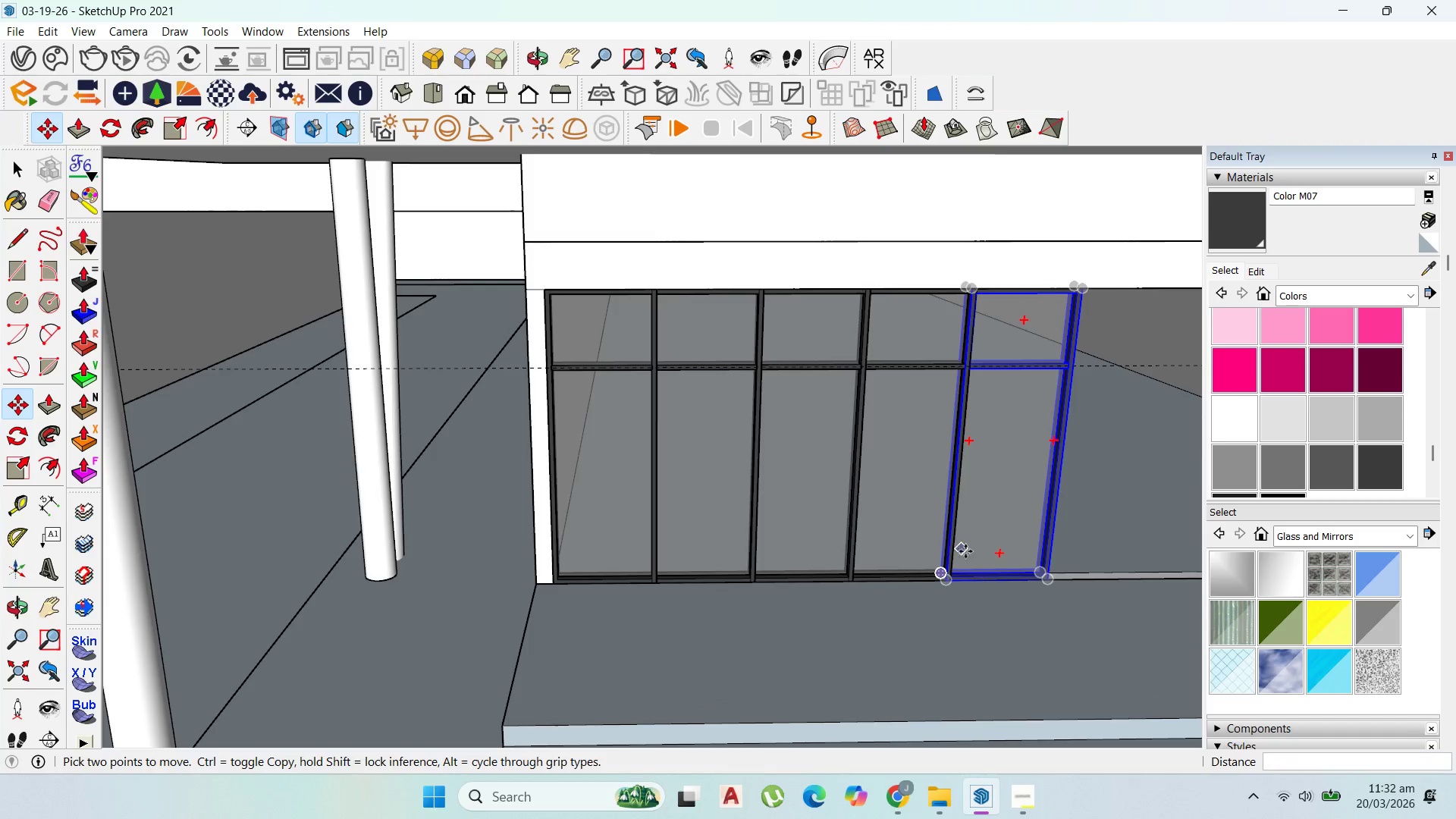 
scroll: coordinate [962, 555], scroll_direction: up, amount: 7.0
 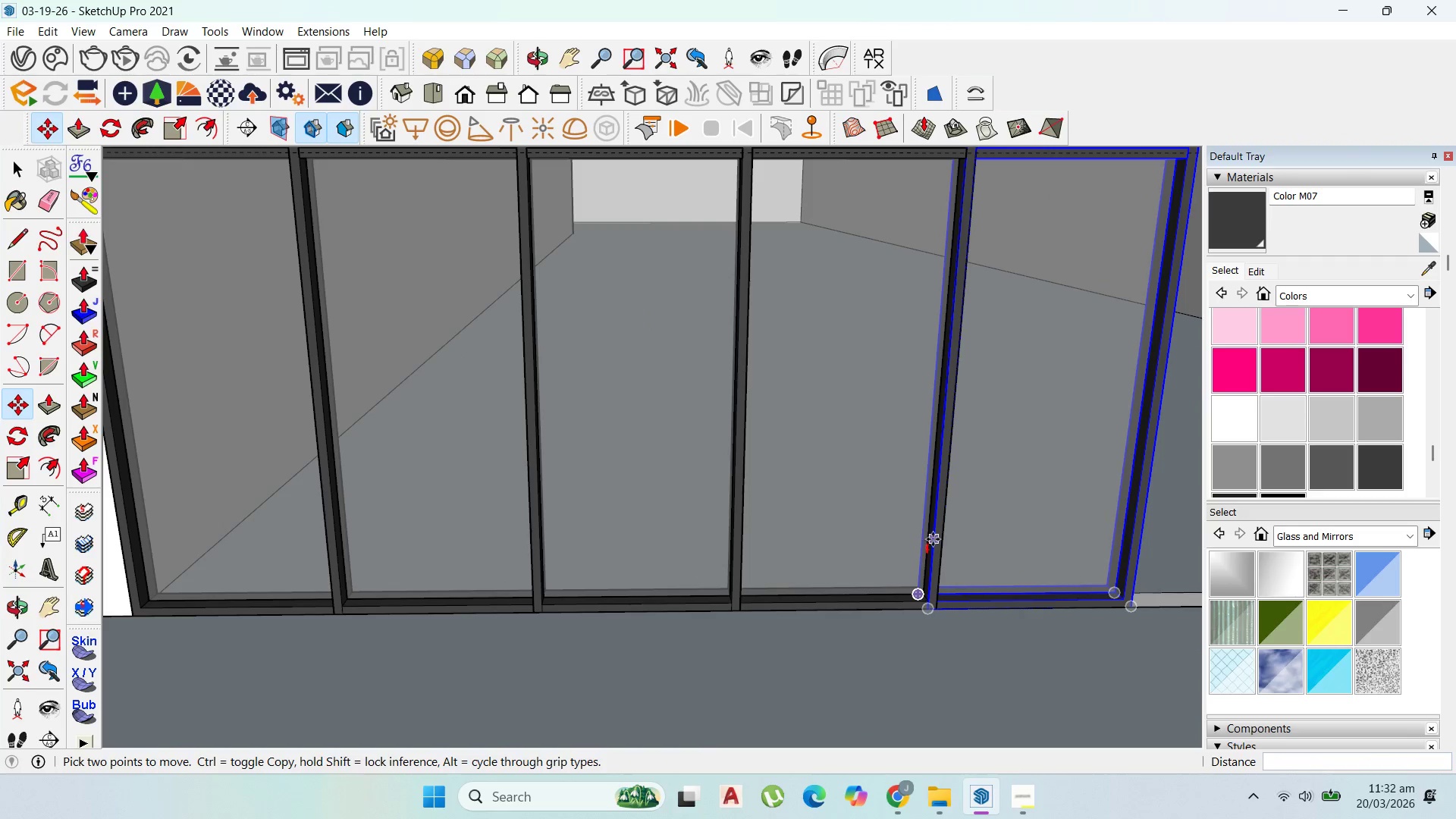 
left_click([934, 539])
 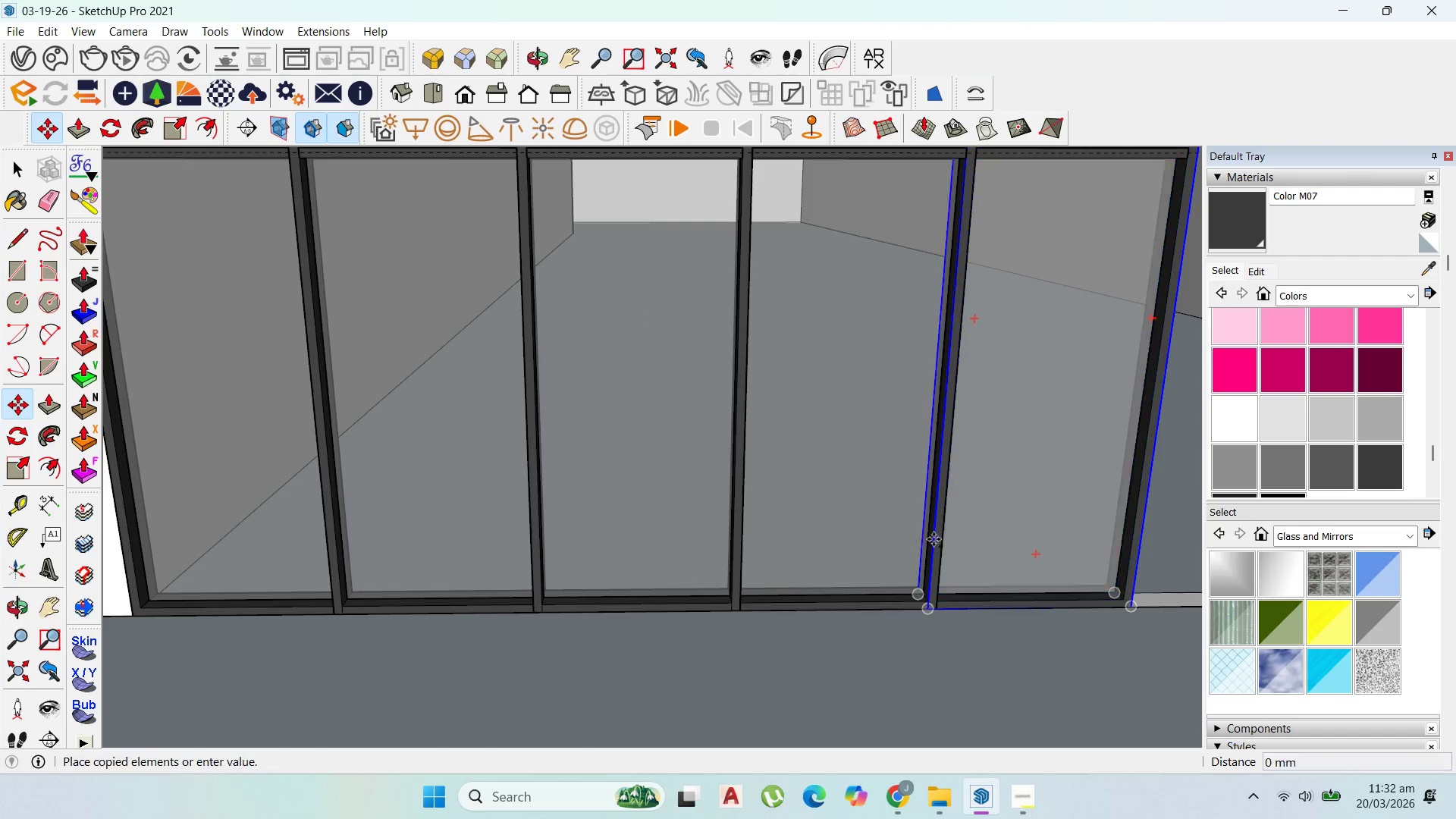 
key(Control+ControlLeft)
 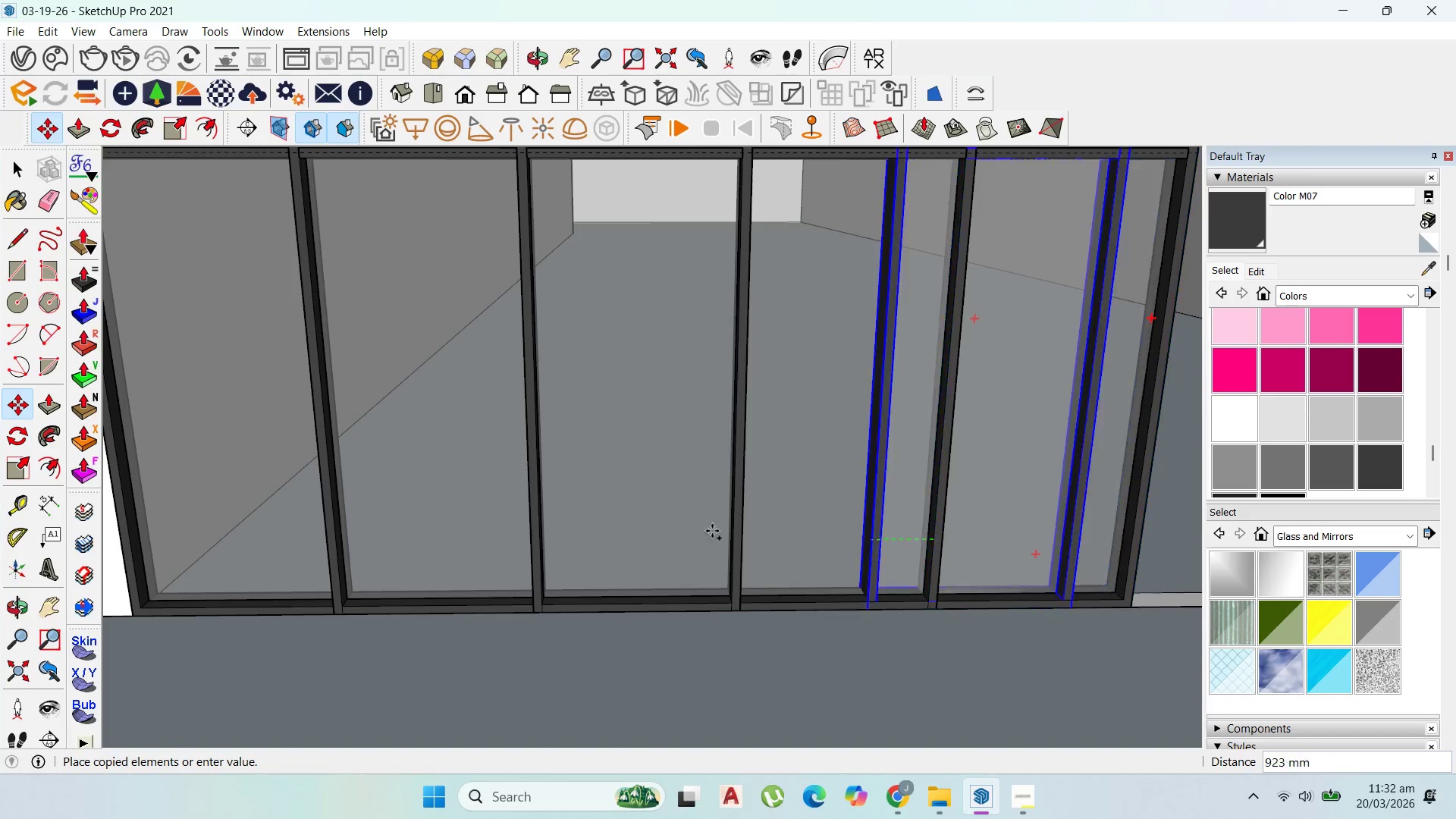 
scroll: coordinate [626, 530], scroll_direction: down, amount: 6.0
 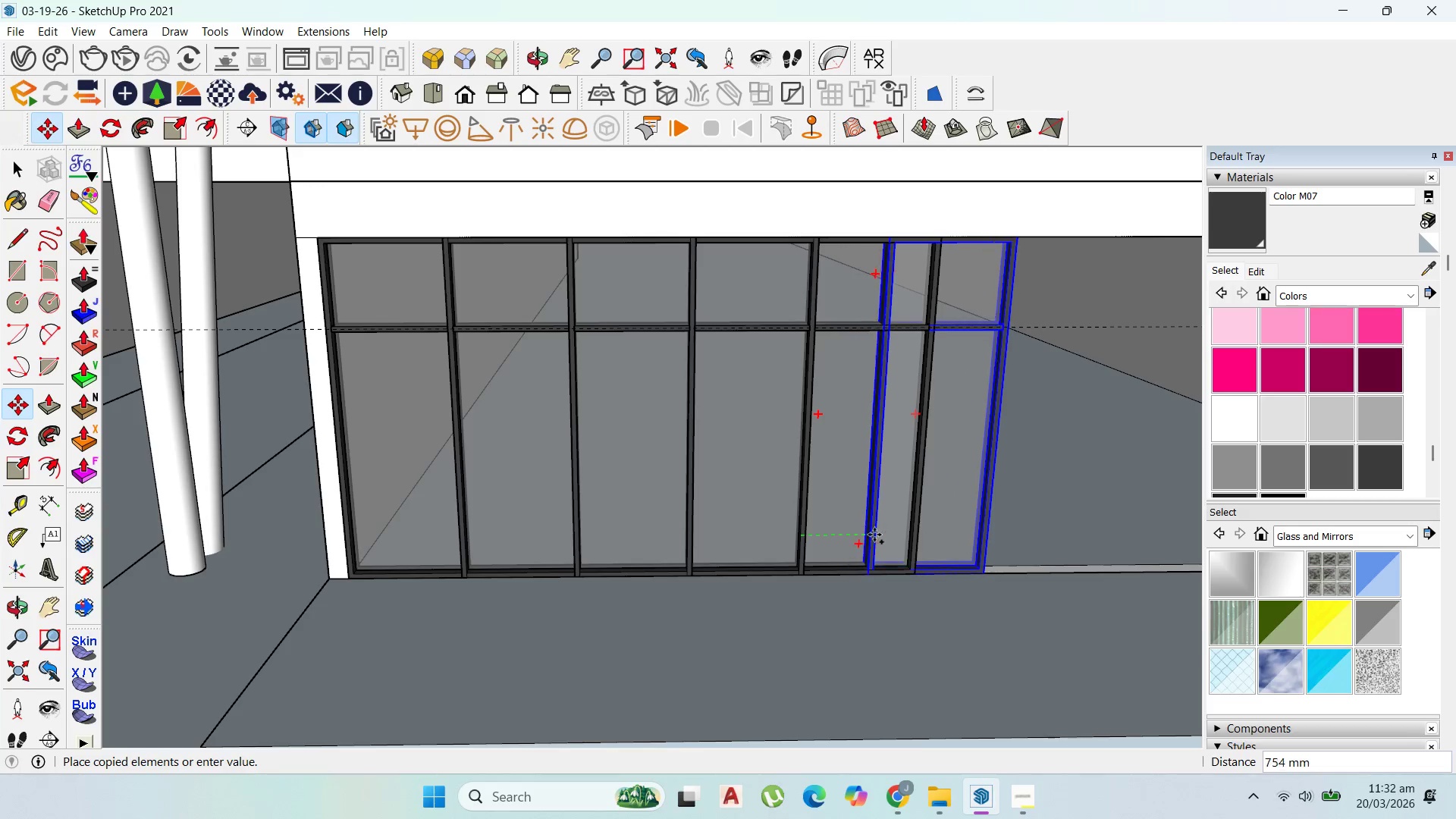 
scroll: coordinate [886, 529], scroll_direction: up, amount: 1.0
 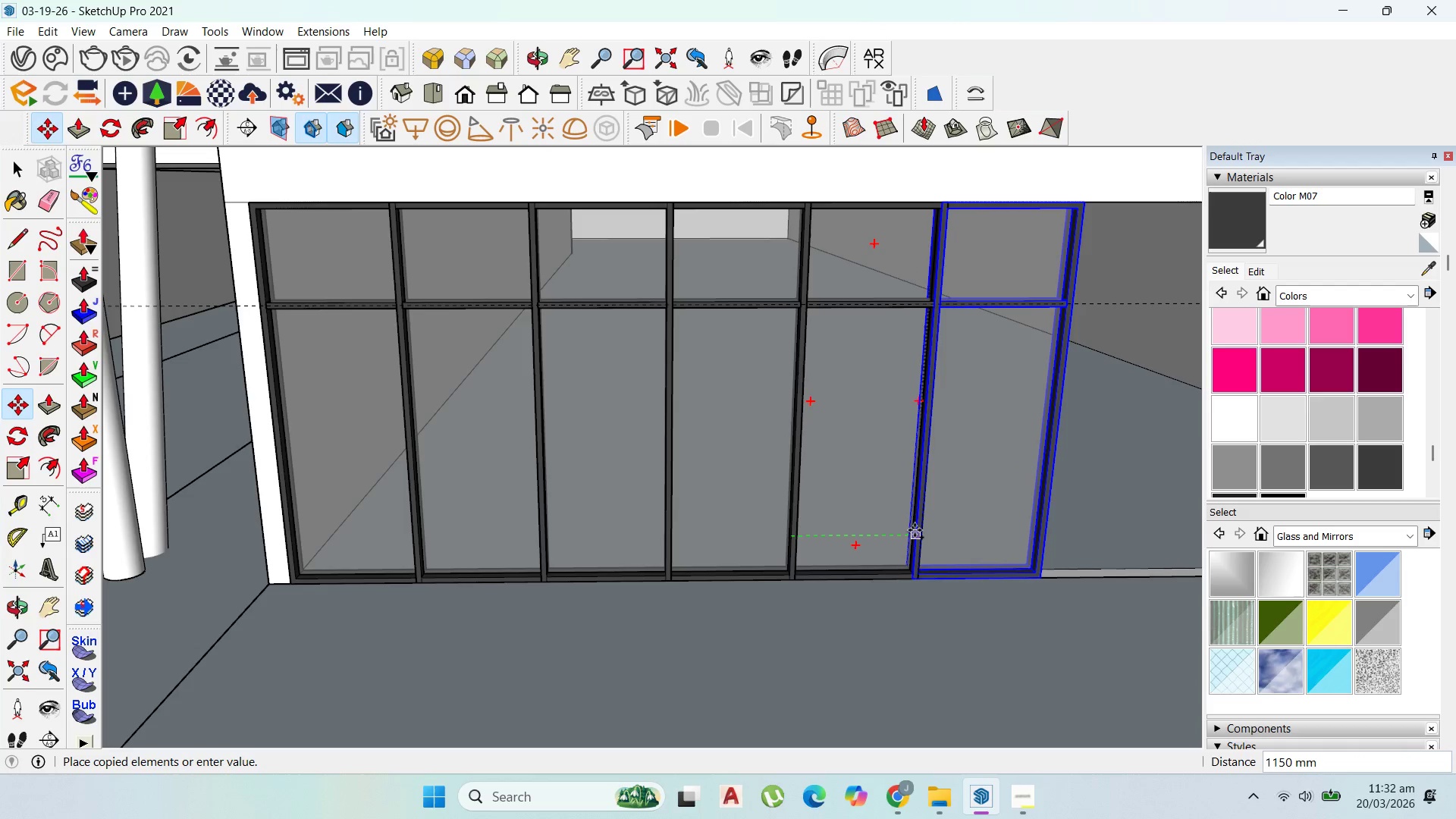 
left_click([915, 530])
 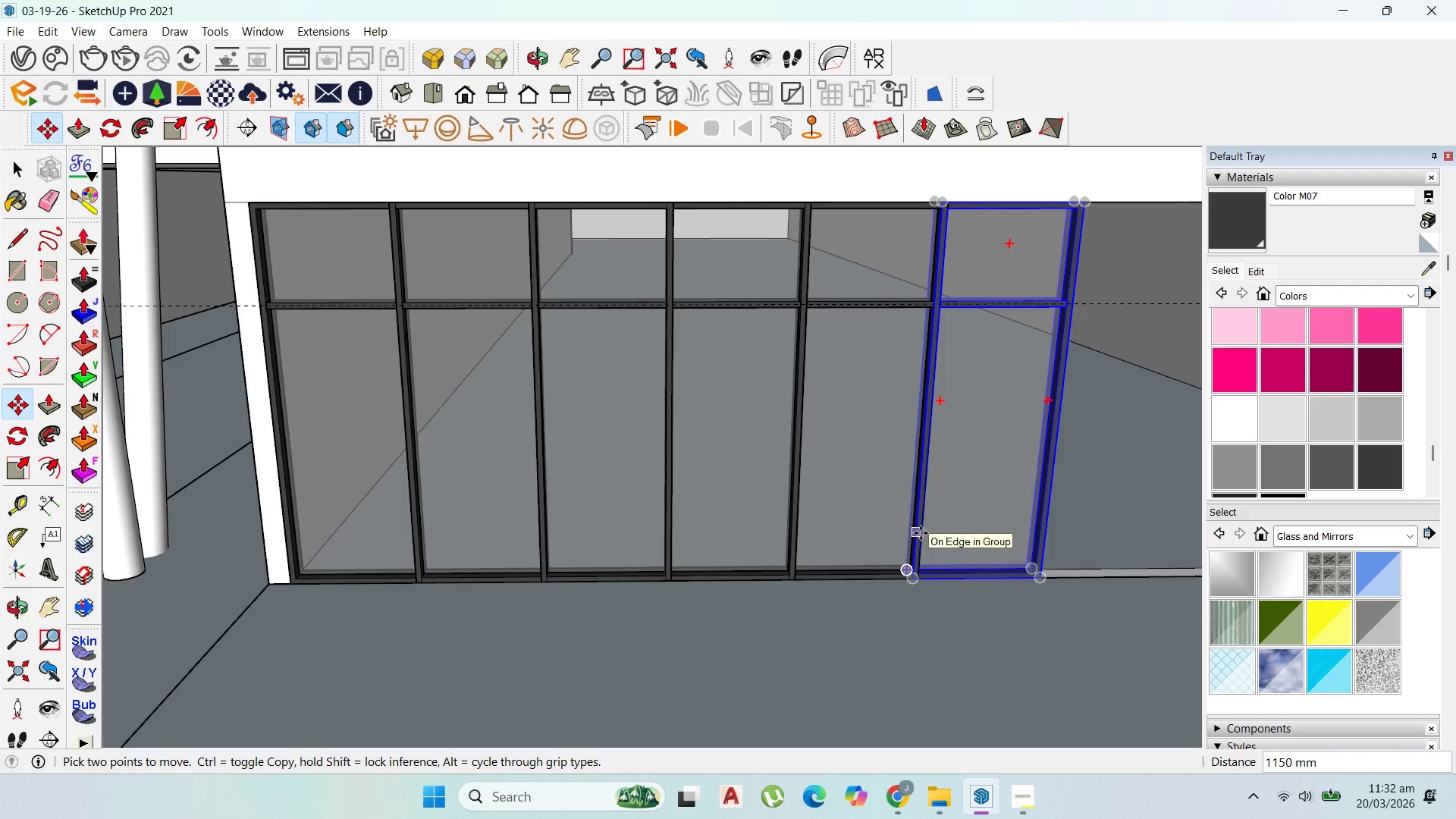 
left_click([921, 533])
 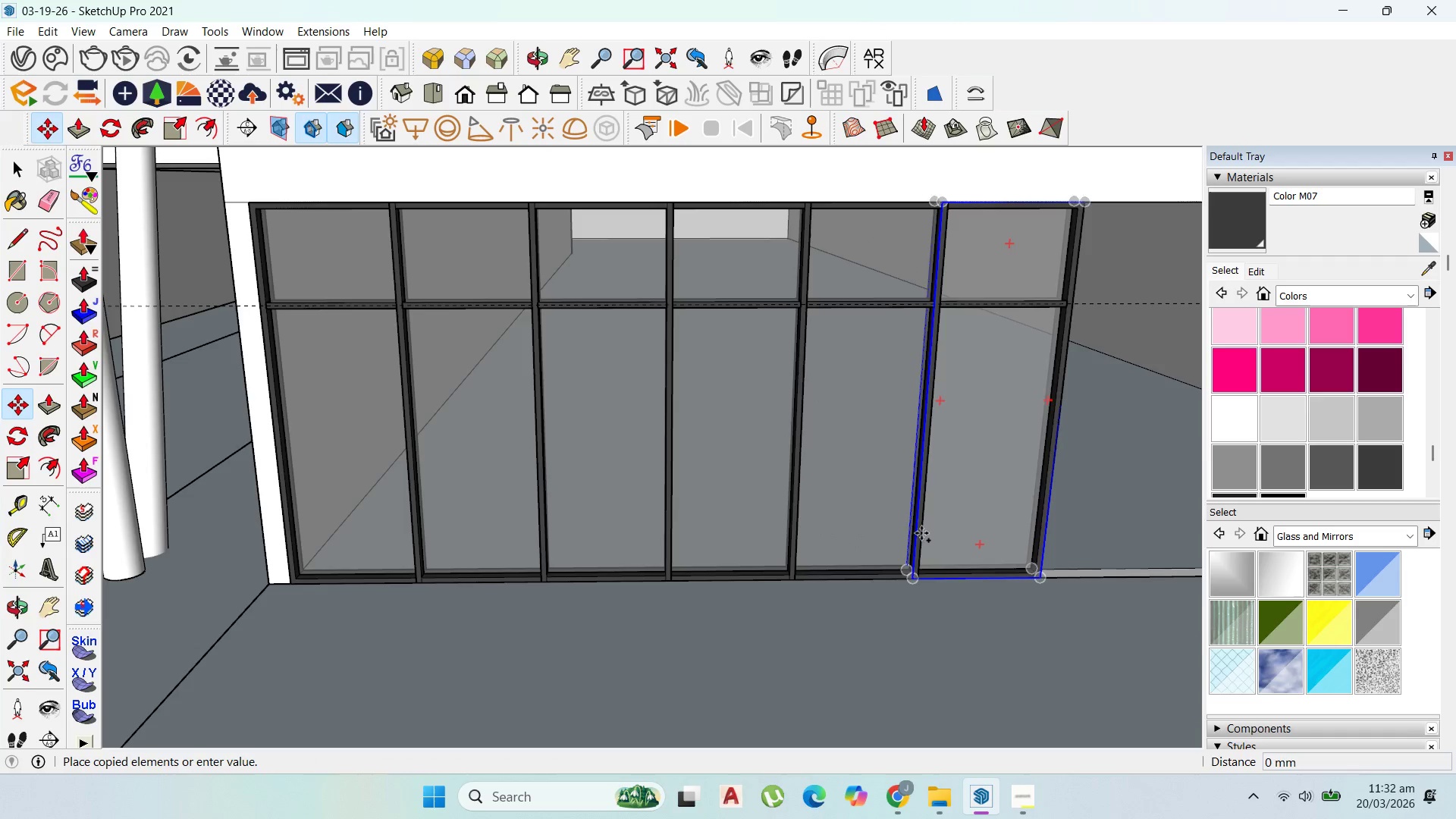 
key(Control+ControlLeft)
 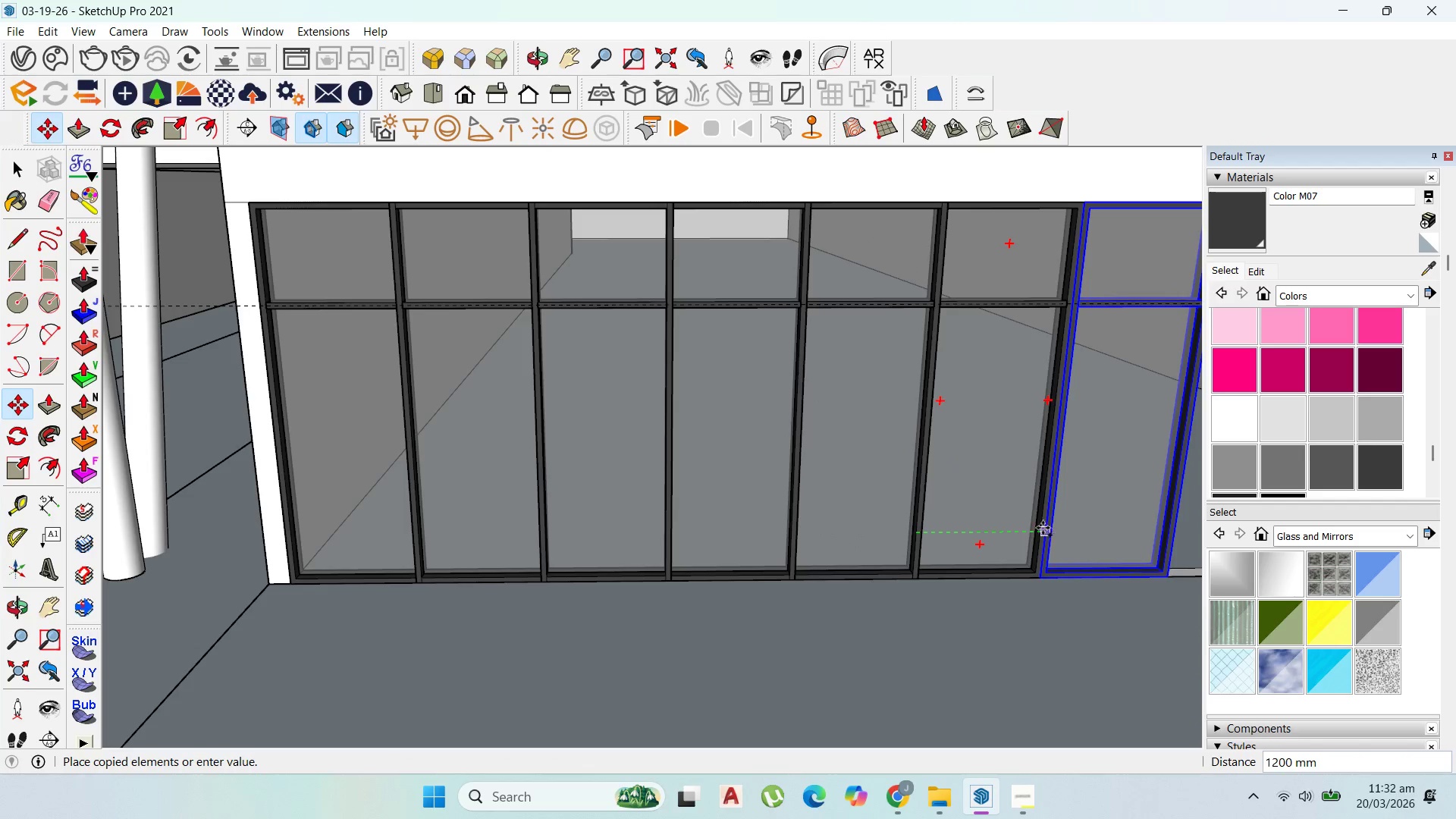 
left_click([1039, 529])
 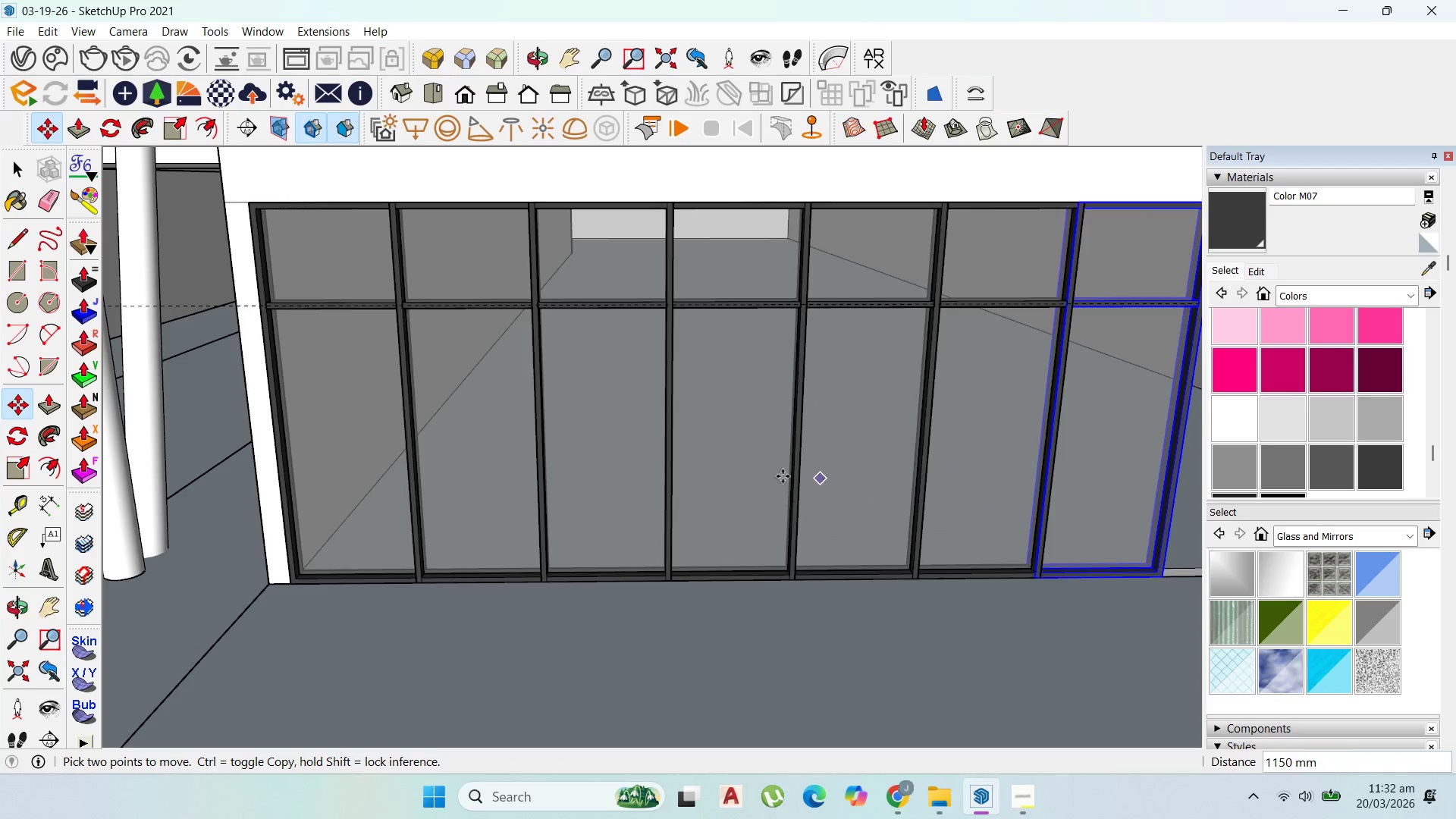 
scroll: coordinate [985, 519], scroll_direction: up, amount: 1.0
 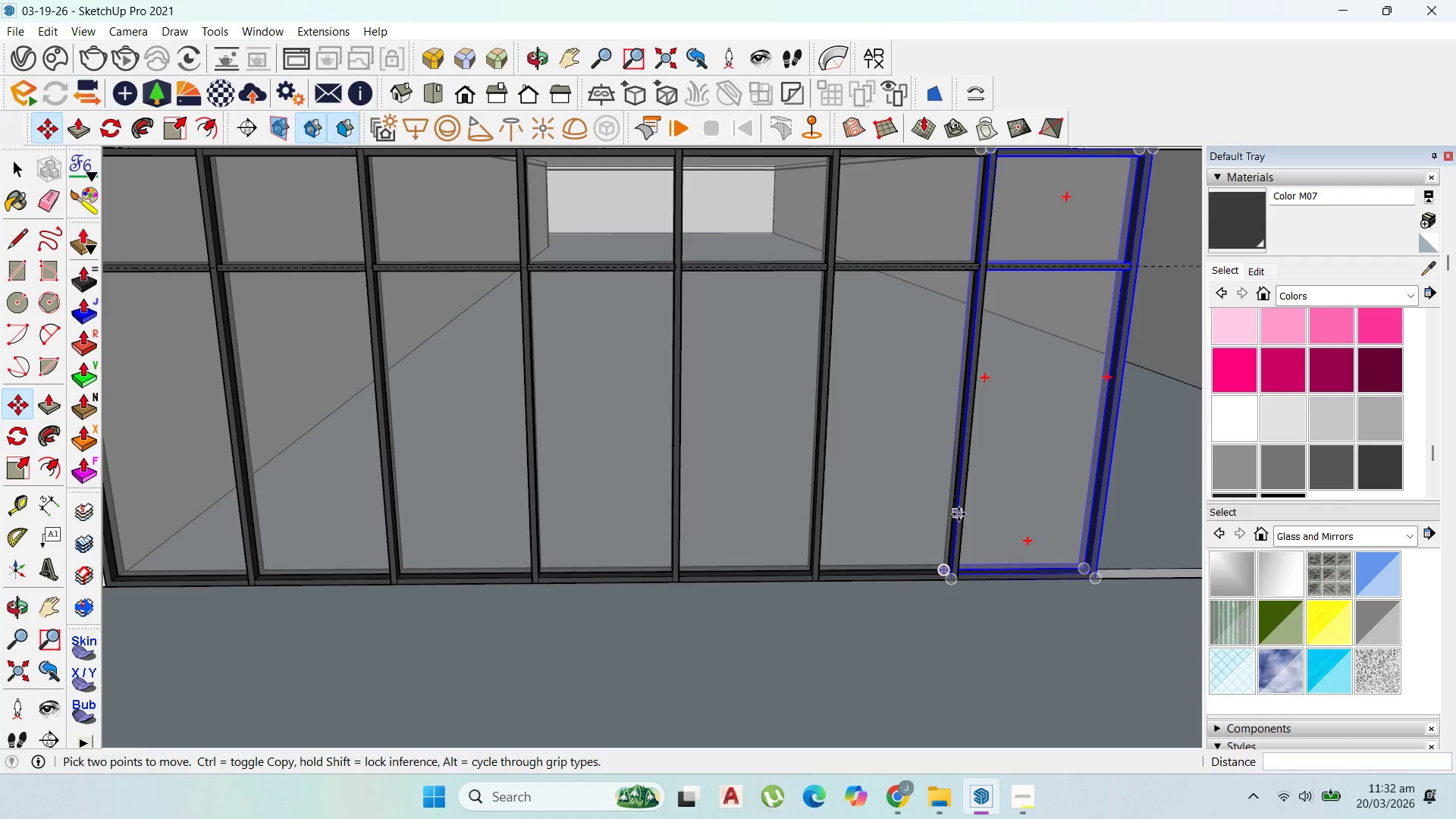 
left_click([959, 514])
 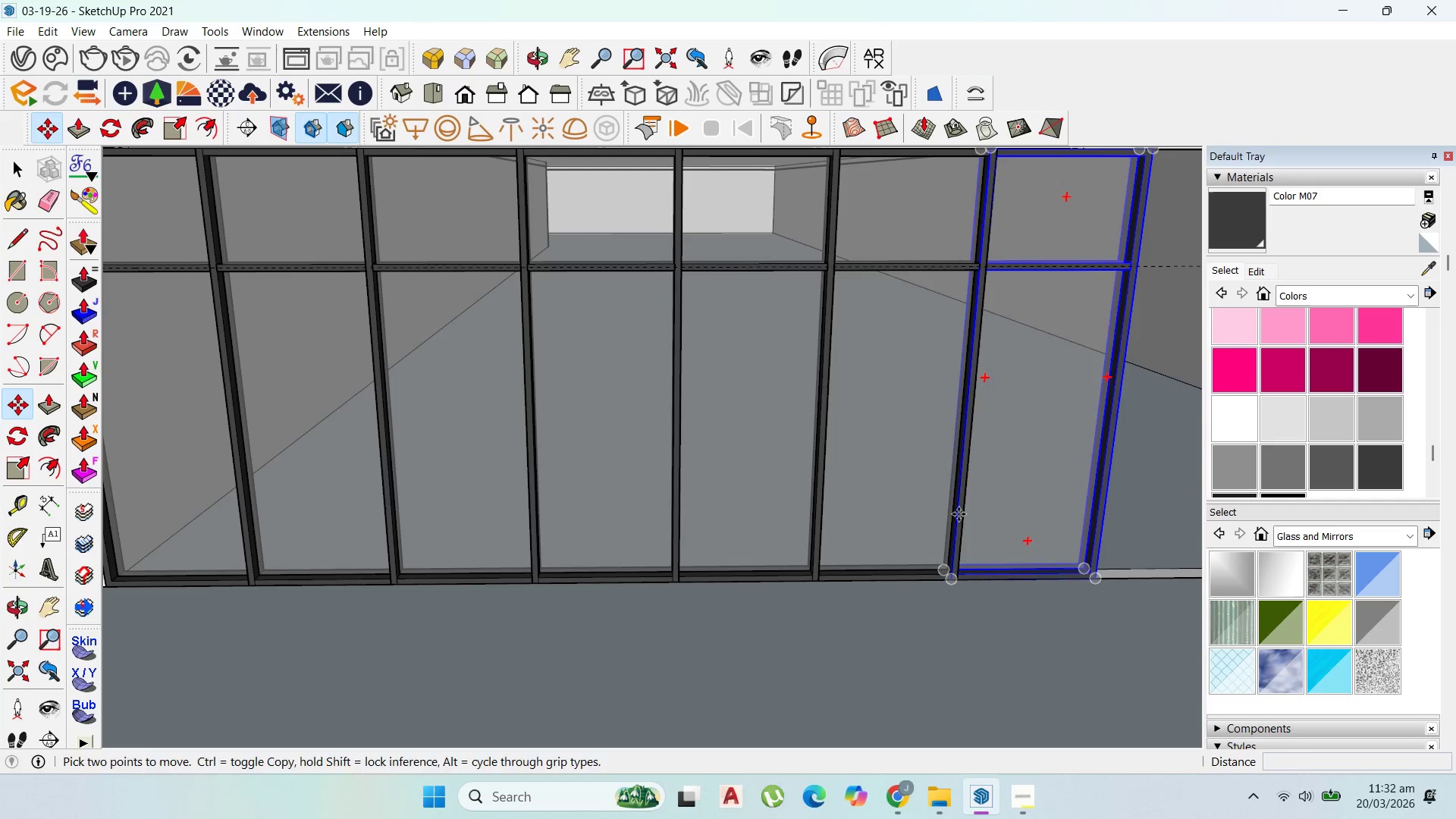 
key(Control+ControlLeft)
 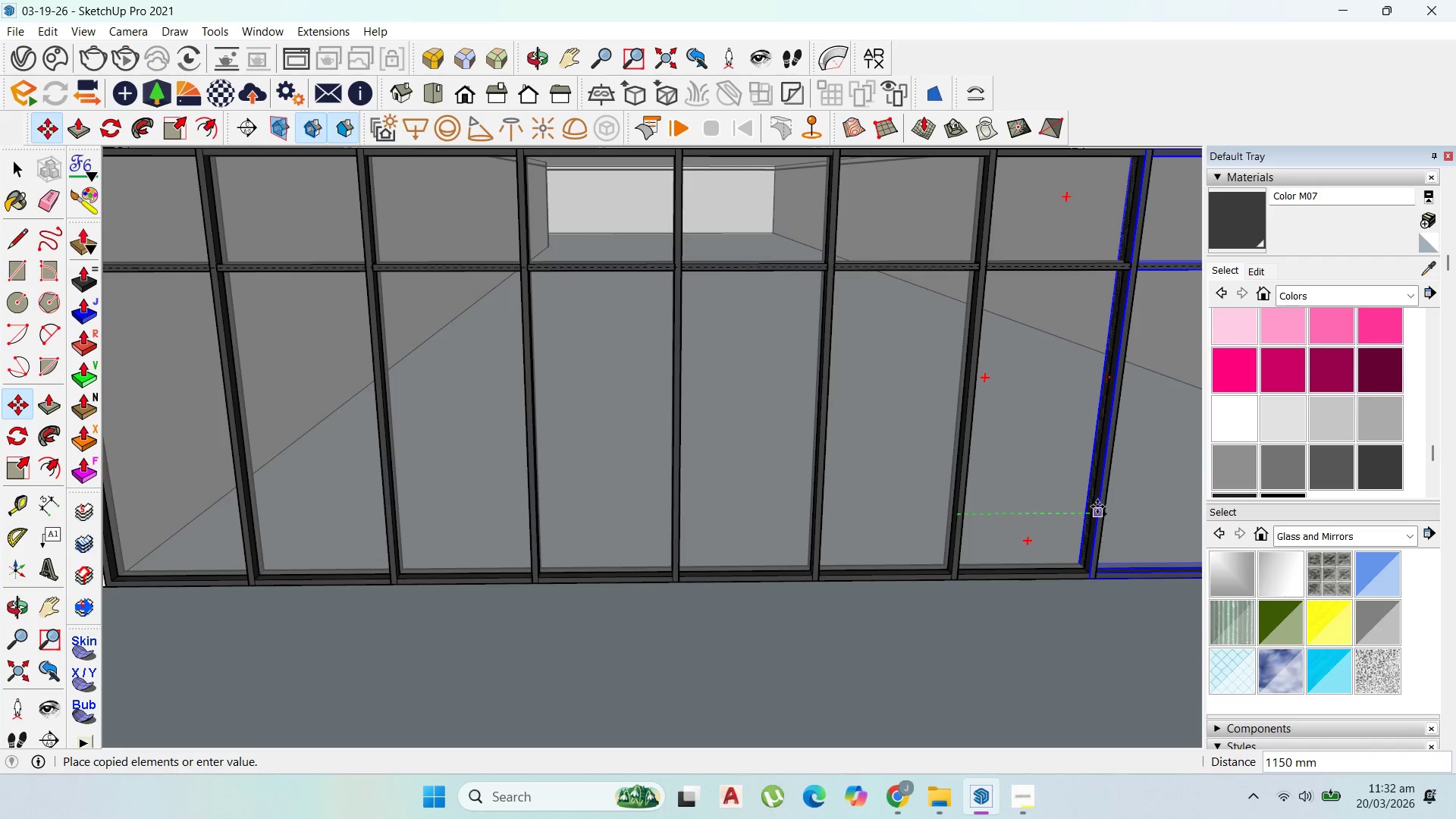 
left_click([1097, 507])
 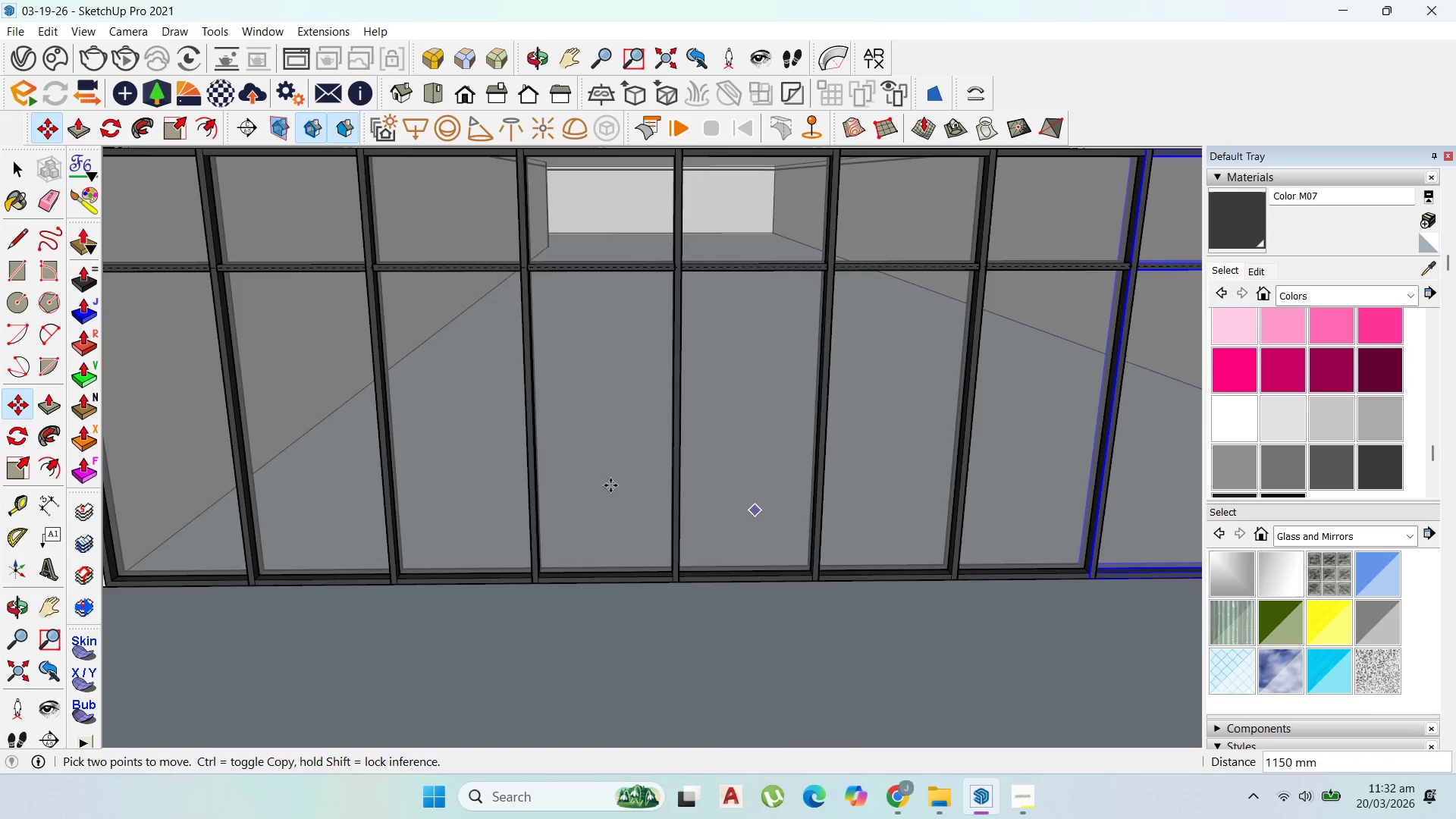 
scroll: coordinate [901, 479], scroll_direction: down, amount: 7.0
 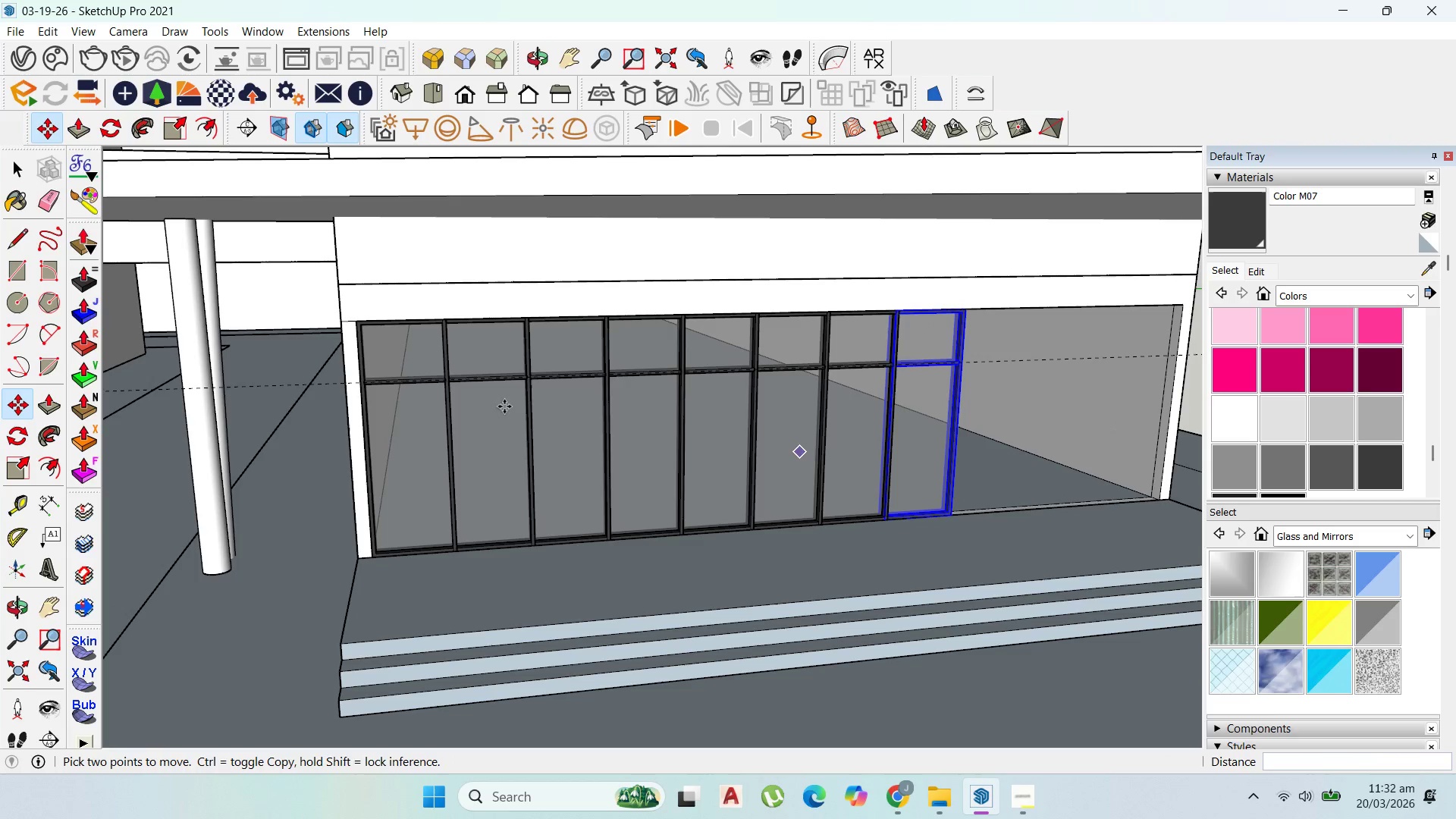 
left_click([17, 168])
 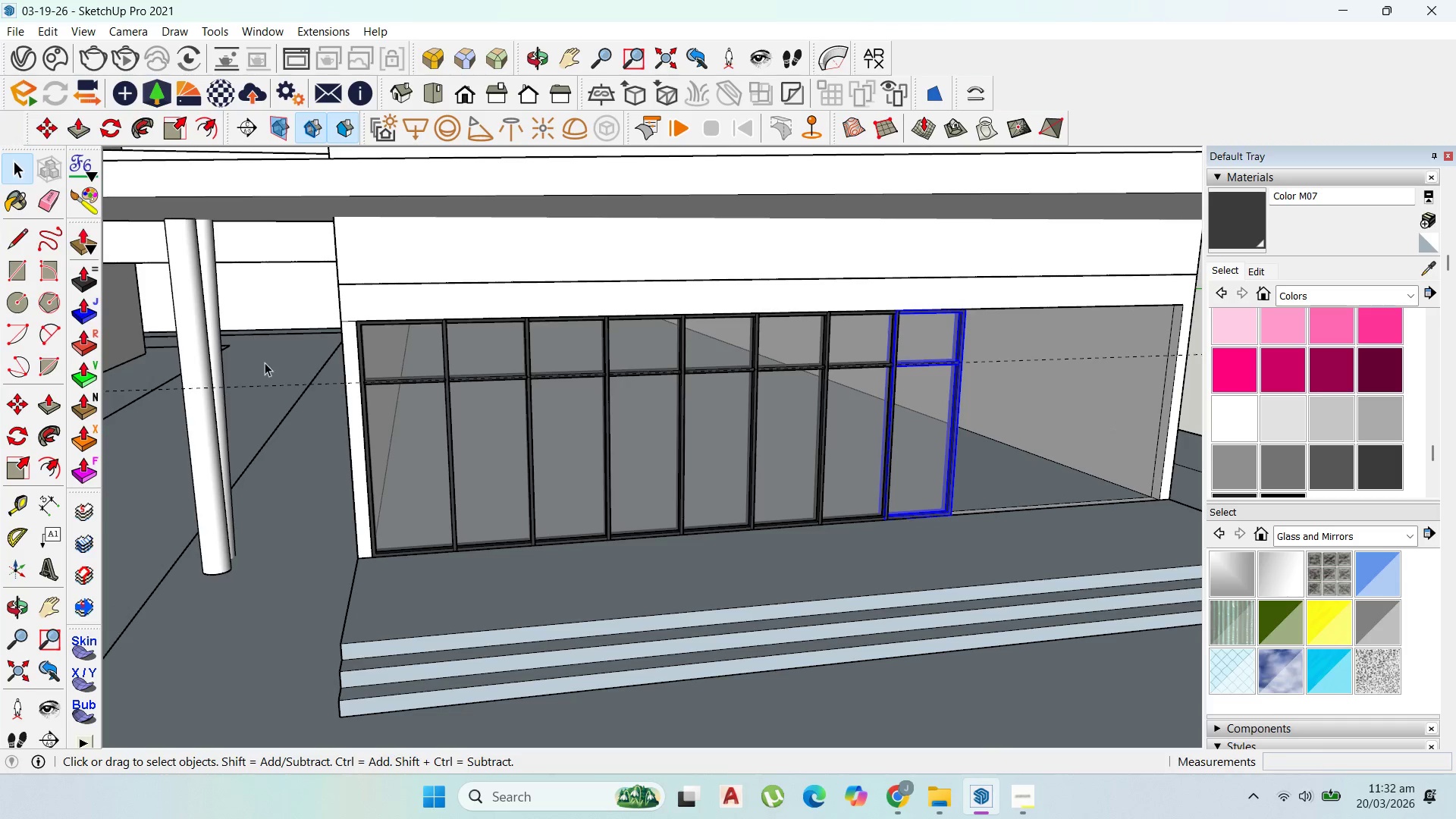 
hold_key(key=ShiftLeft, duration=1.52)
left_click([399, 456])
 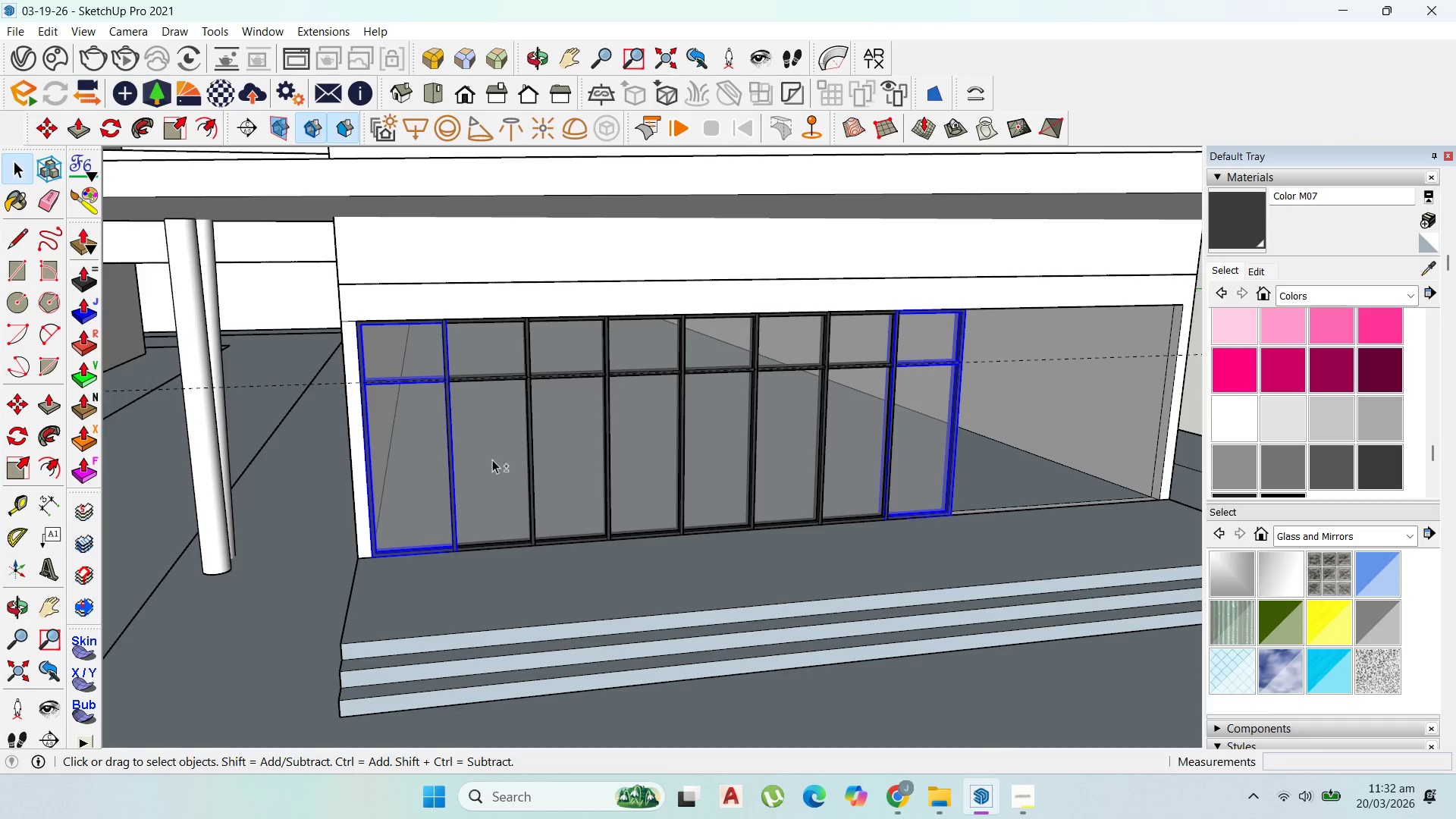 
double_click([513, 460])
 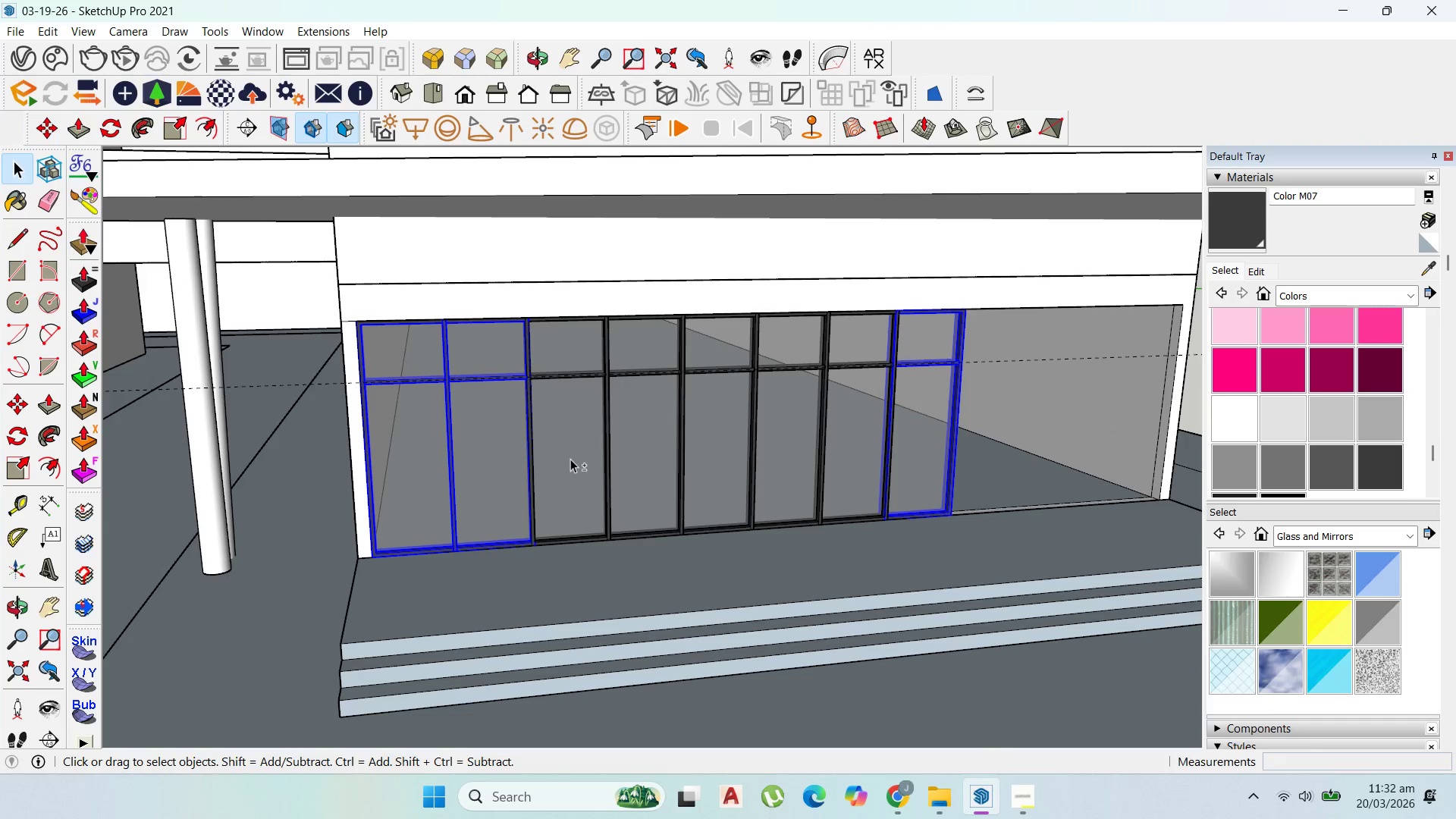 
triple_click([573, 459])
 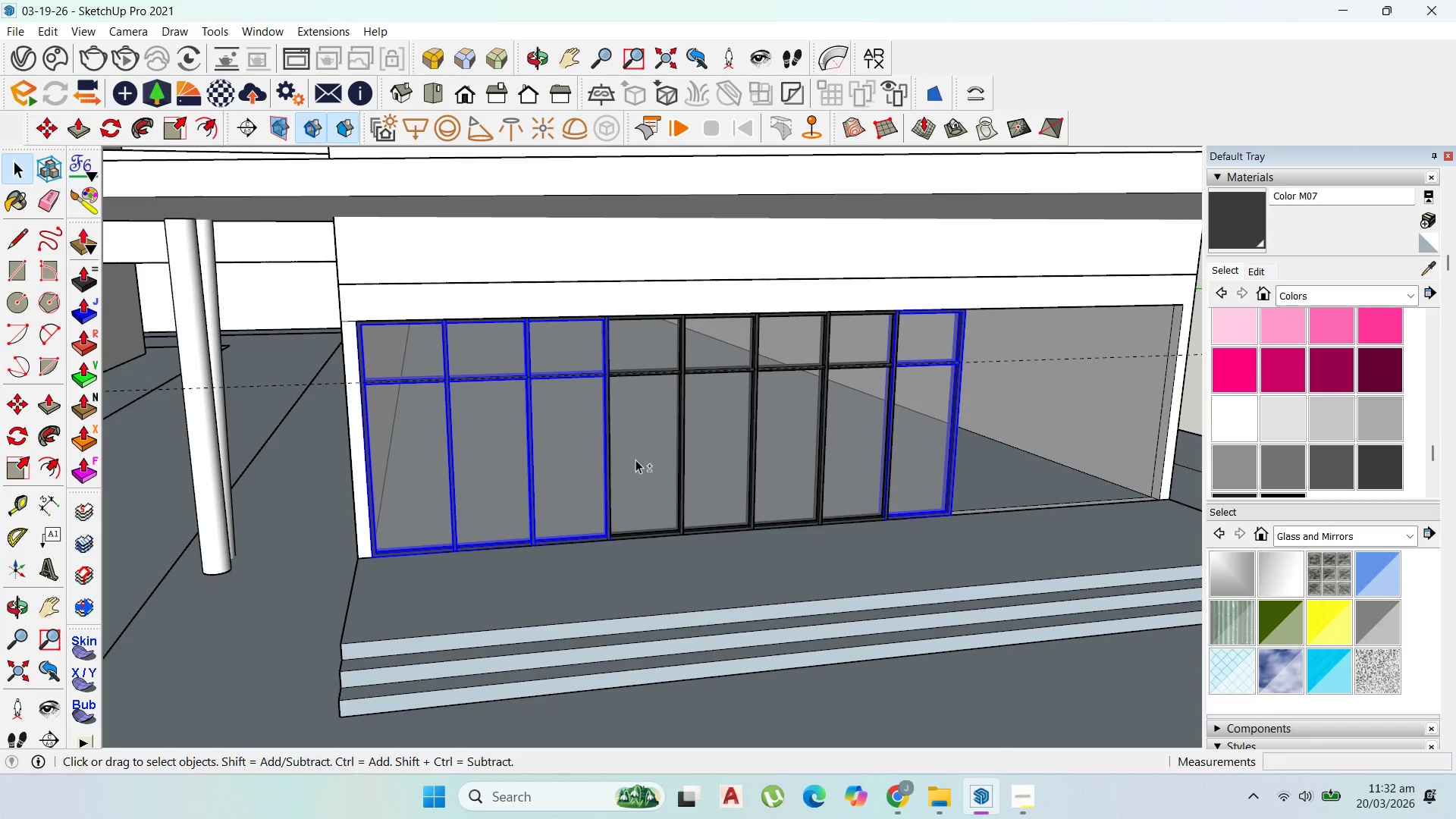 
hold_key(key=ShiftLeft, duration=1.5)
triple_click([805, 458])
 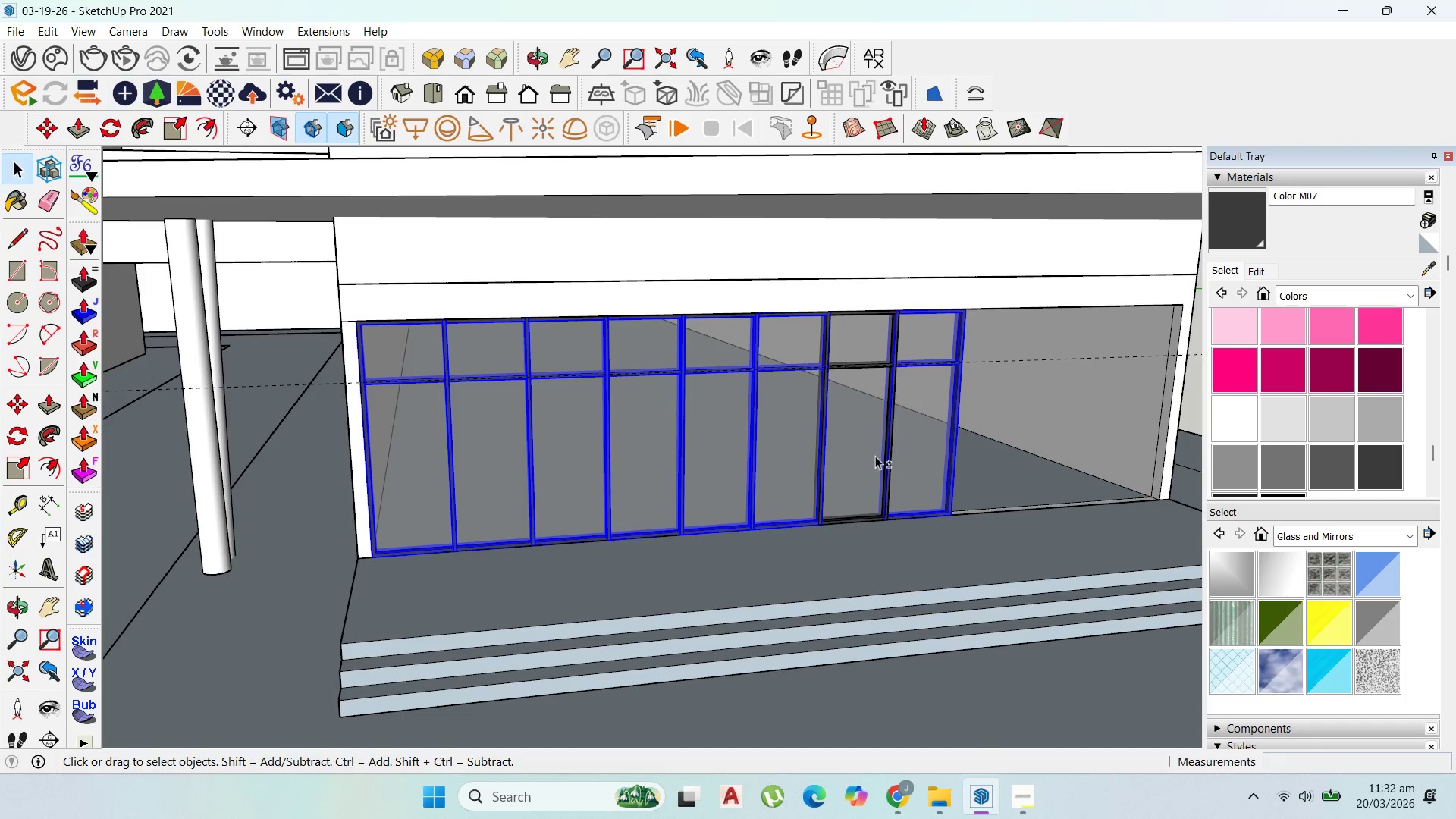 
hold_key(key=ShiftLeft, duration=0.52)
right_click([871, 456])
 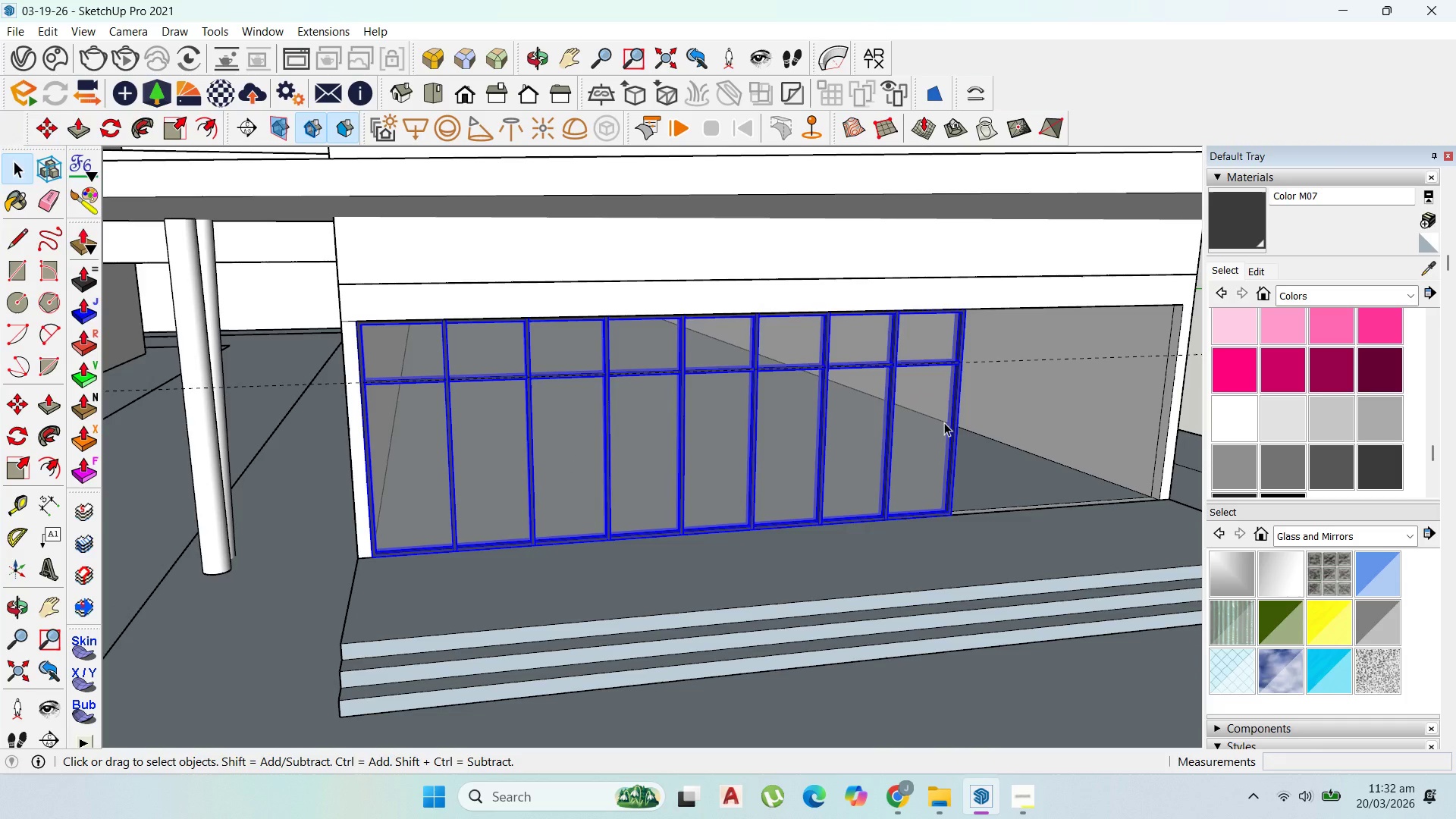 
wait(5.52)
 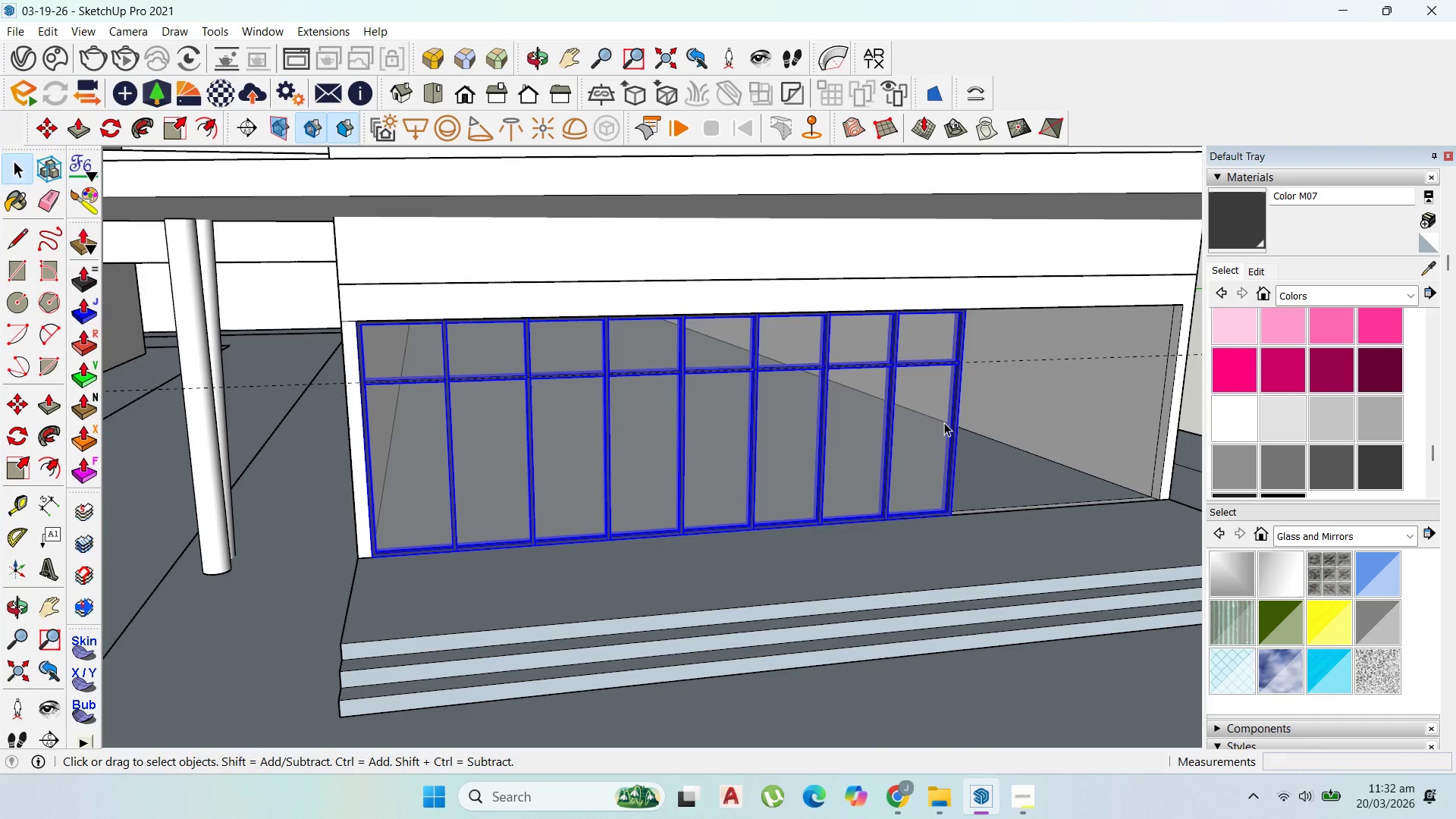 
double_click([907, 444])
 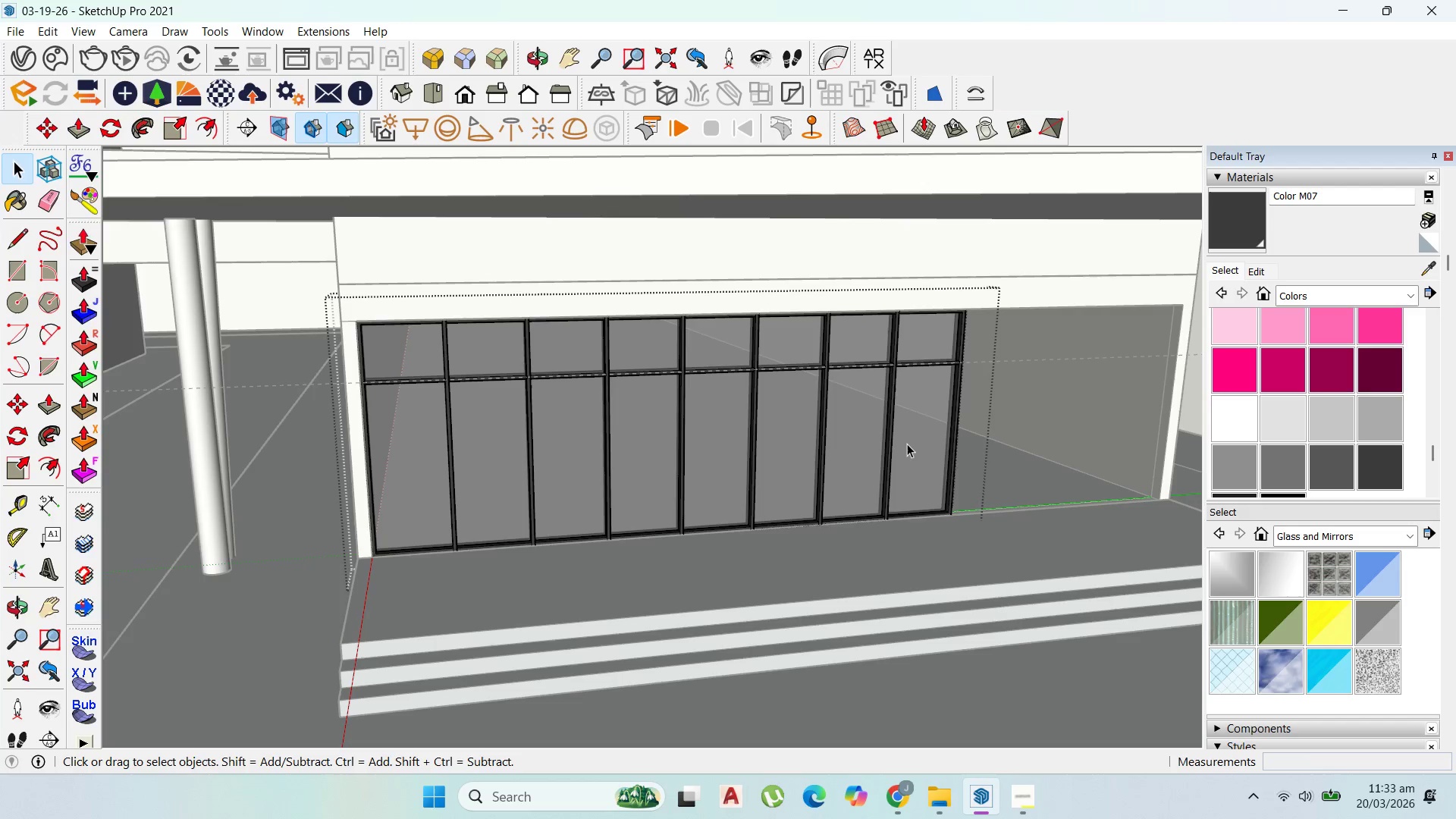 
triple_click([907, 444])
 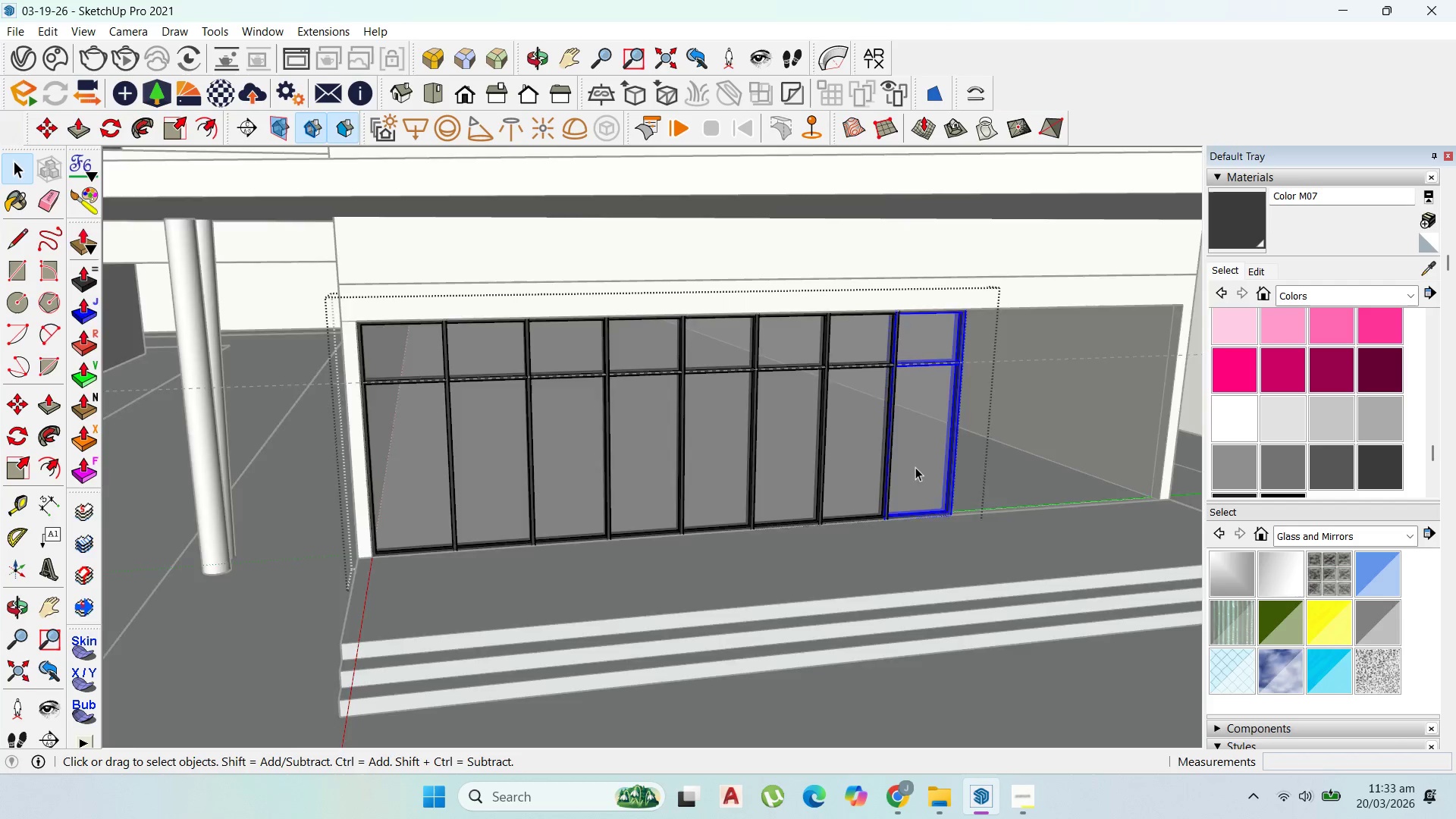 
scroll: coordinate [908, 477], scroll_direction: up, amount: 4.0
 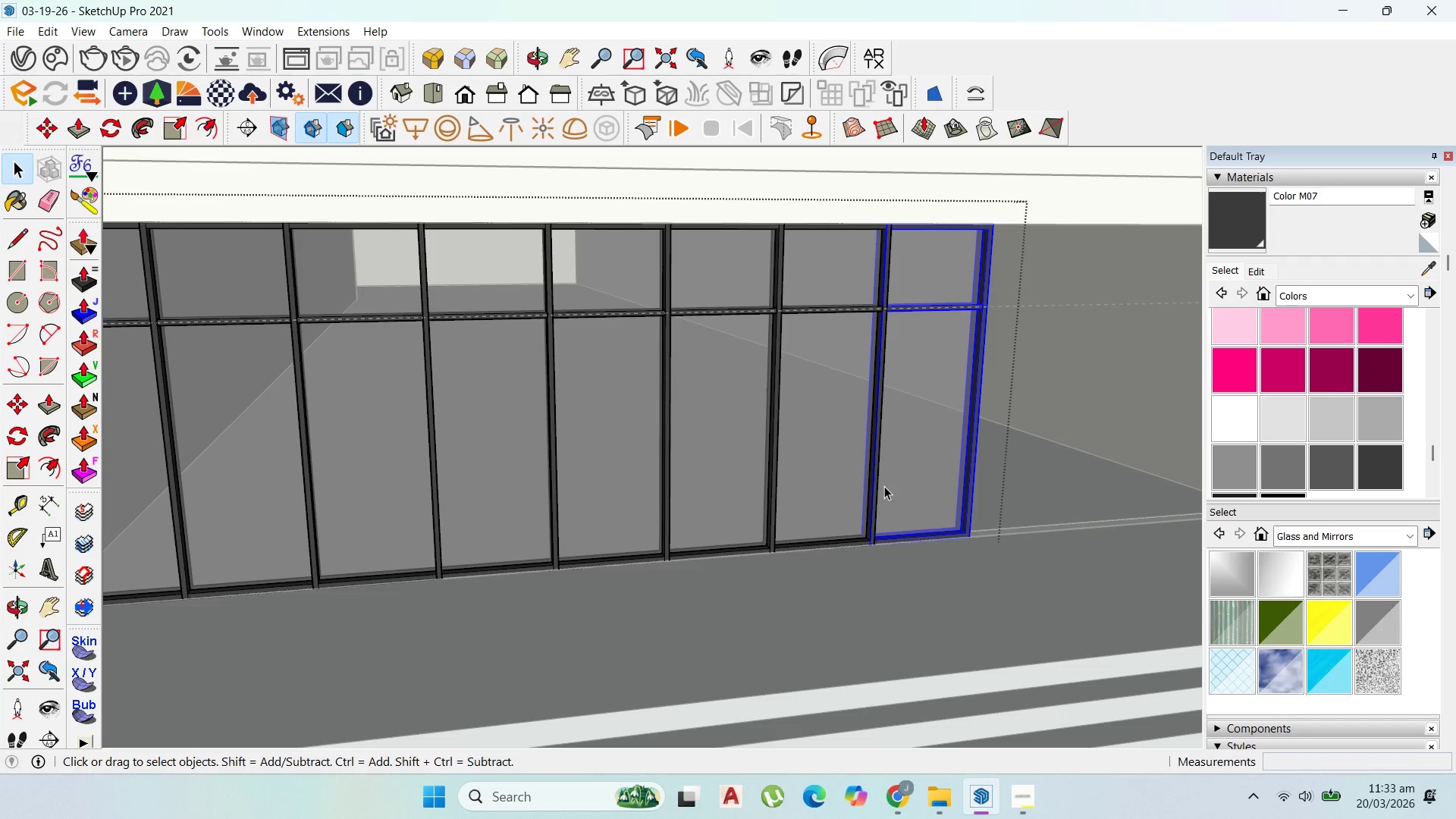 
key(M)
 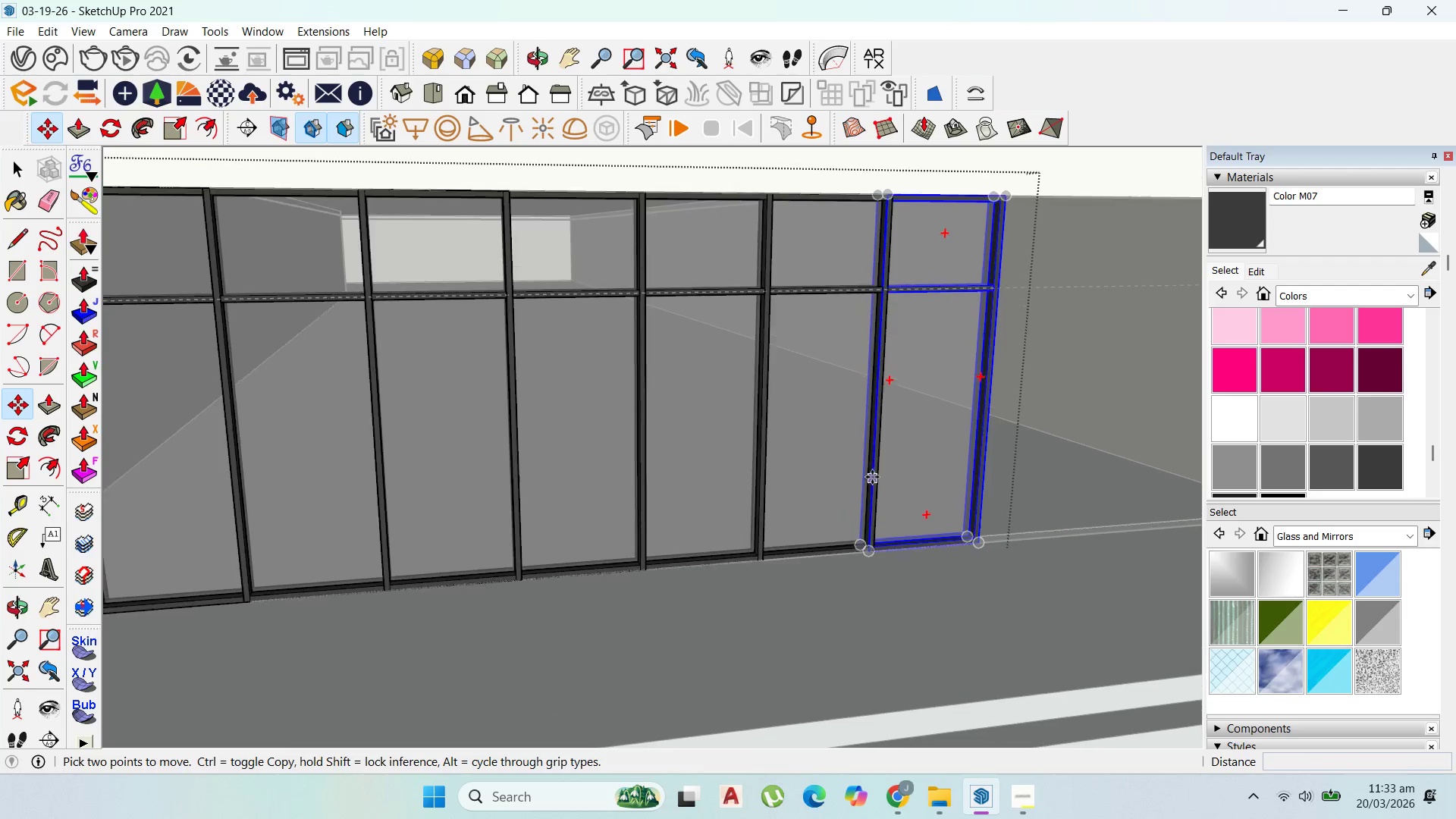 
left_click([870, 475])
 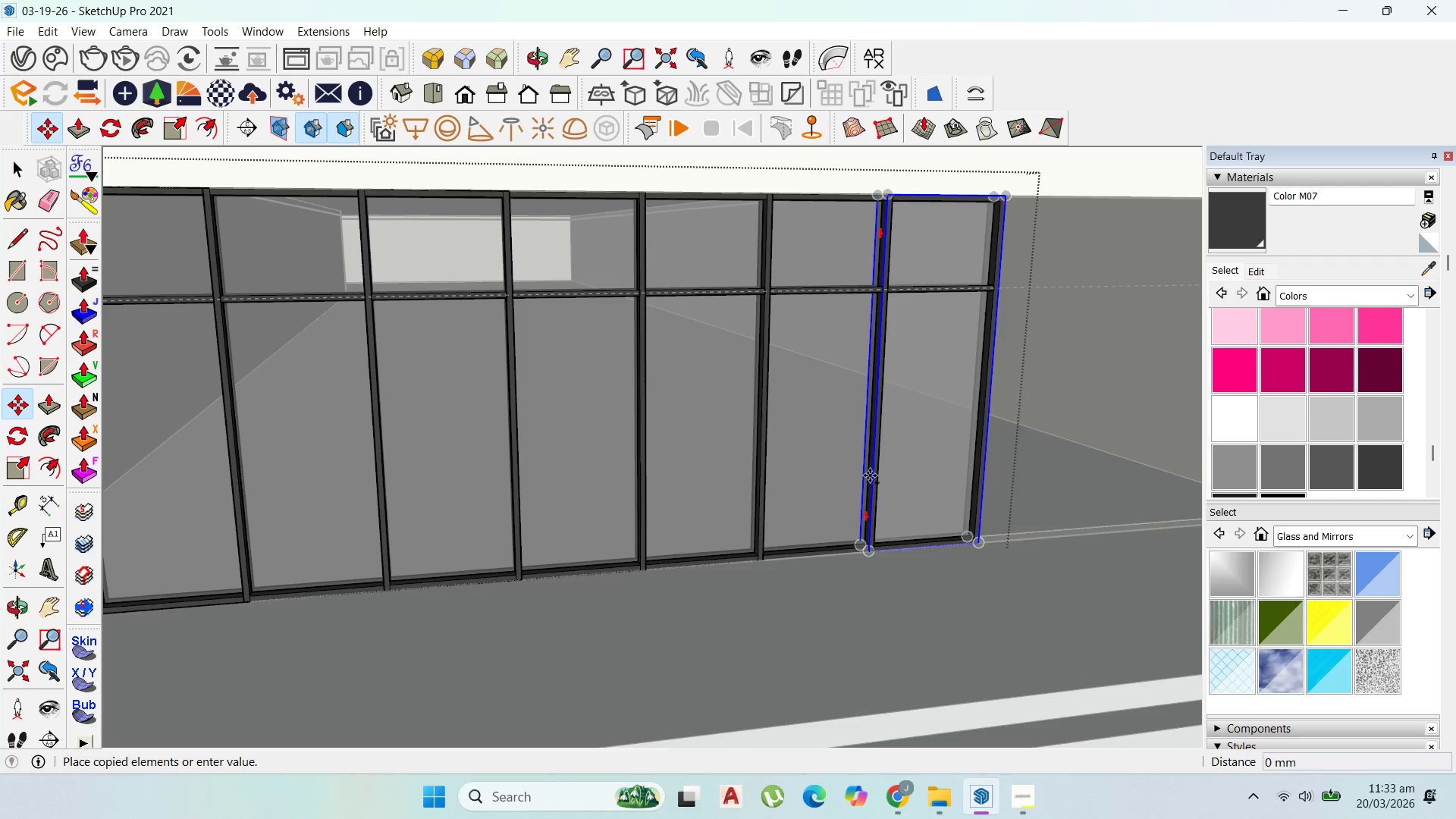 
scroll: coordinate [880, 480], scroll_direction: up, amount: 1.0
 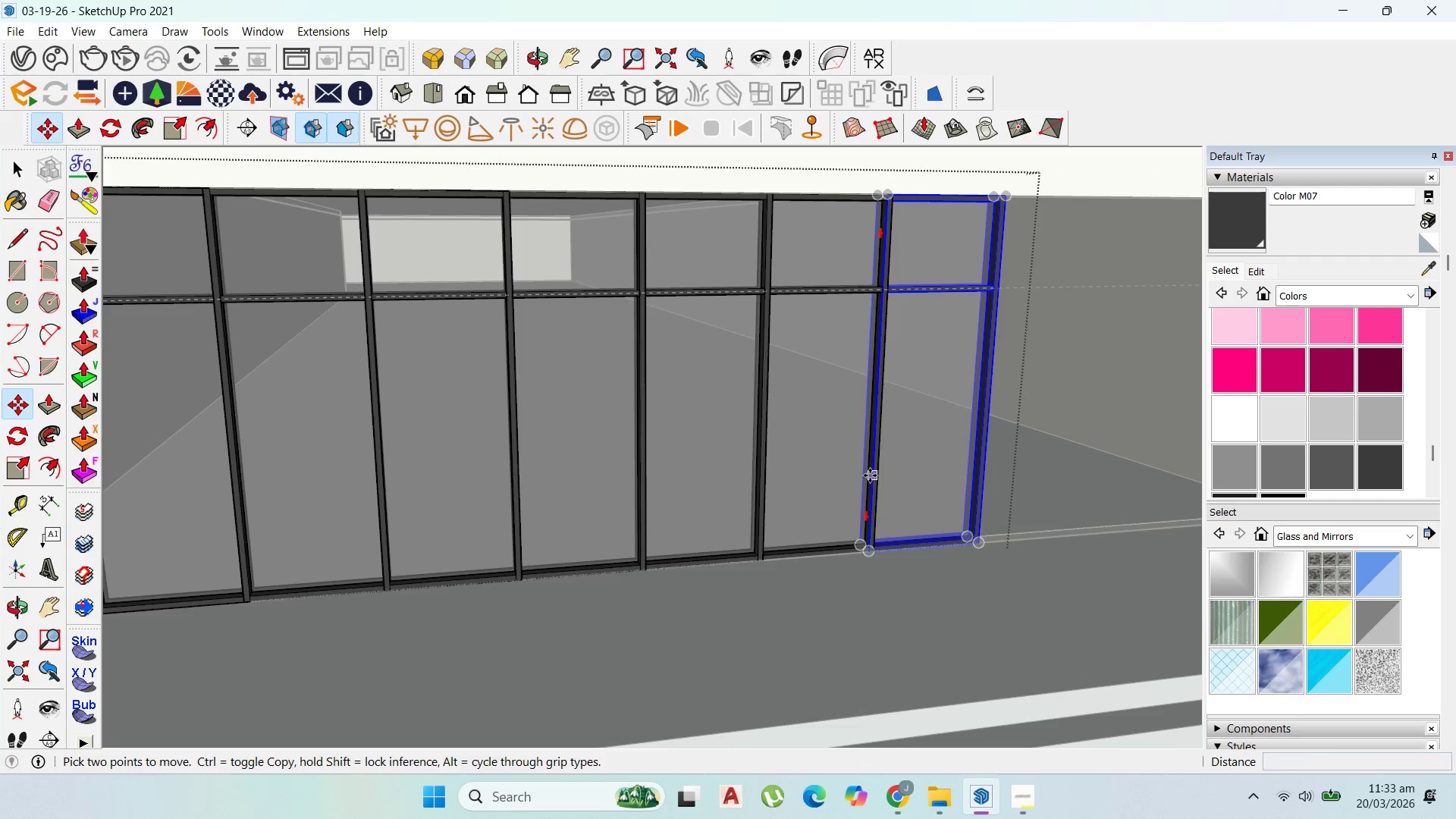 
key(Control+ControlLeft)
 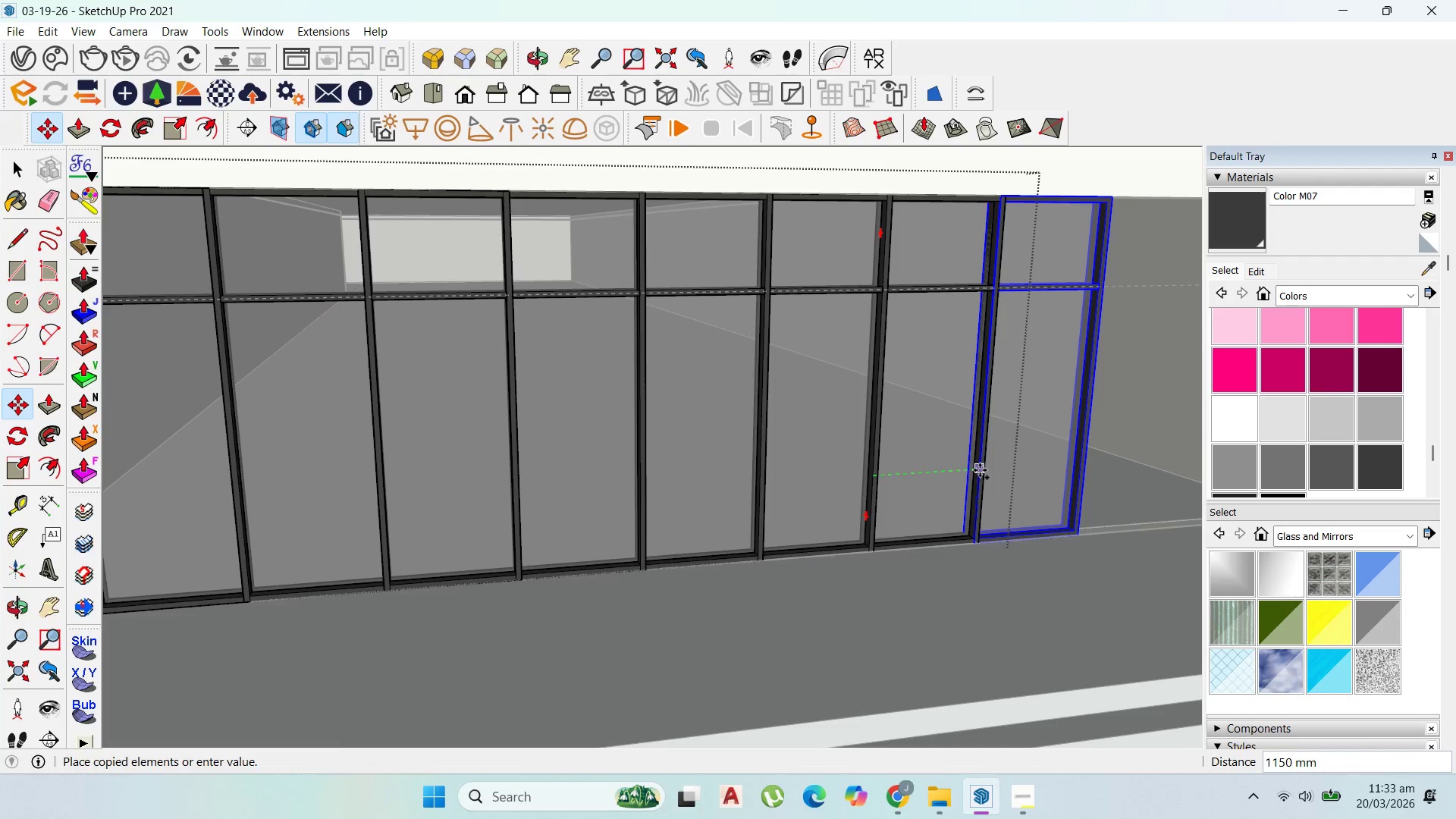 
double_click([979, 471])
 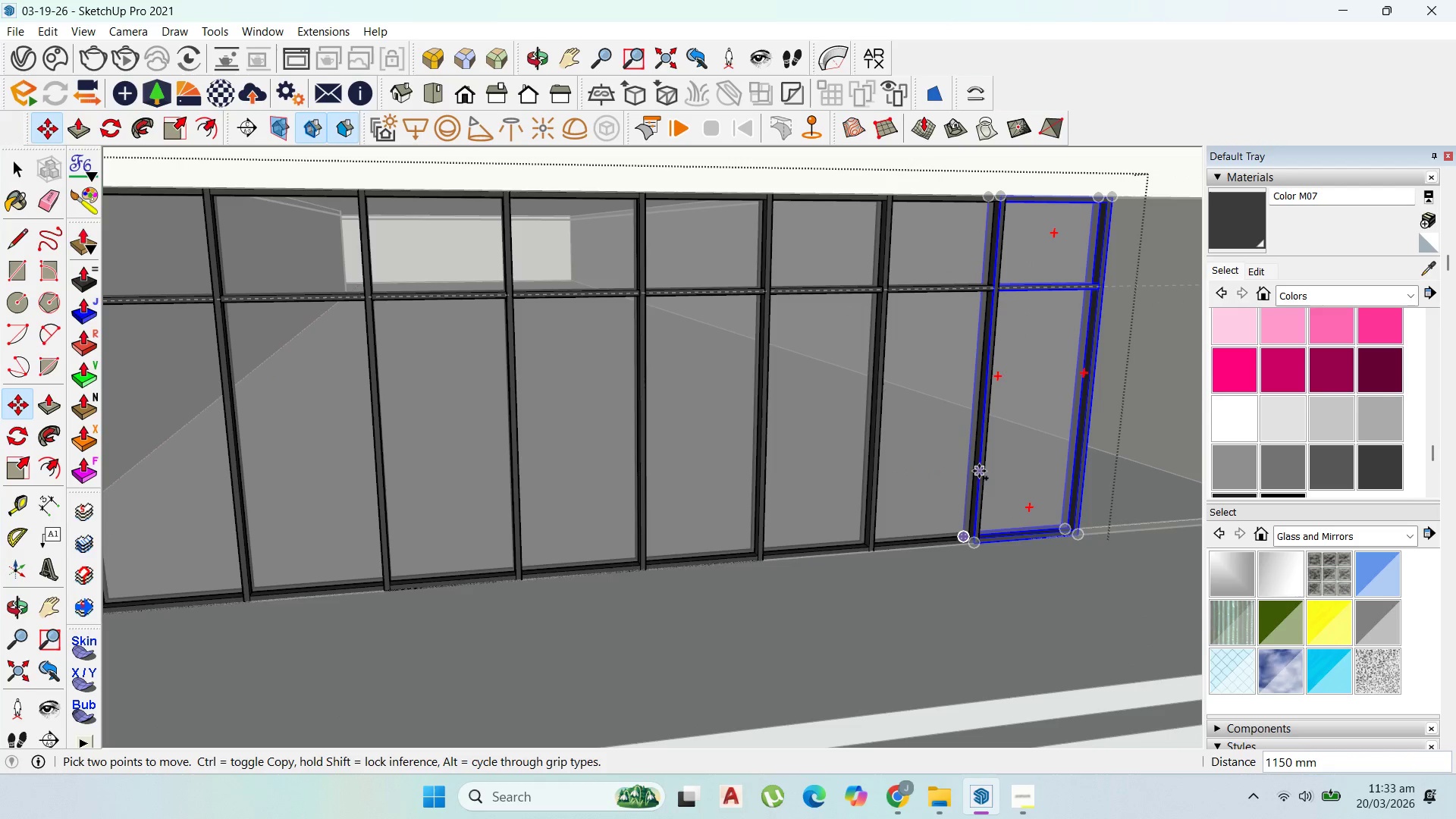 
key(Control+ControlLeft)
 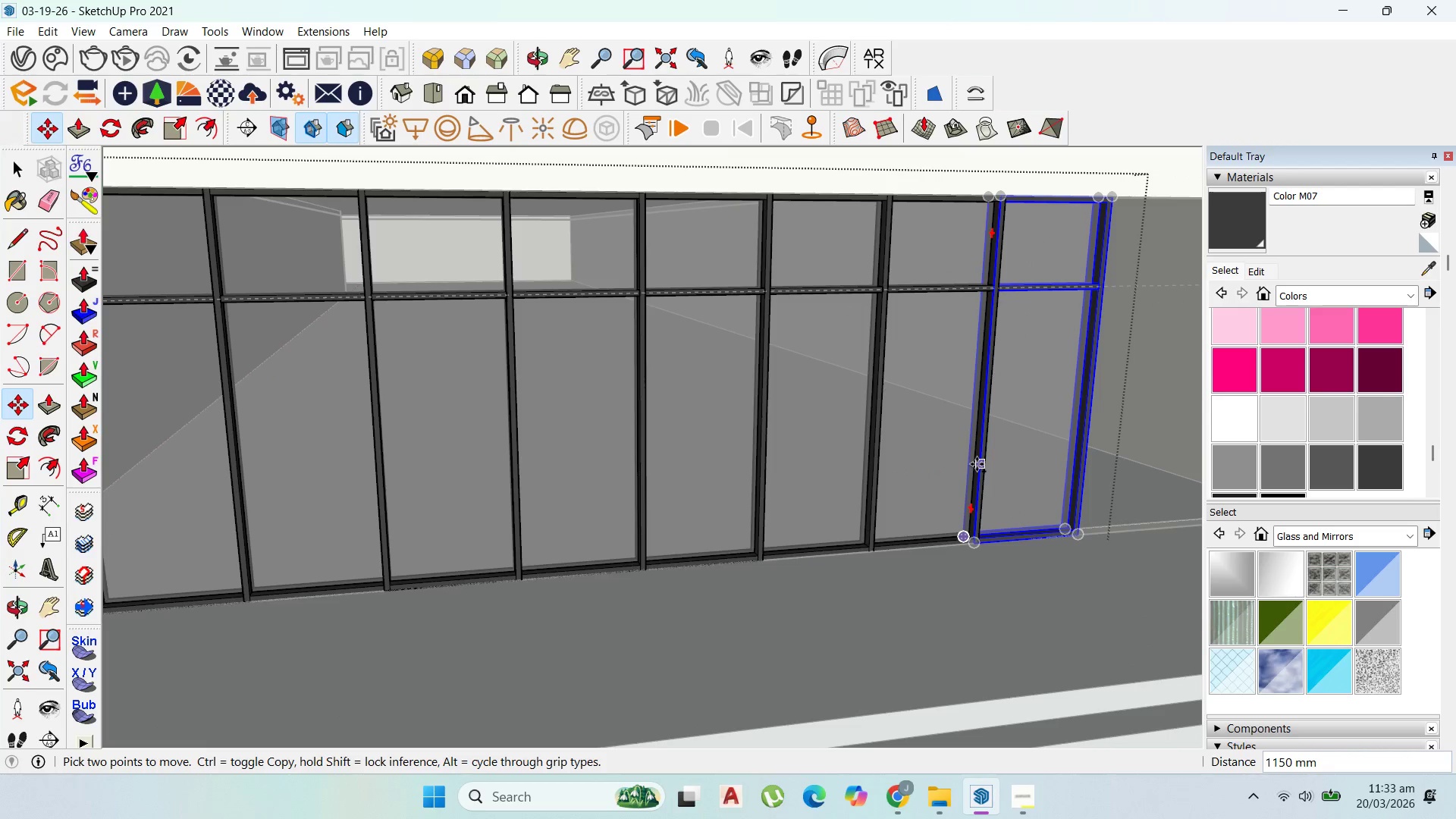 
key(Control+ControlLeft)
 